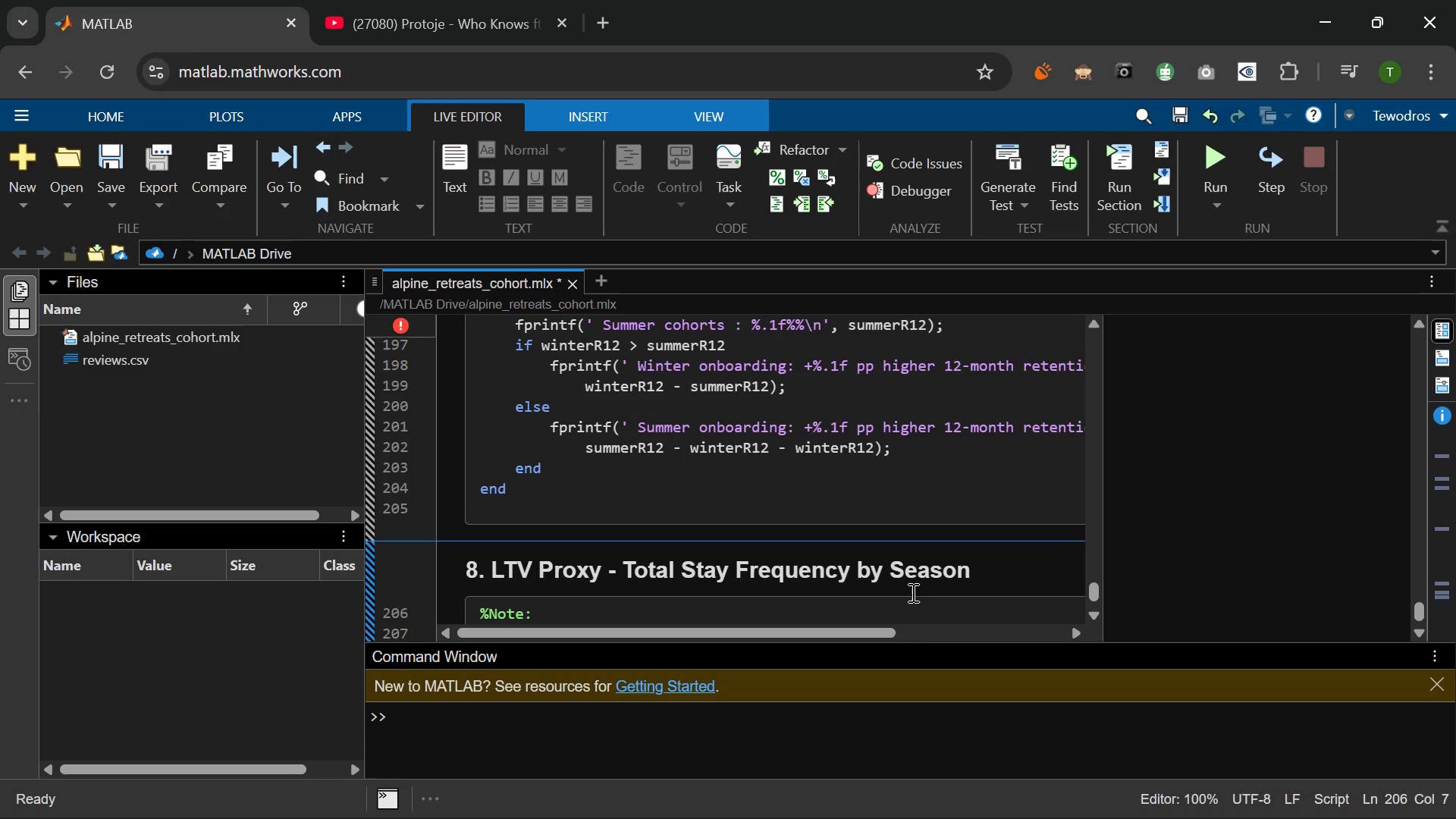 
key(ArrowLeft)
 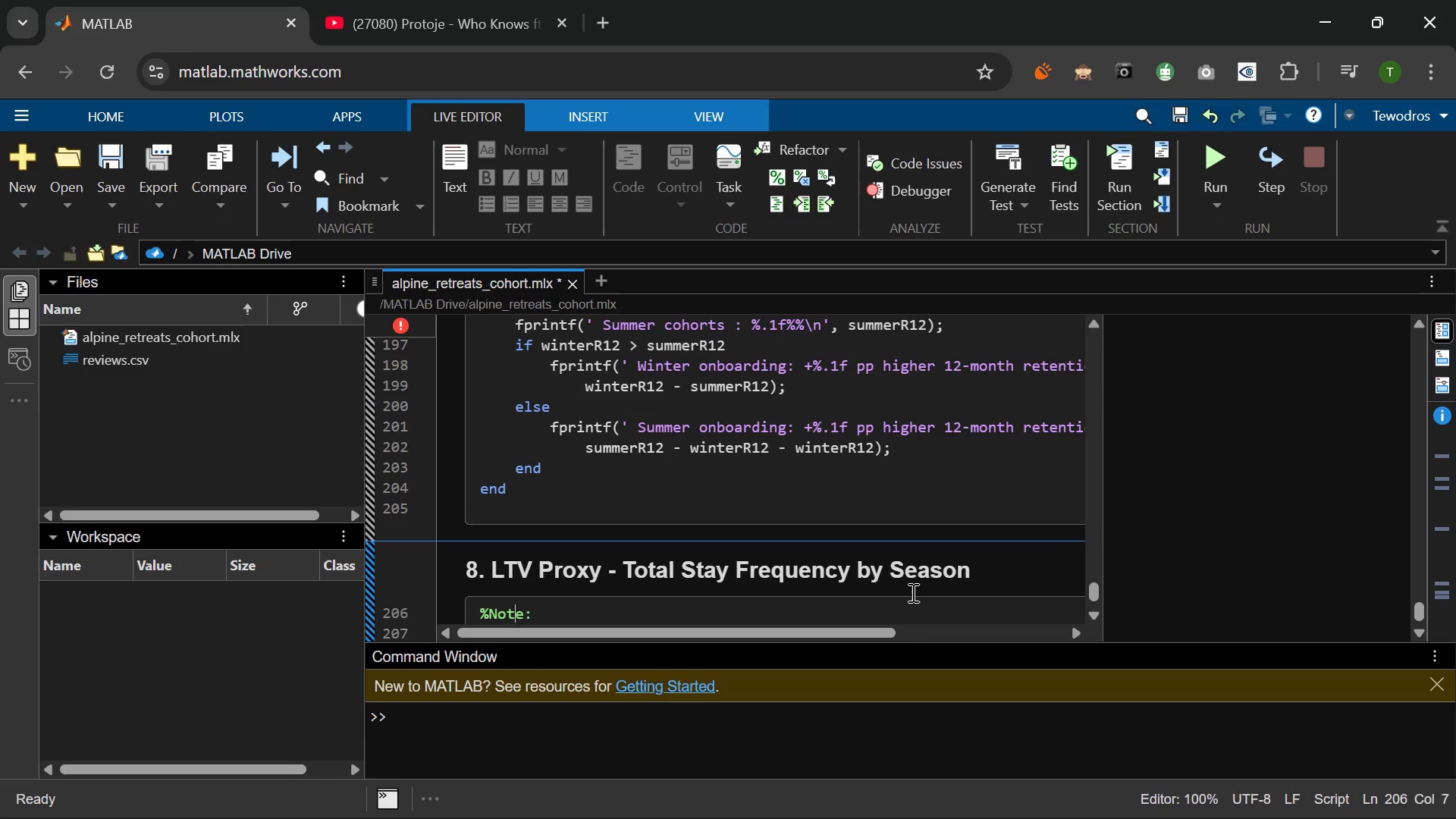 
key(ArrowLeft)
 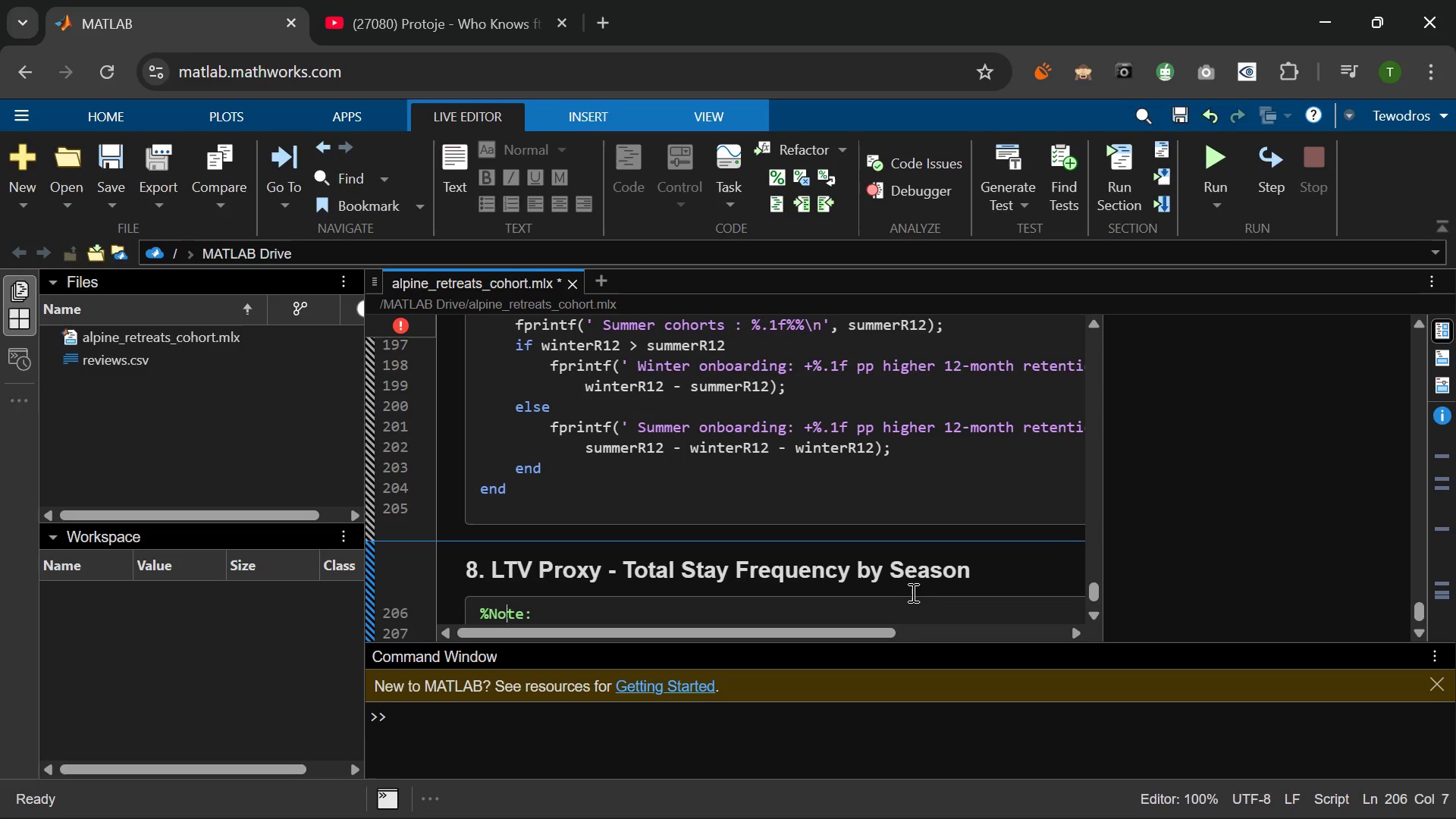 
key(ArrowLeft)
 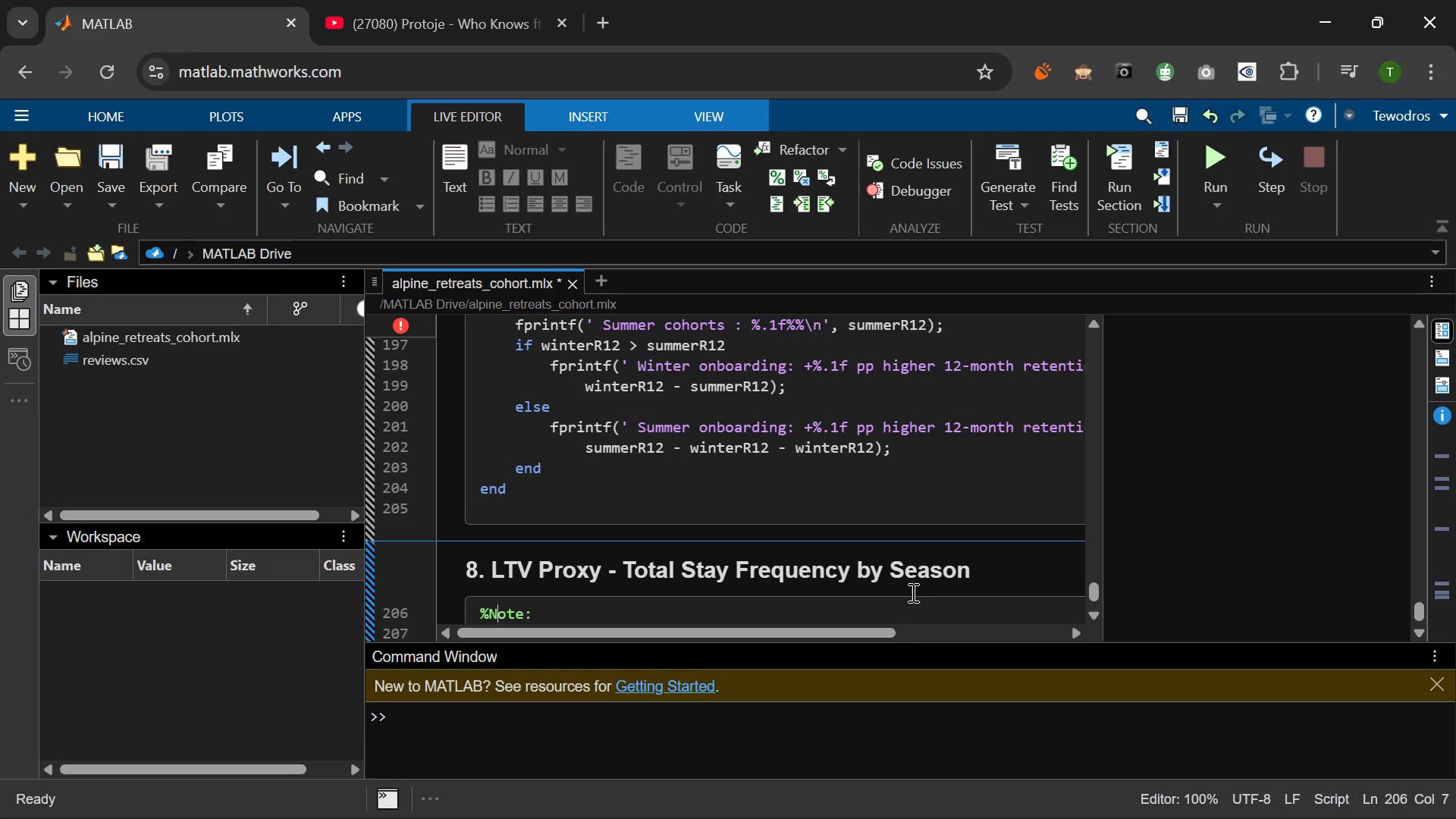 
key(ArrowLeft)
 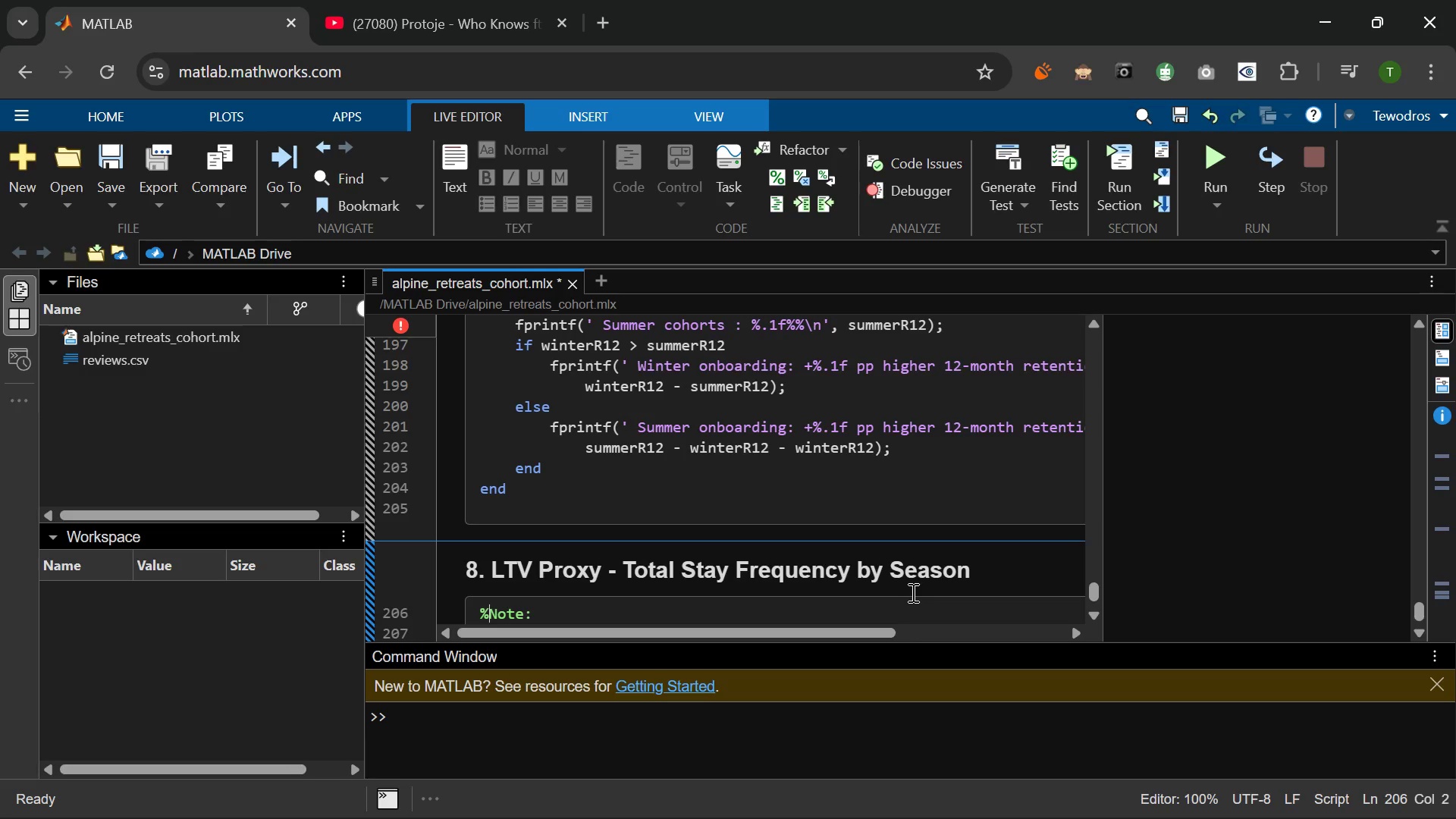 
key(ArrowLeft)
 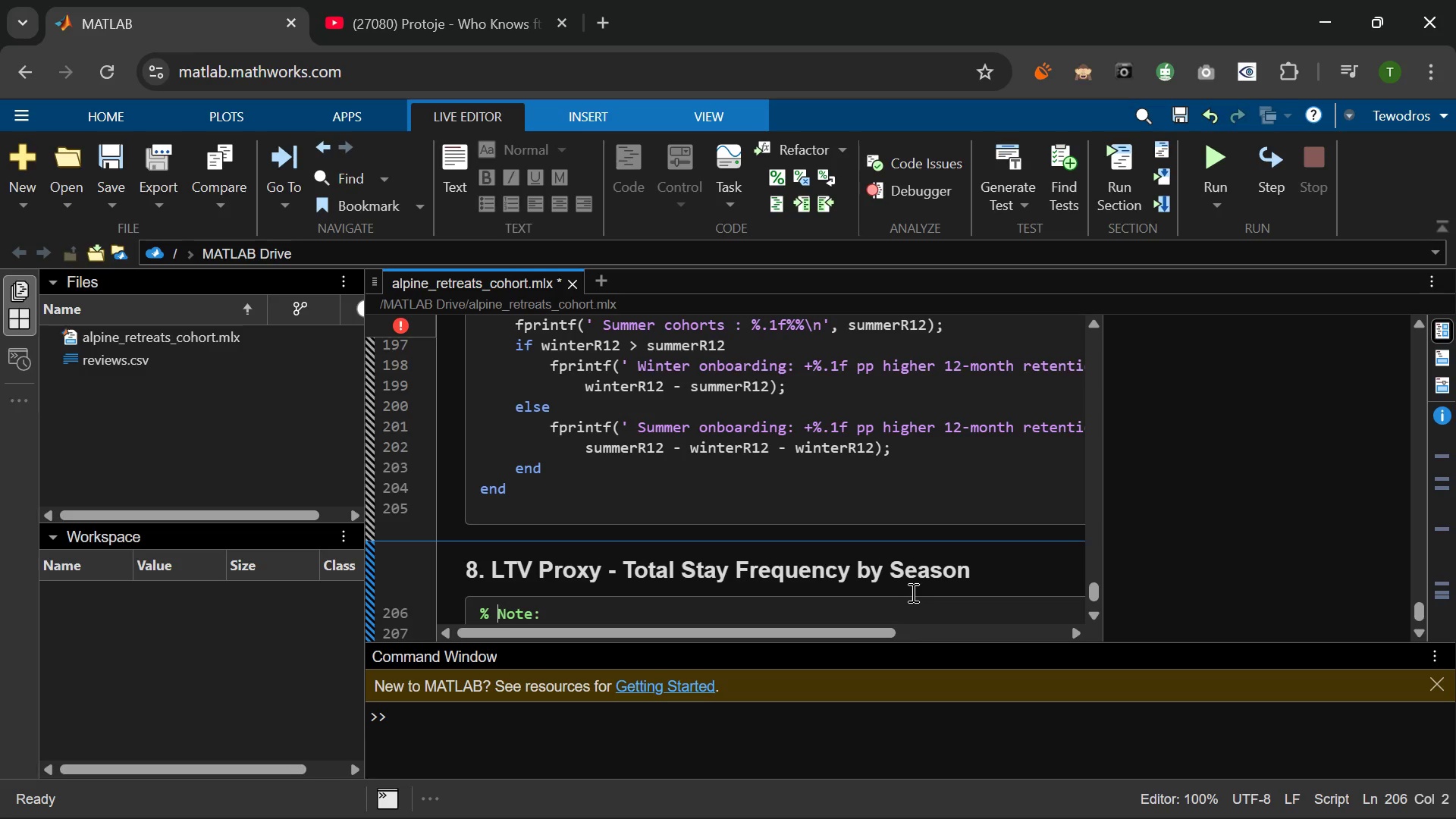 
key(Space)
 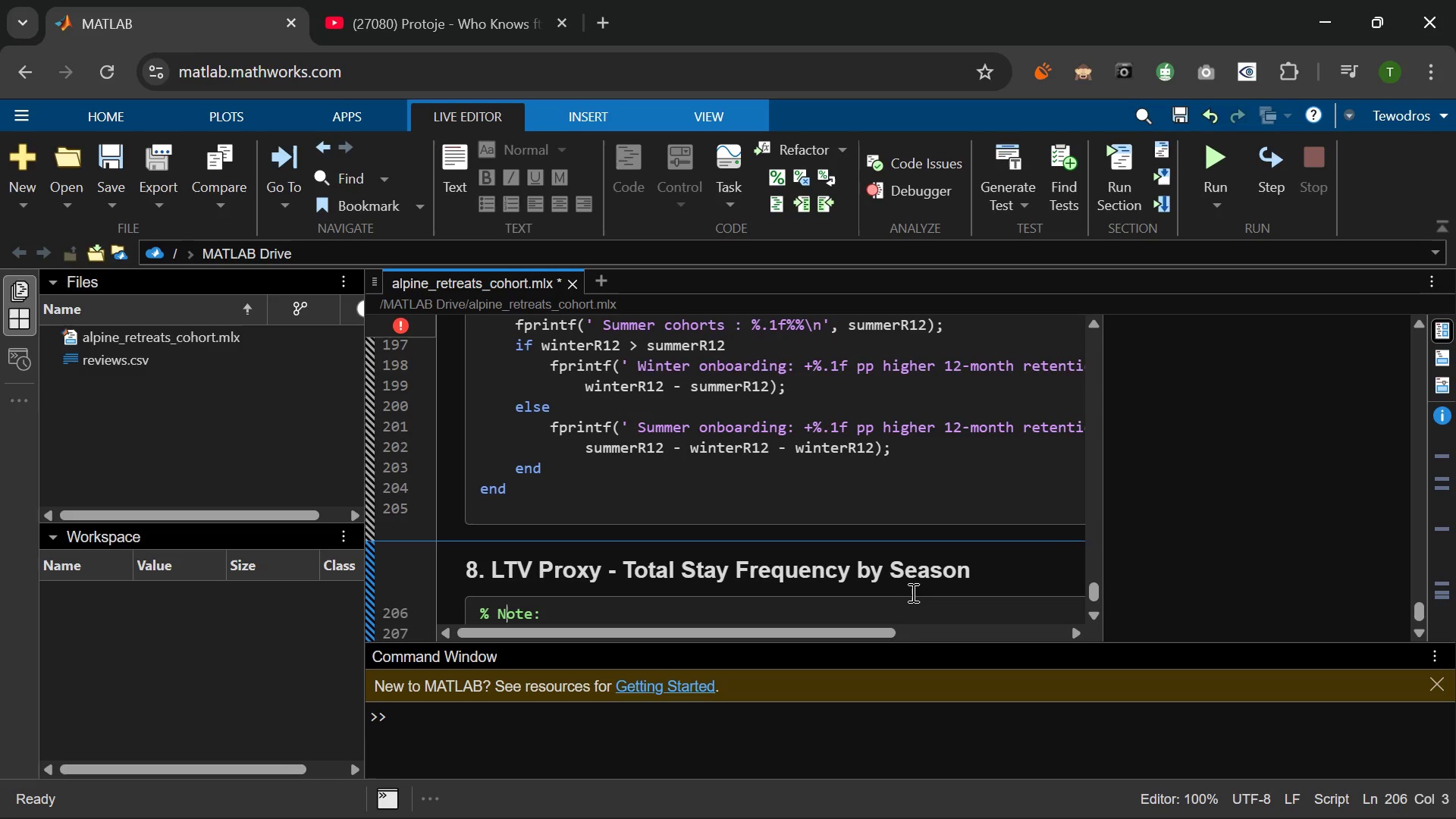 
key(ArrowRight)
 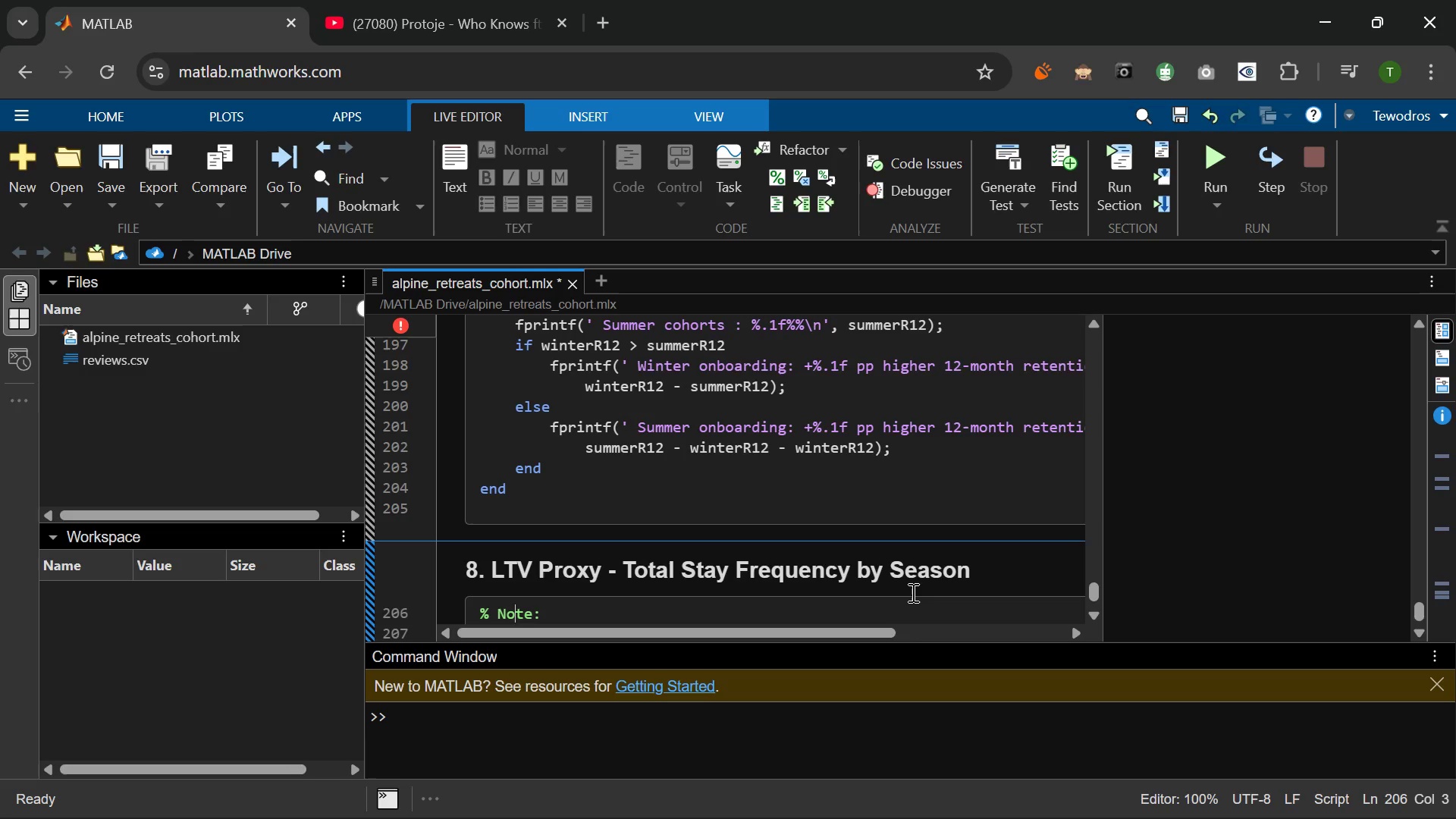 
key(ArrowRight)
 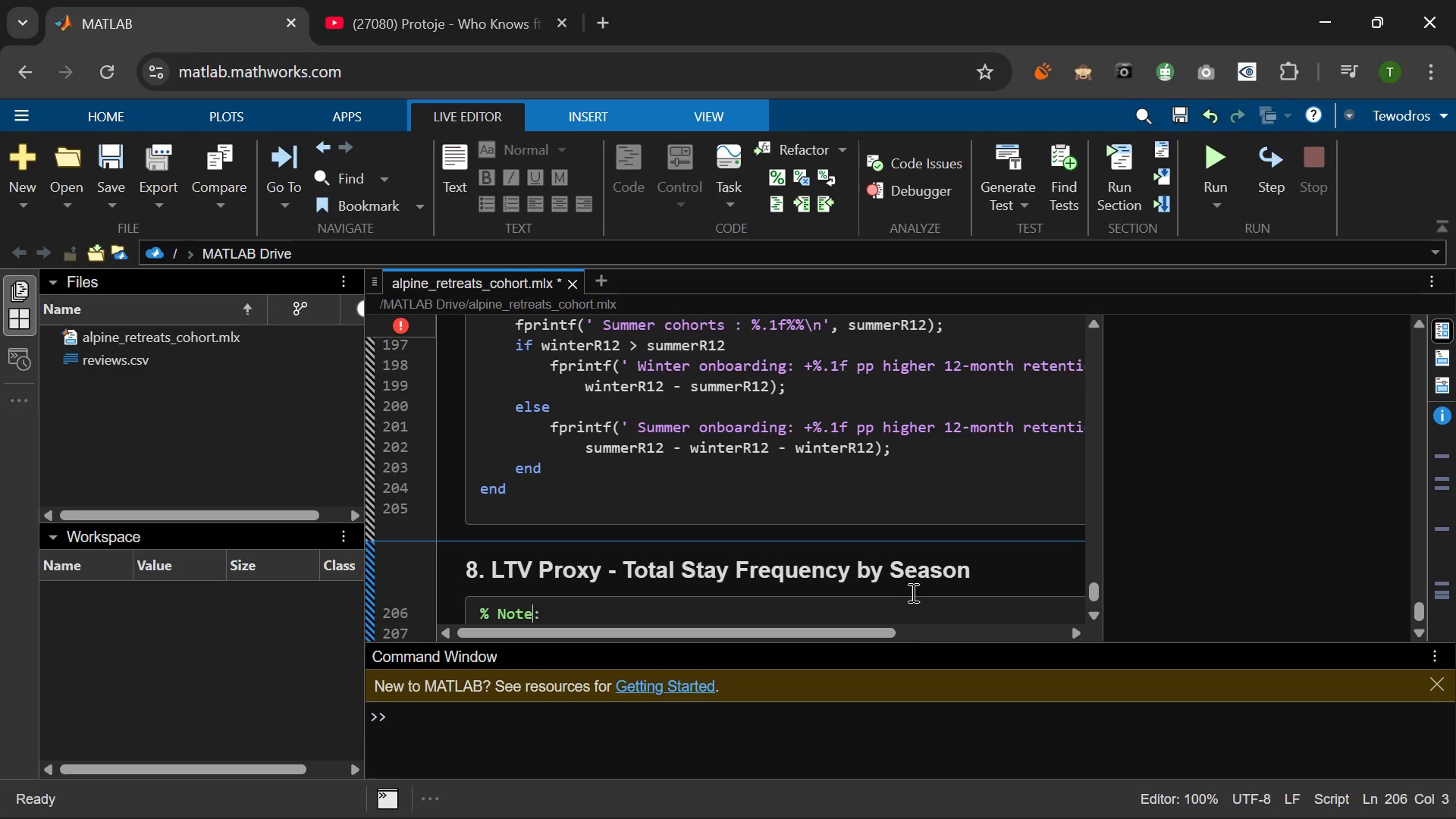 
key(ArrowRight)
 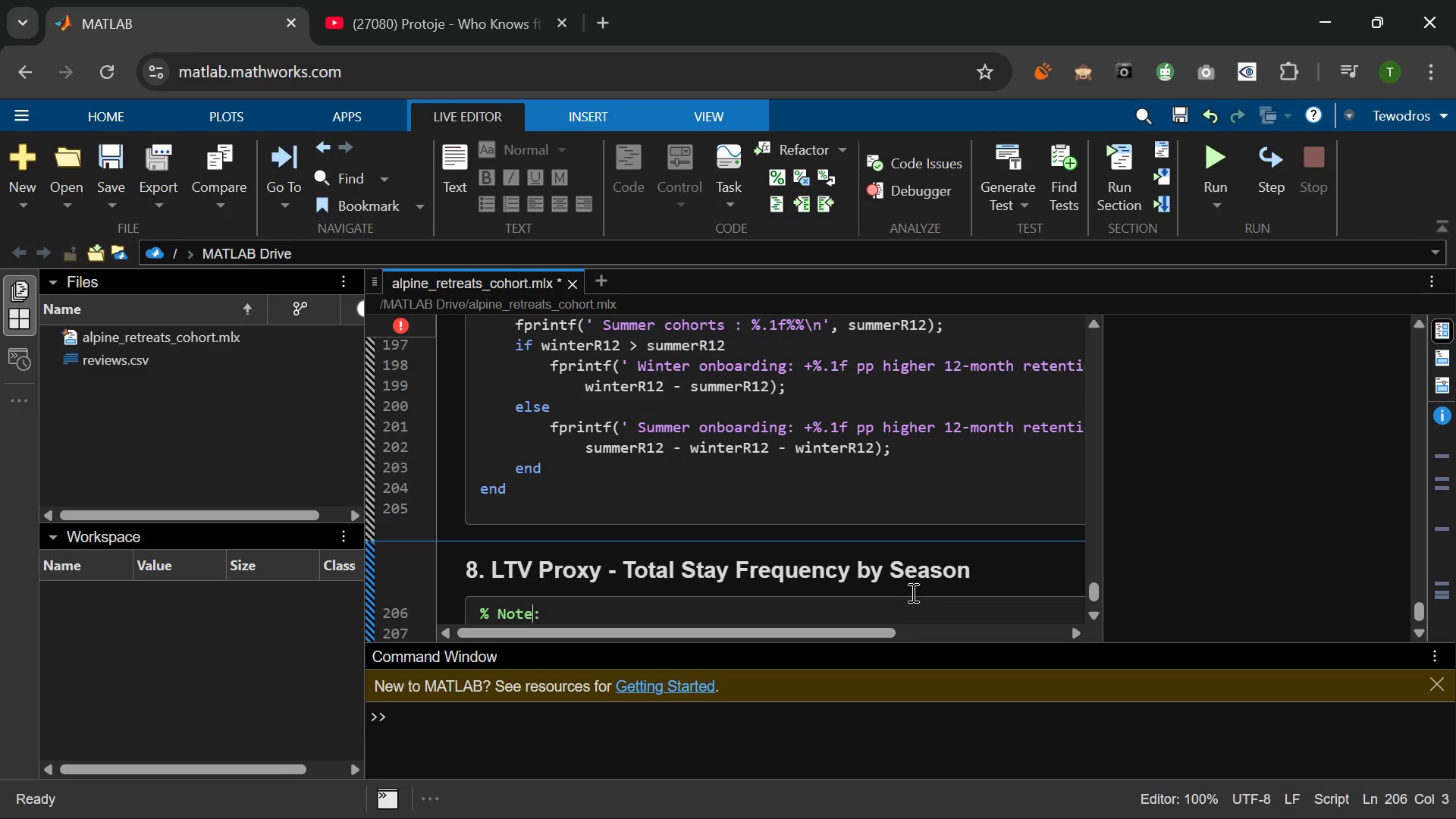 
key(ArrowRight)
 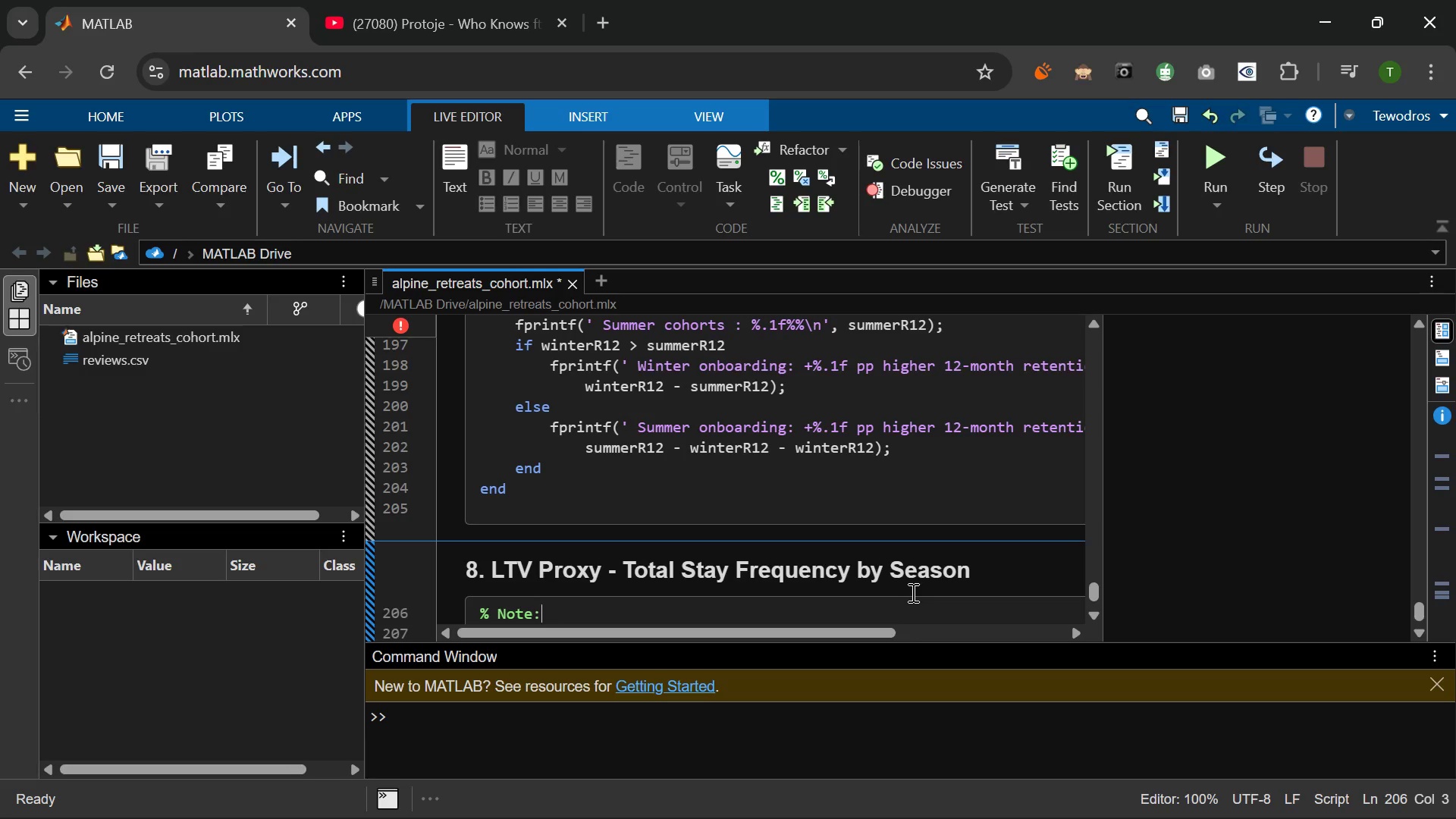 
key(ArrowRight)
 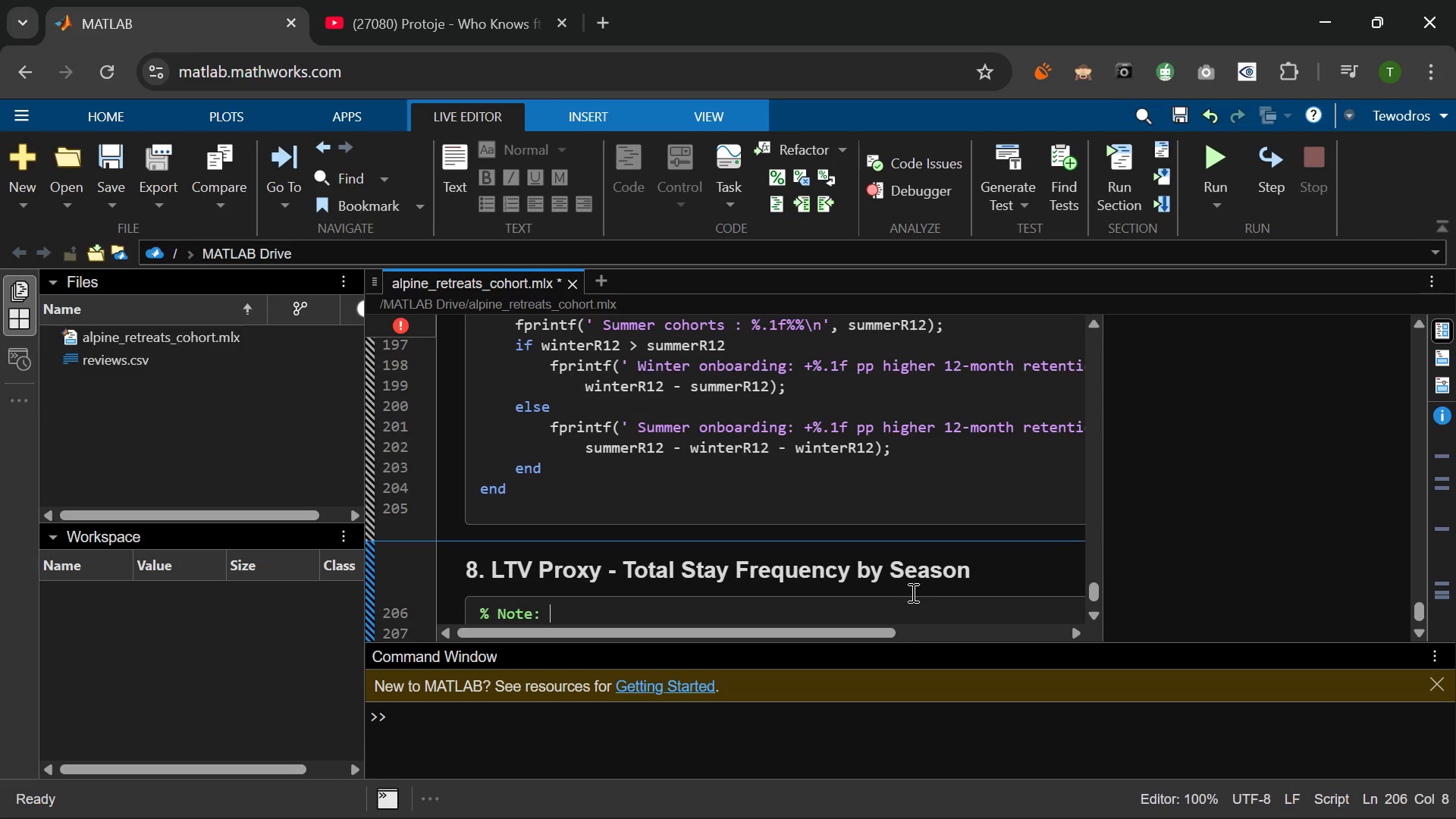 
type( LDT)
key(Backspace)
key(Backspace)
type(TV is calculate)
key(Backspace)
key(Backspace)
type(ted within the 1018)
key(Backspace)
key(Backspace)
key(Backspace)
key(Backspace)
type(2-)
key(Backspace)
type(018)
 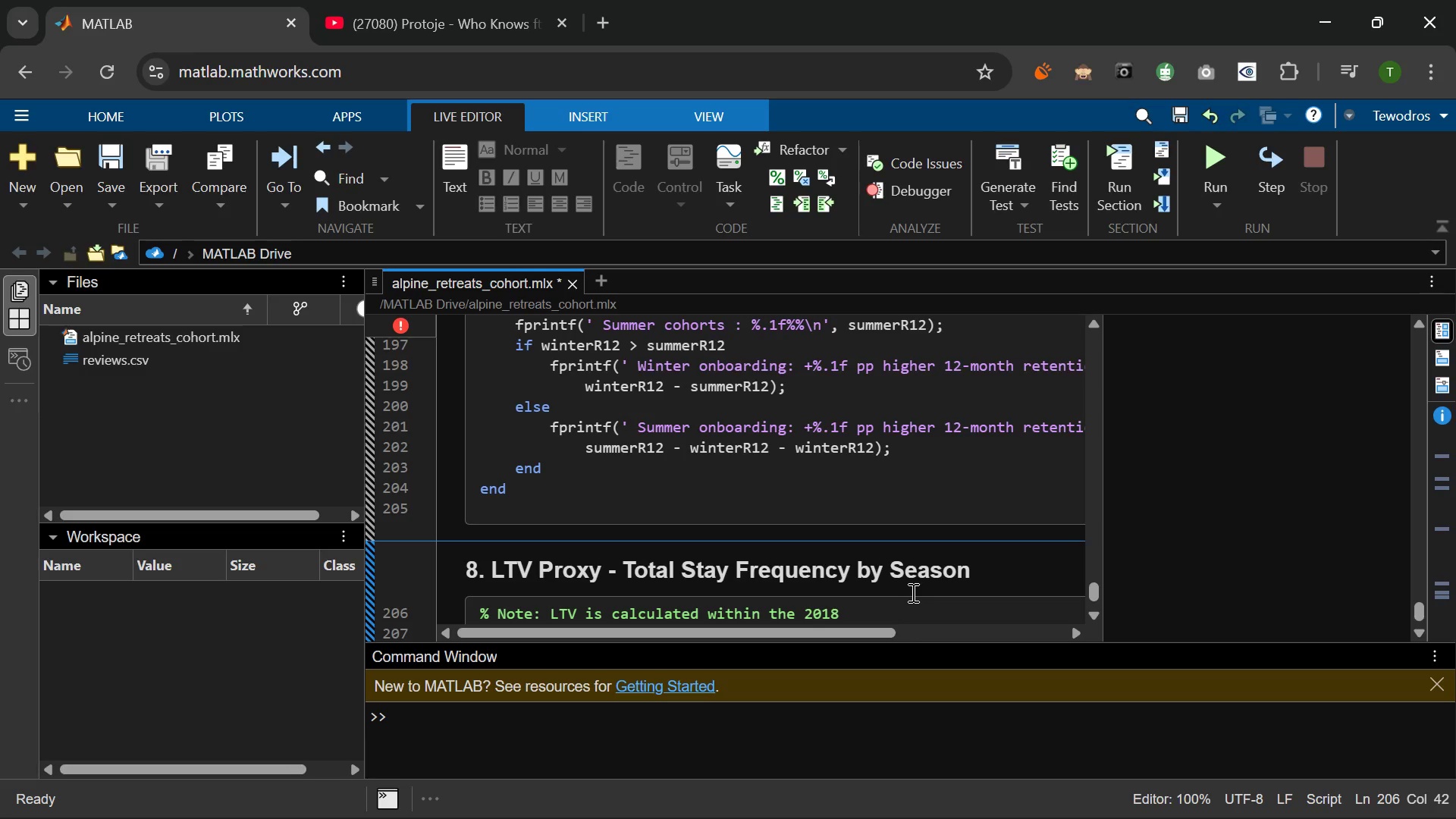 
type(-2023 analysis)
 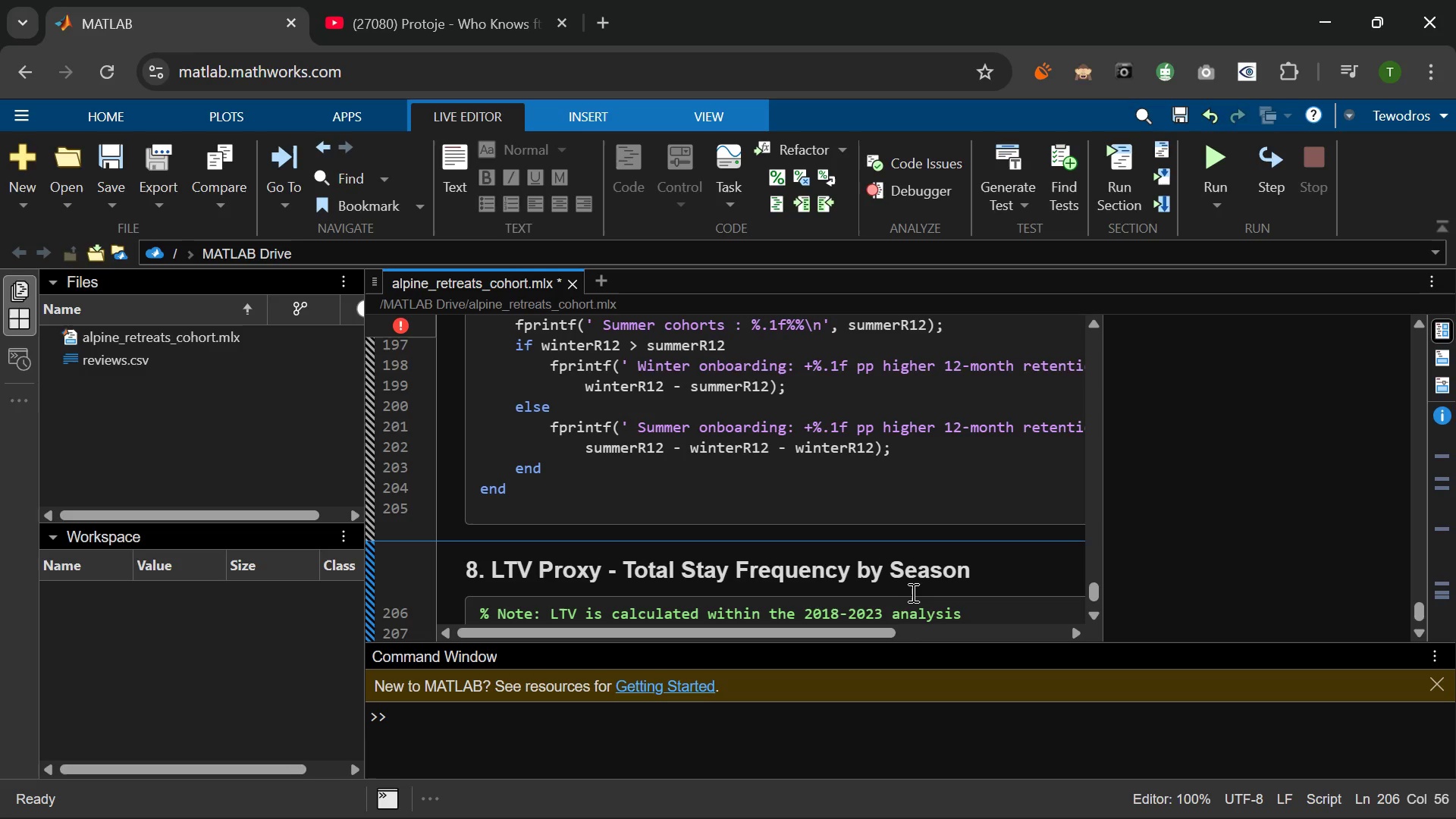 
type( window)
 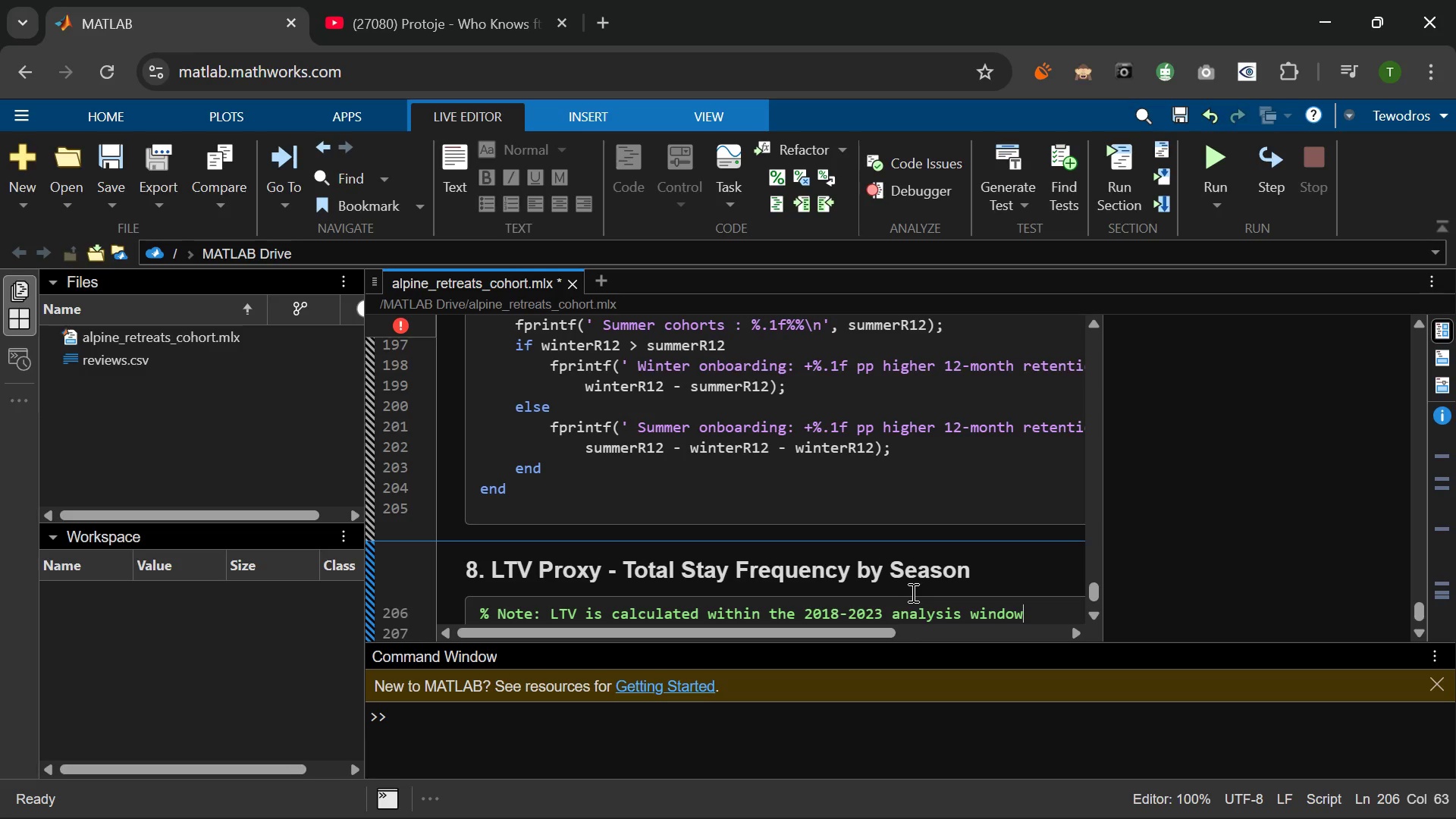 
key(Shift+9)
 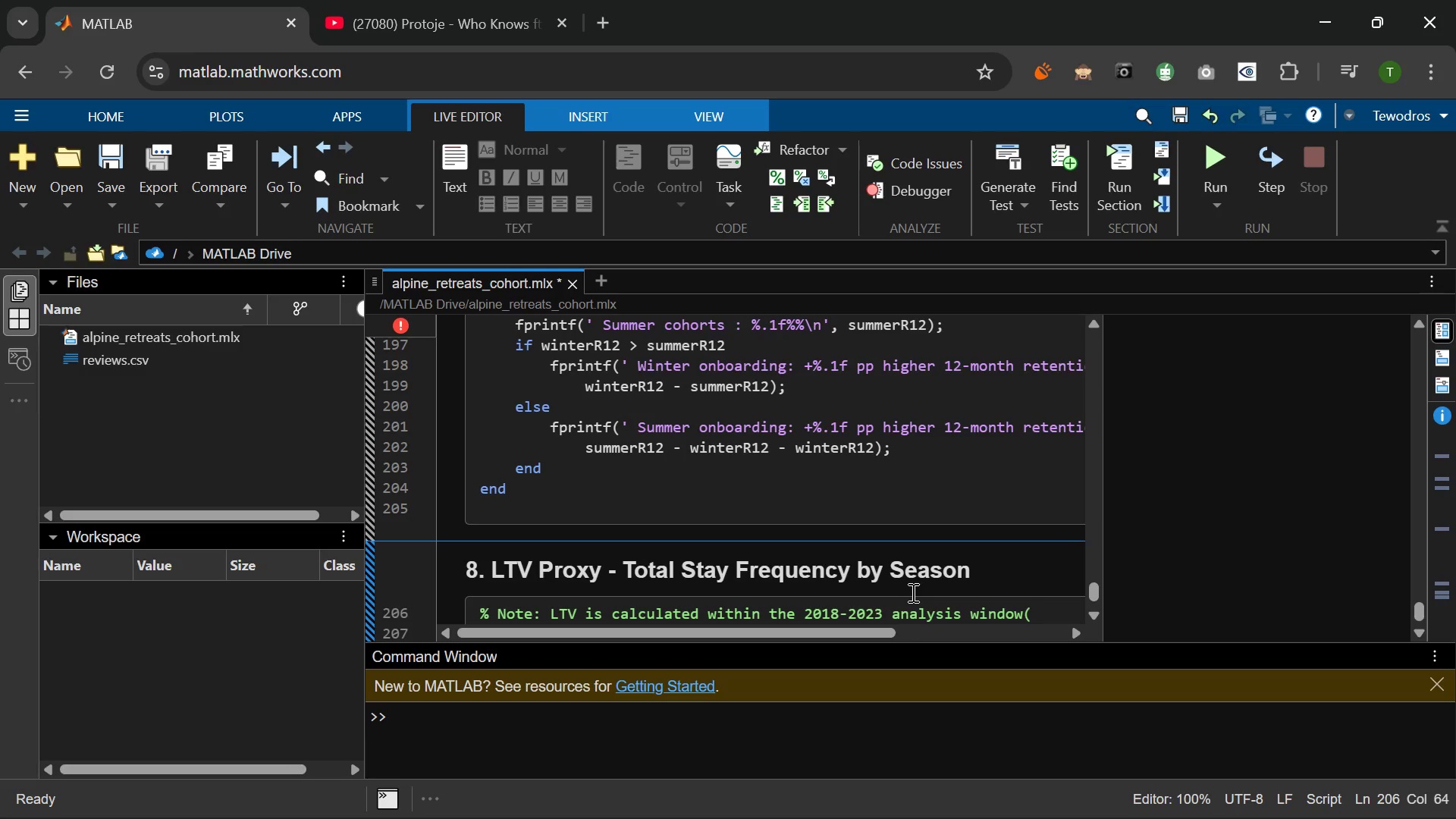 
key(ArrowLeft)
 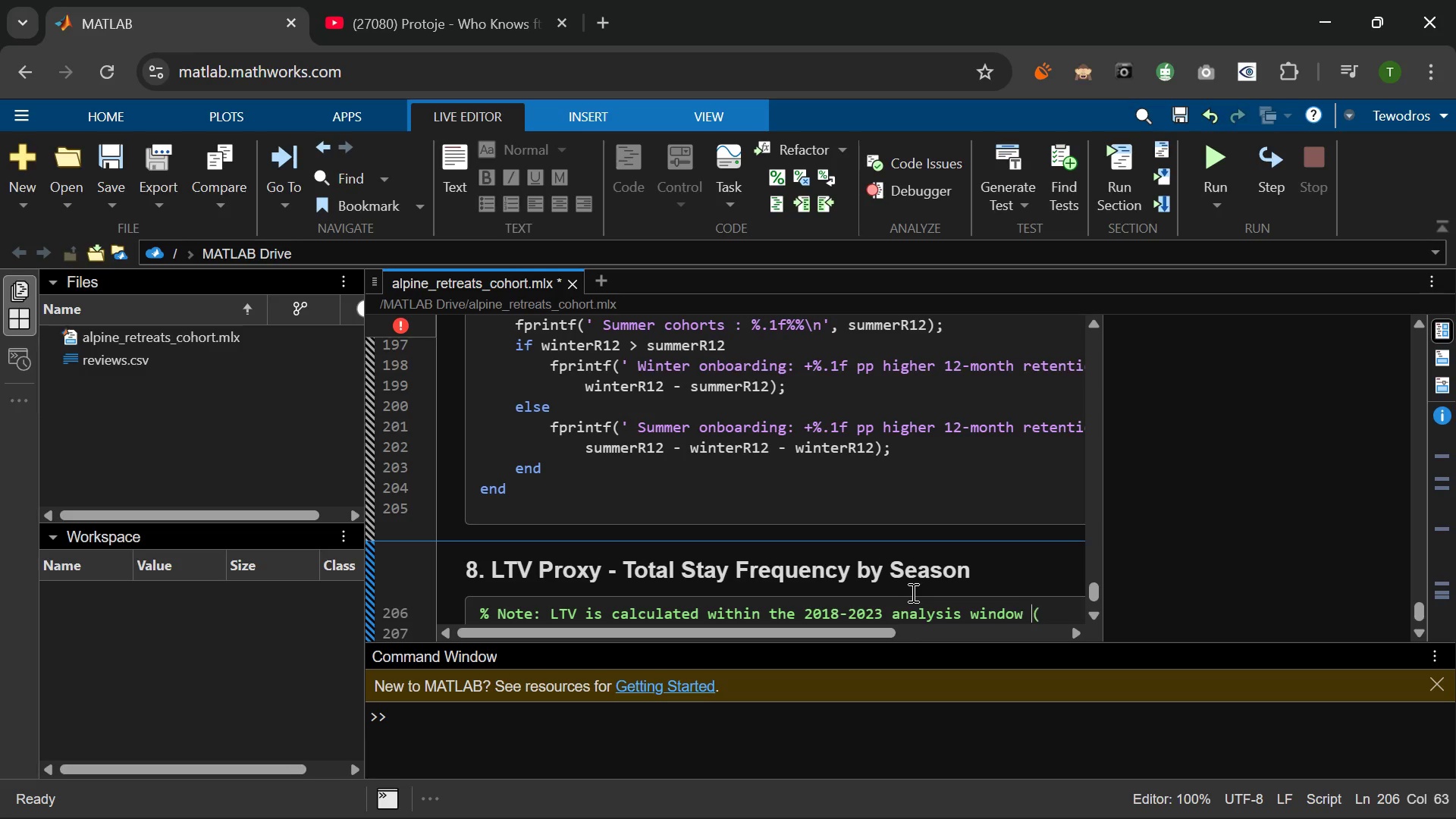 
key(Space)
 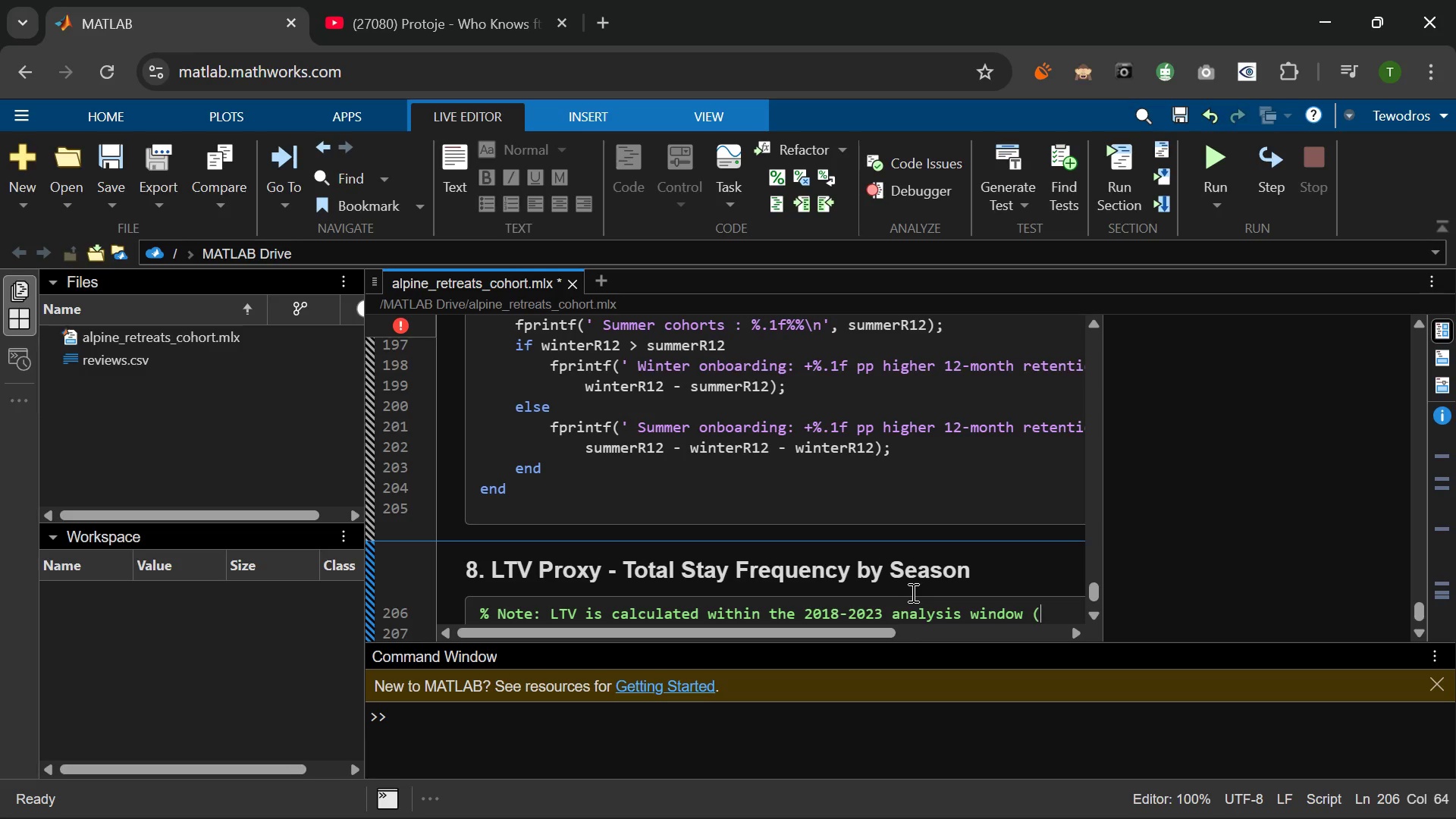 
key(ArrowRight)
 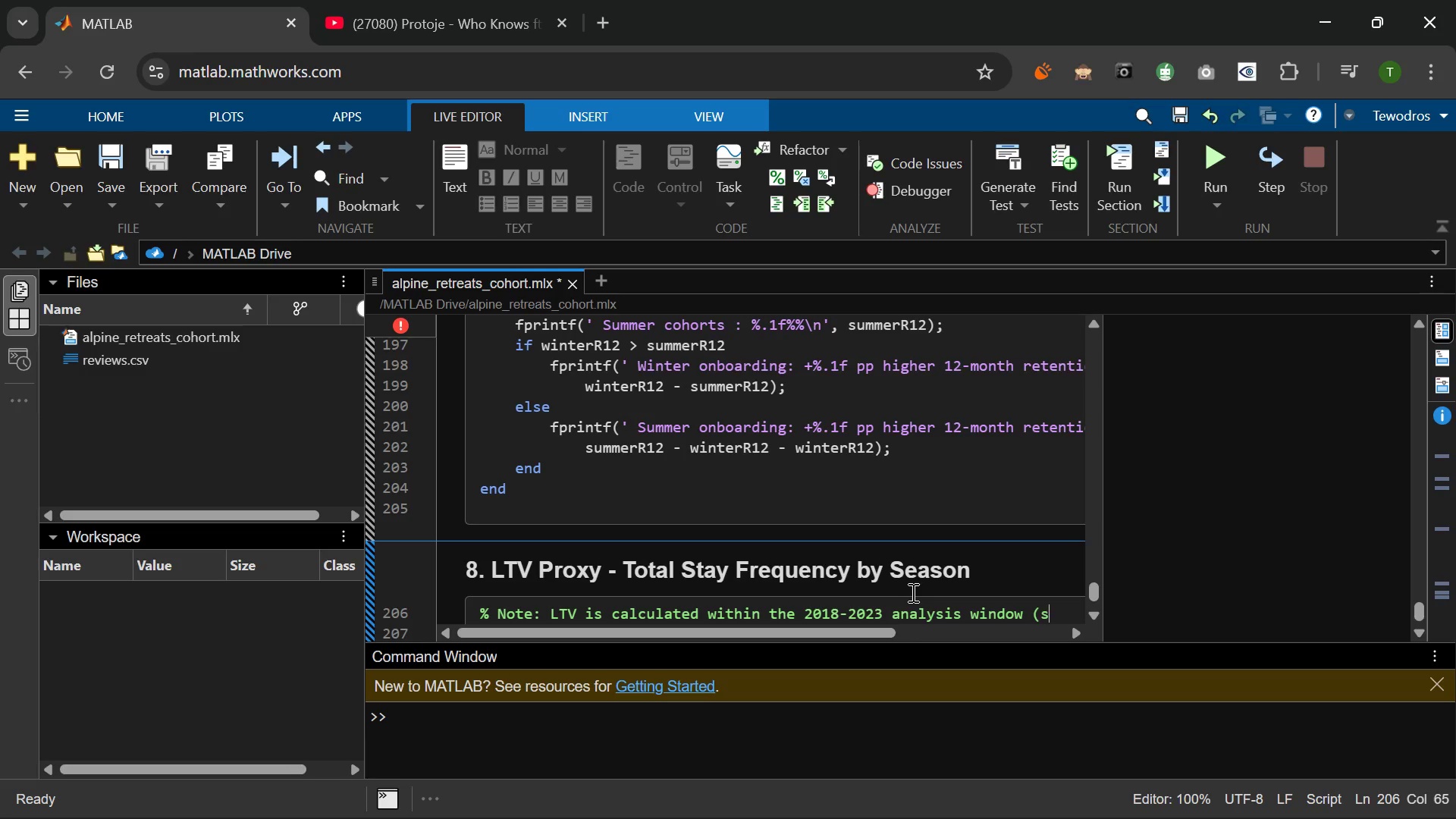 
type(same as)
 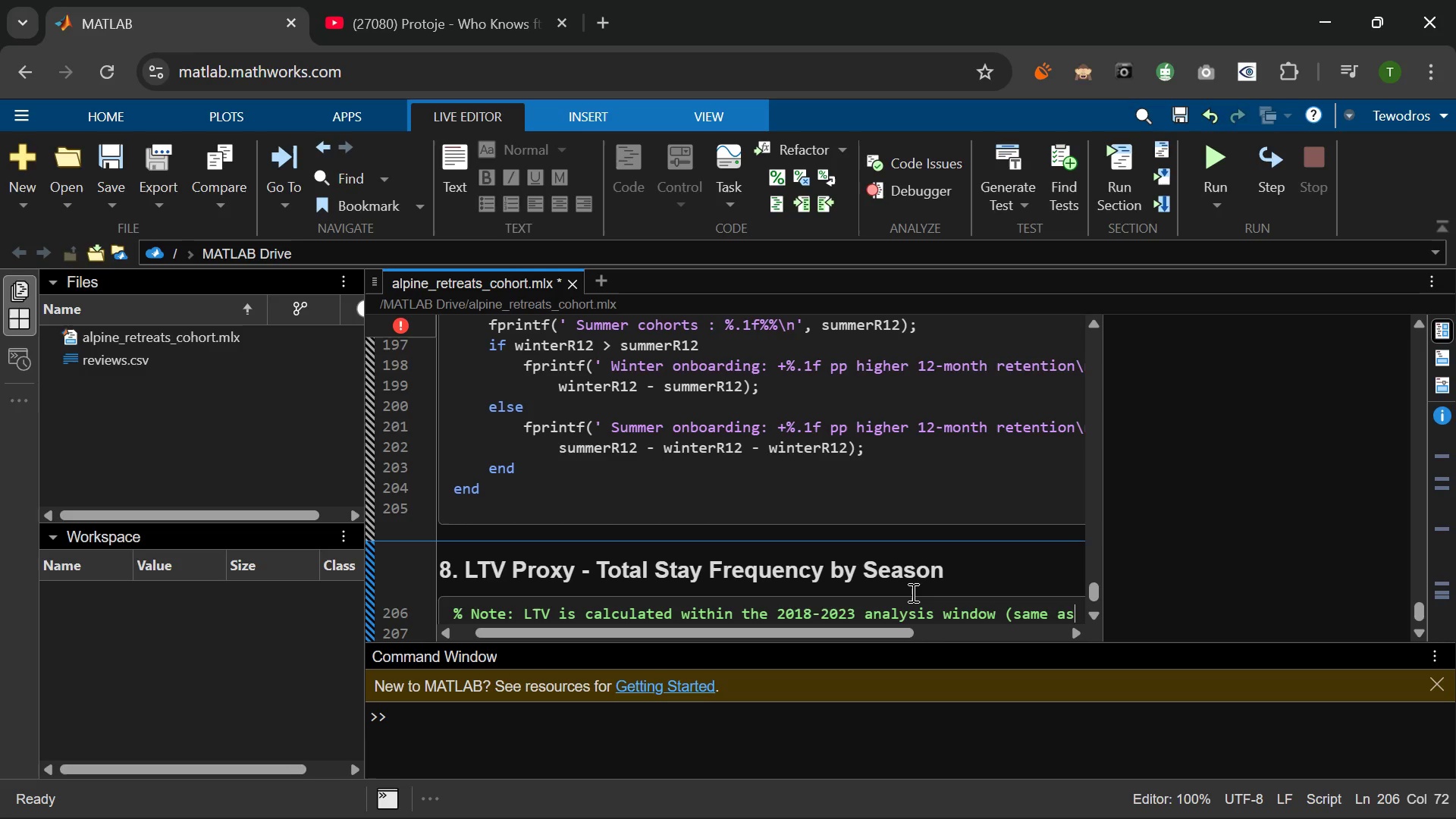 
wait(7.95)
 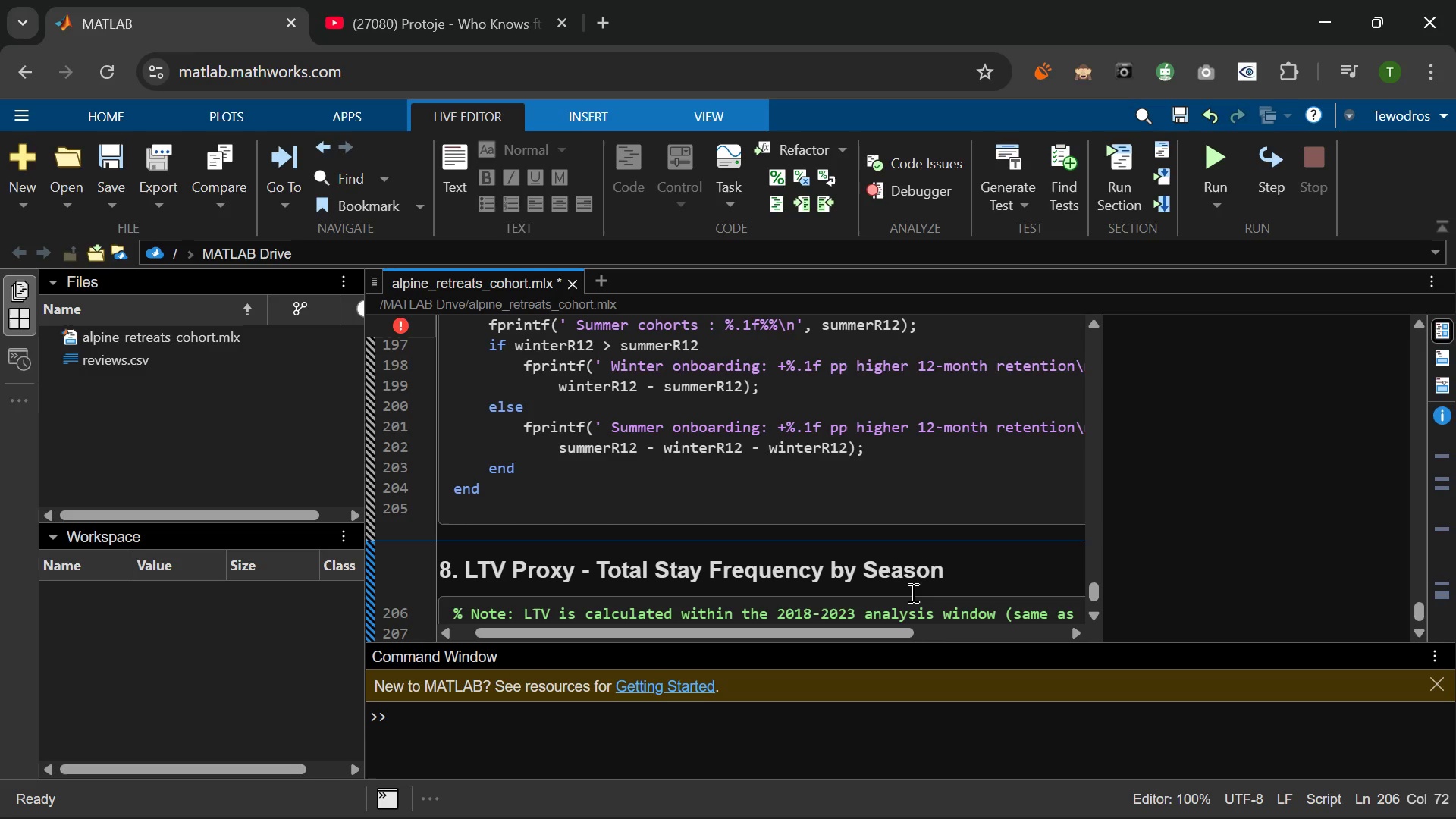 
type(th)
key(Backspace)
key(Backspace)
type( the fi)
 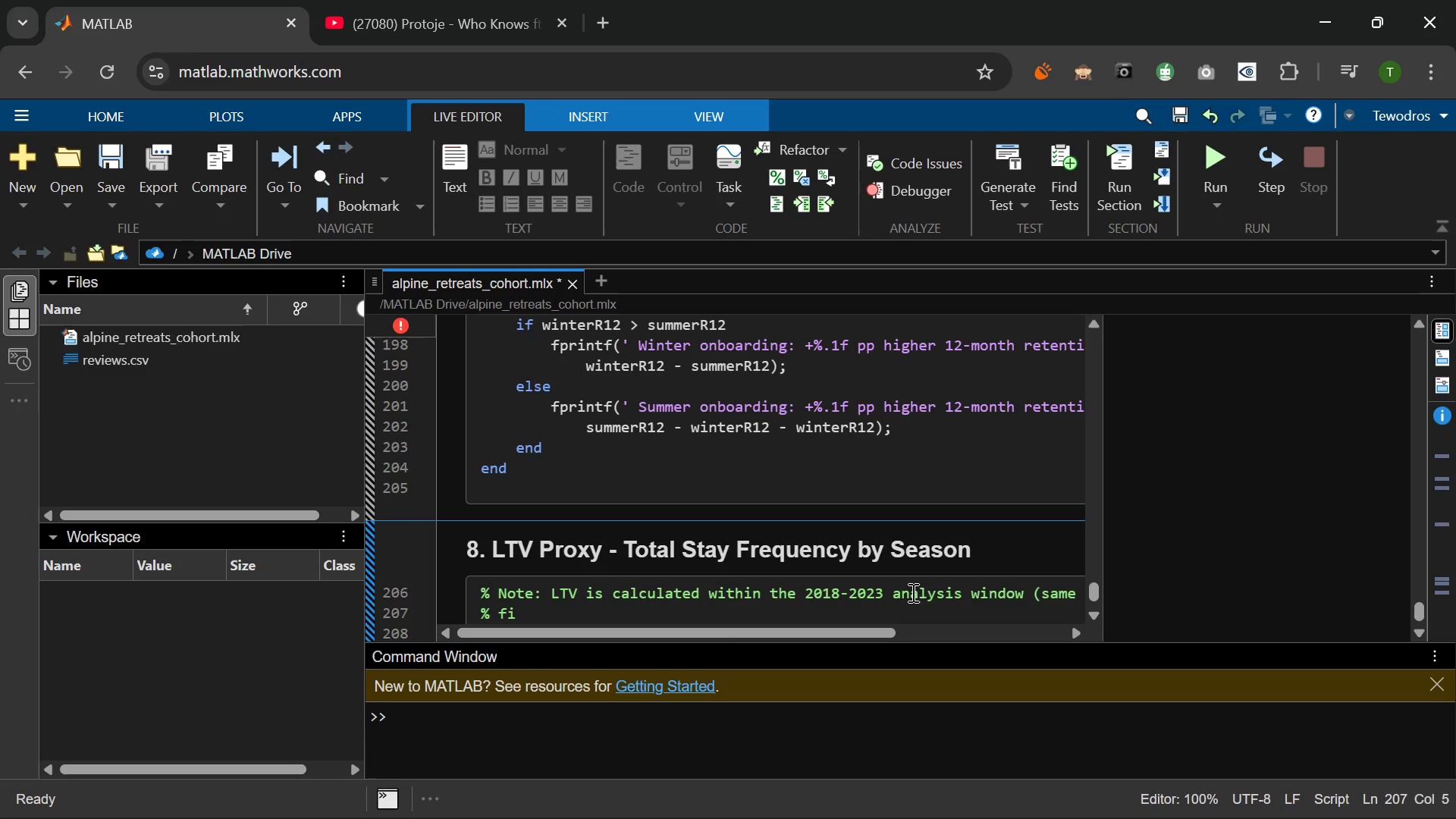 
type(ler)
key(Backspace)
key(Backspace)
key(Backspace)
type(terd)
key(Backspace)
type(ed)
 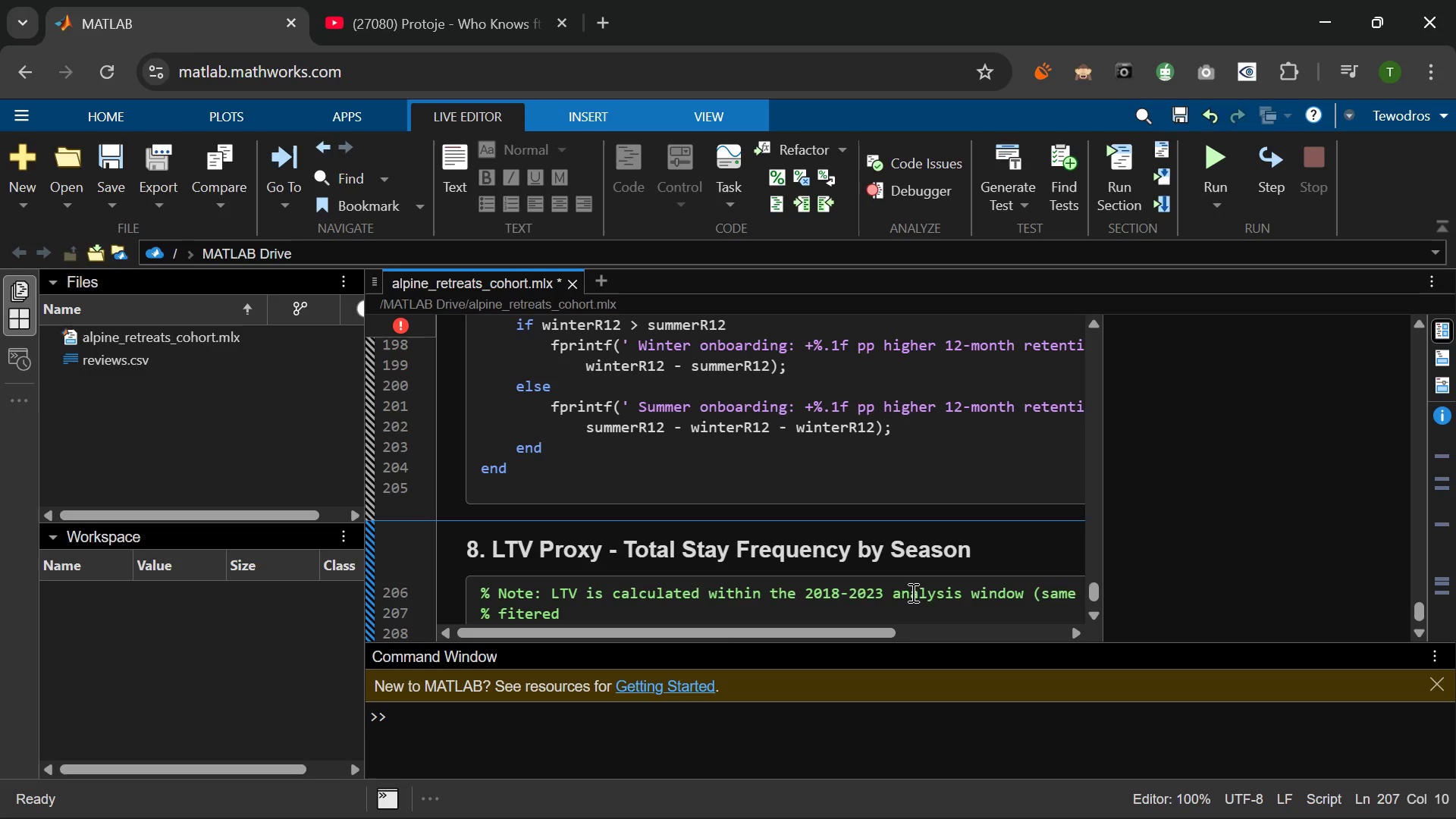 
type( dataset:)
key(Backspace)
type(). The commit "full dataset" in )
 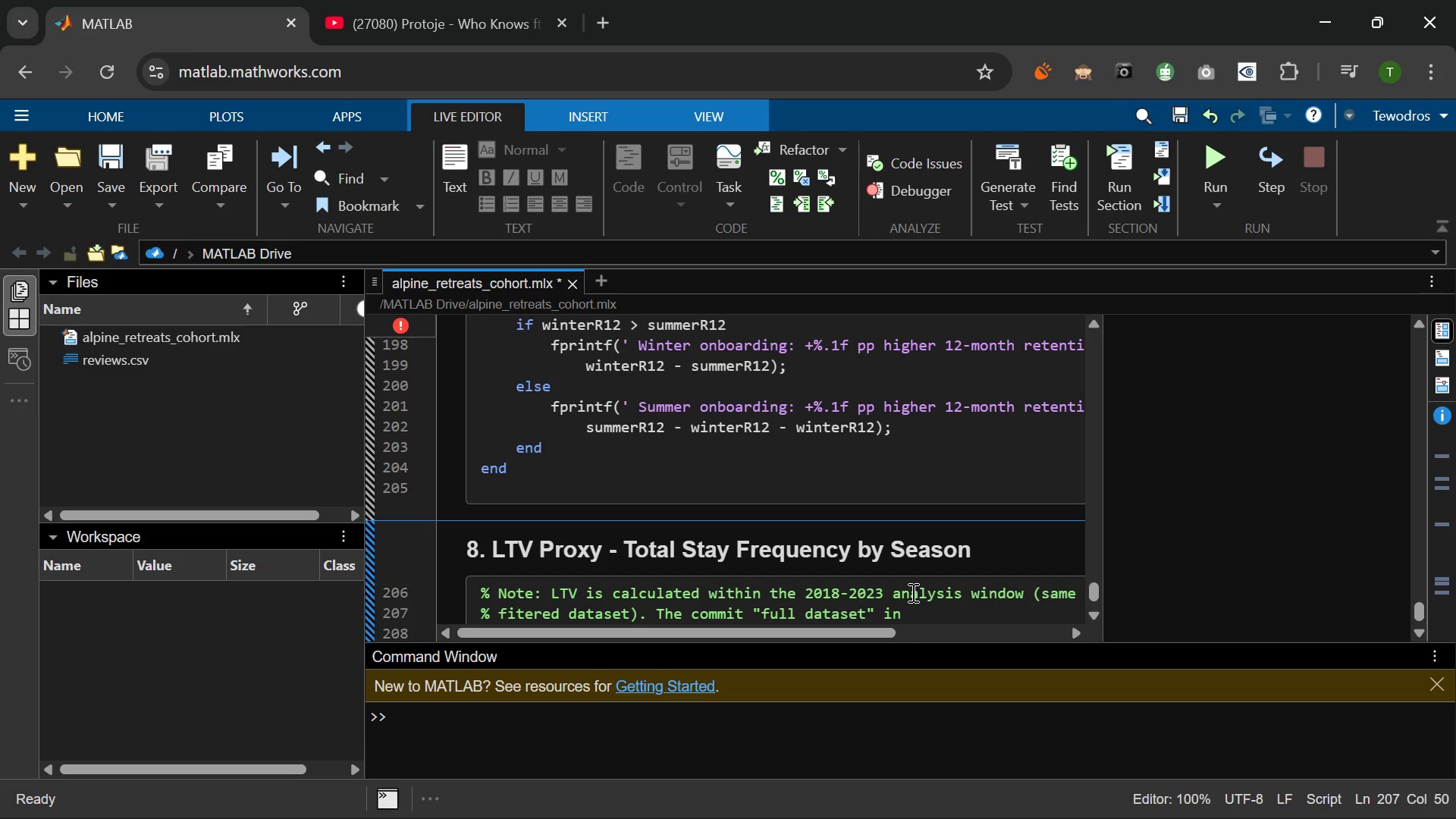 
wait(15.47)
 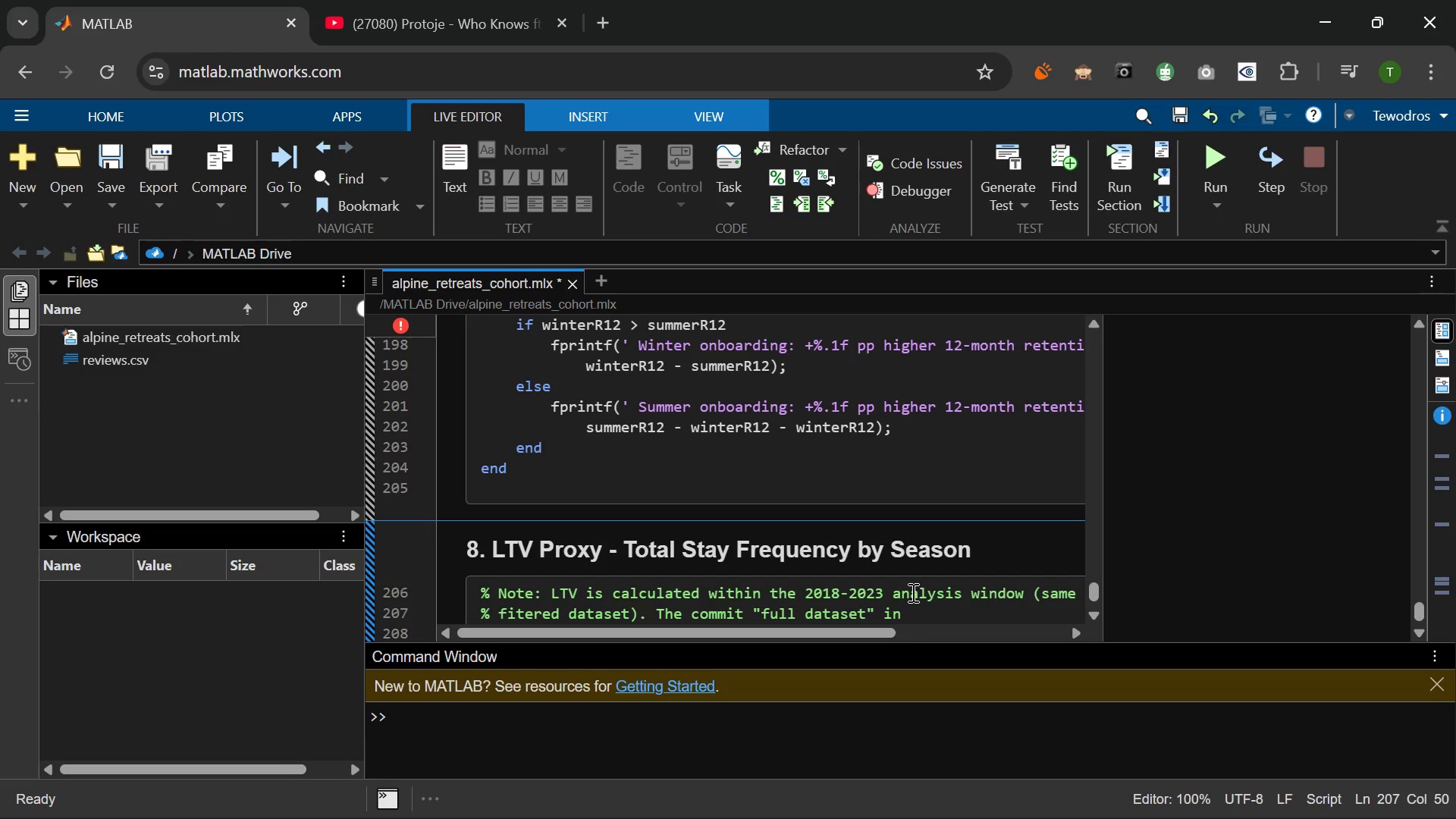 
hold_key(key=Backspace, duration=1.25)
 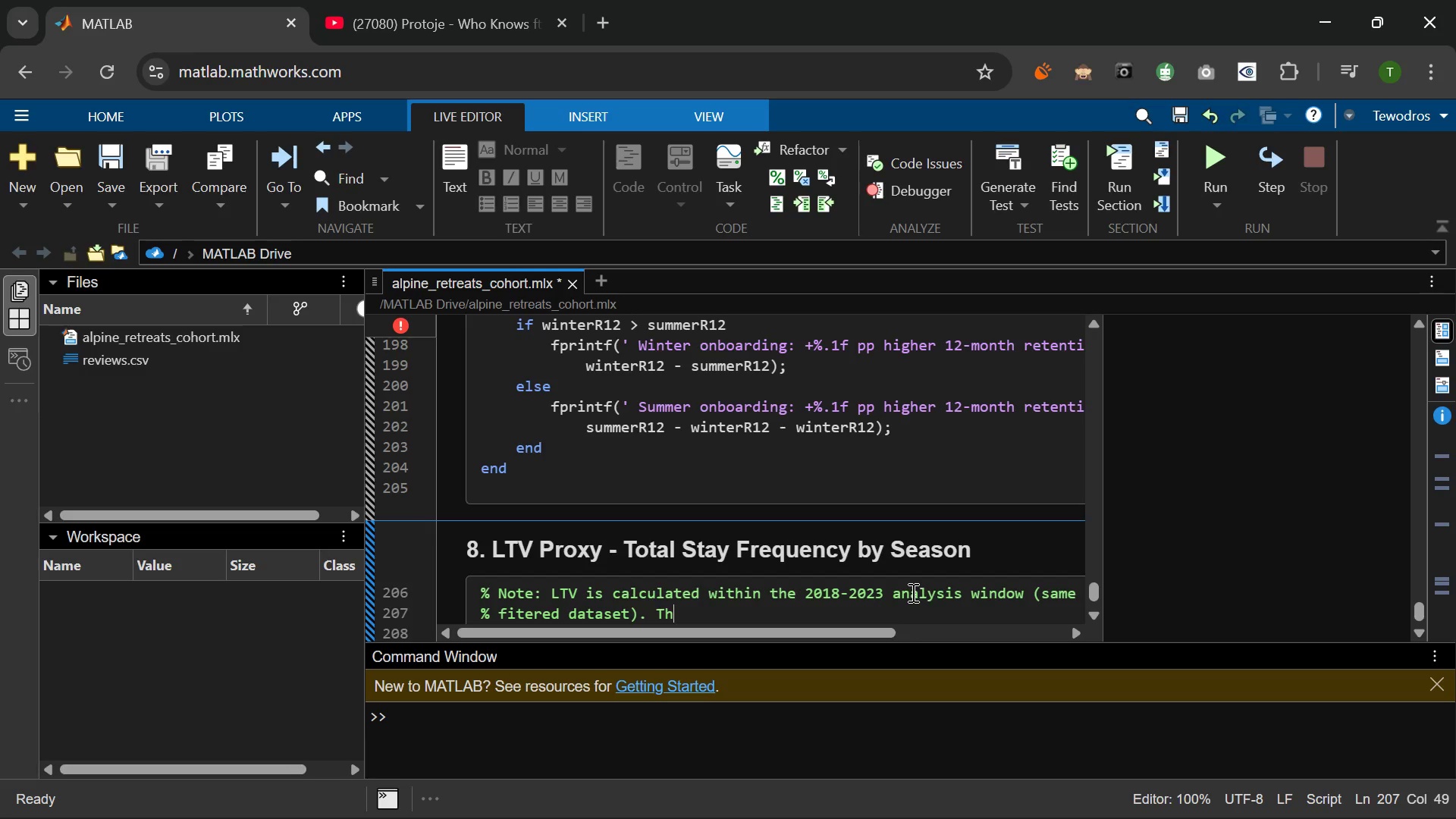 
key(Backspace)
 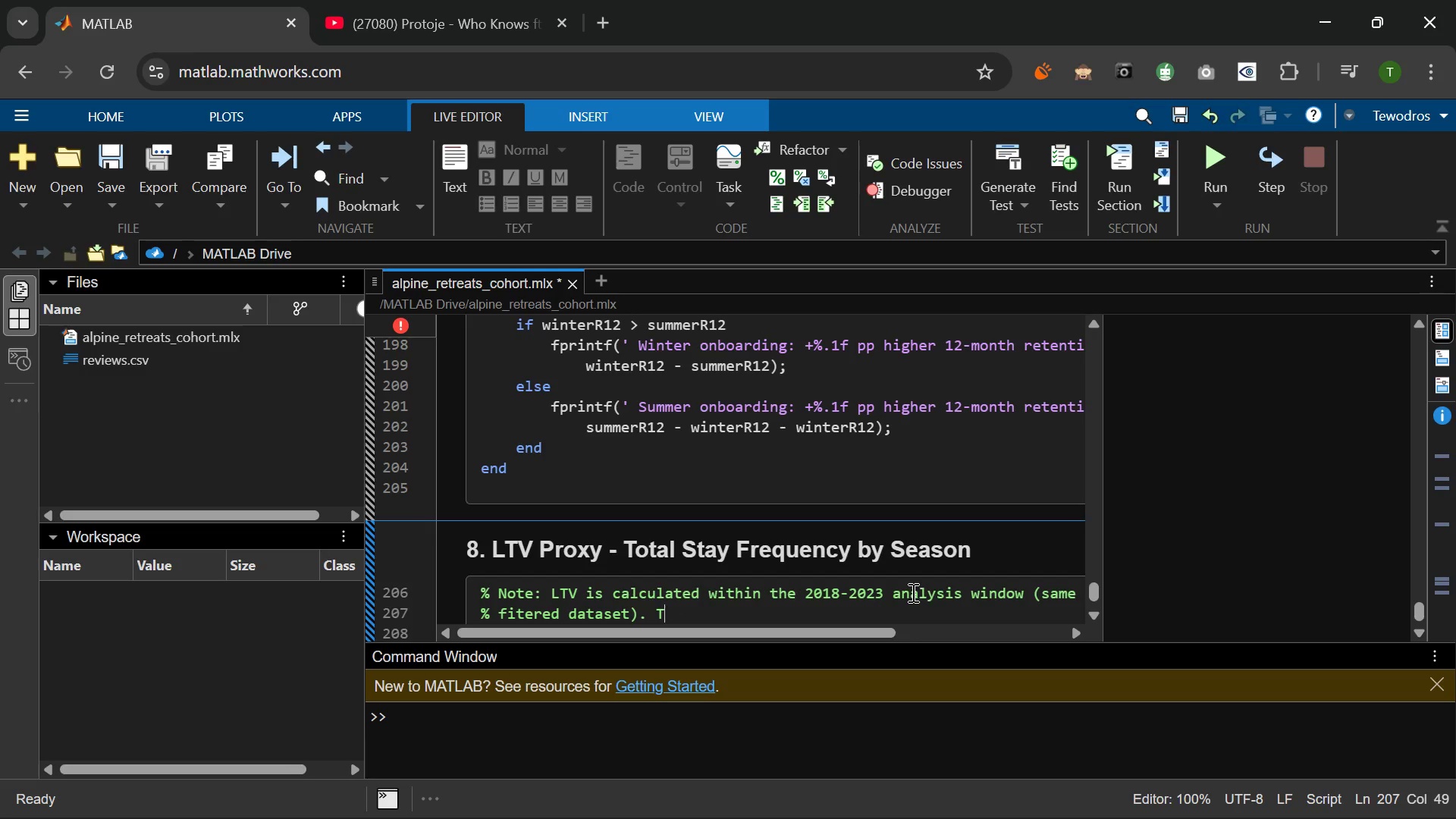 
key(Backspace)
 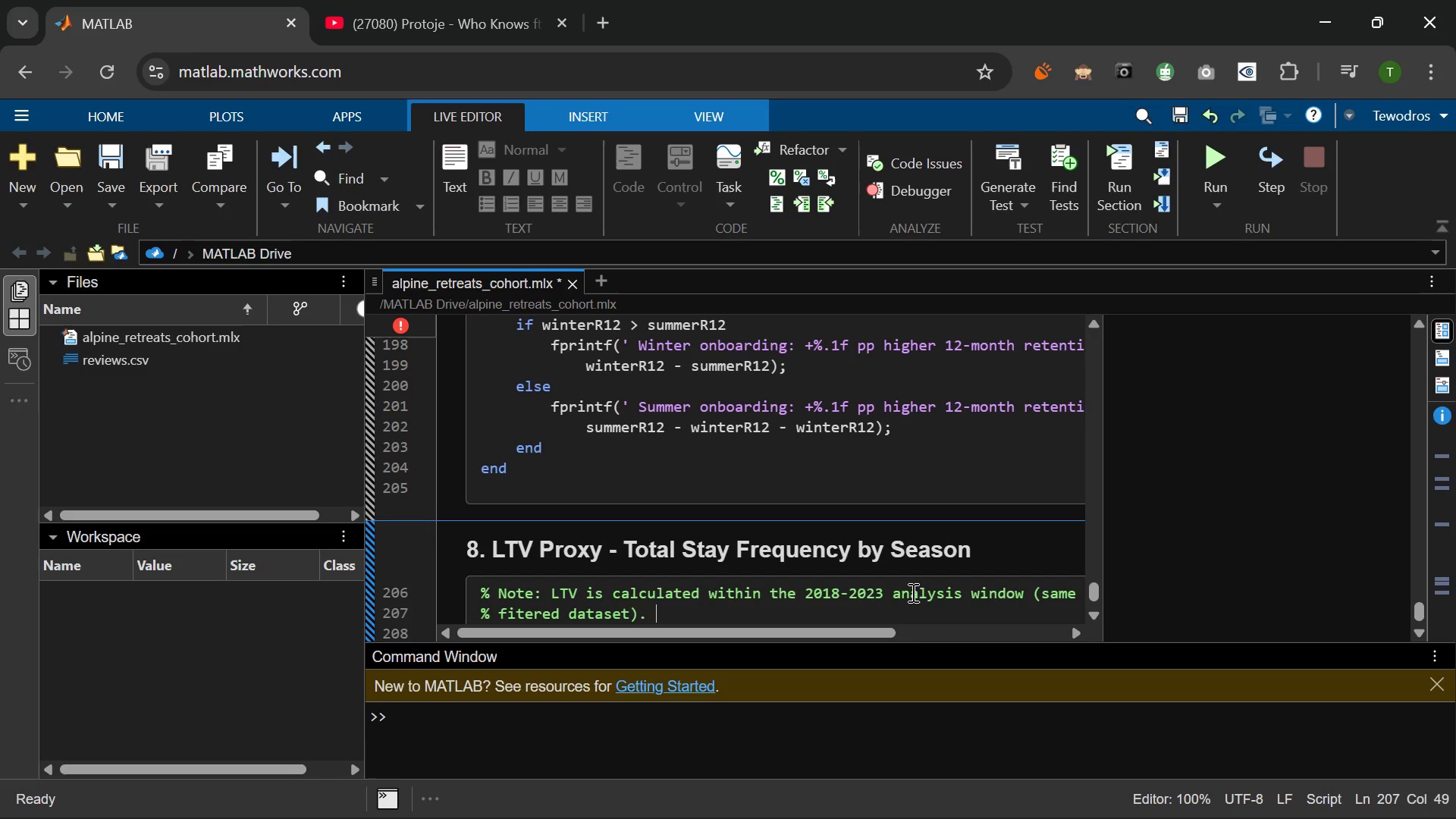 
key(Backspace)
 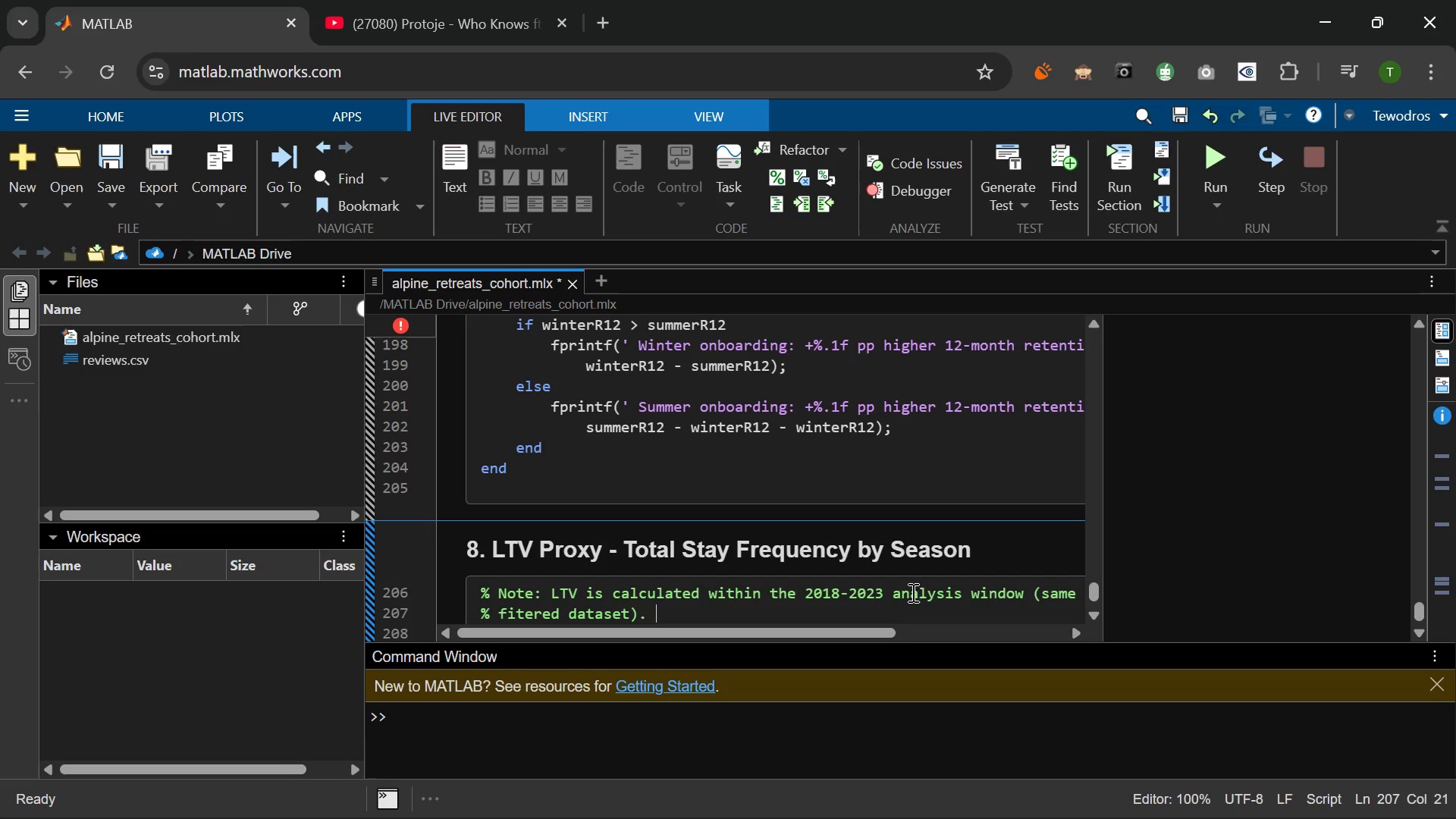 
key(Enter)
 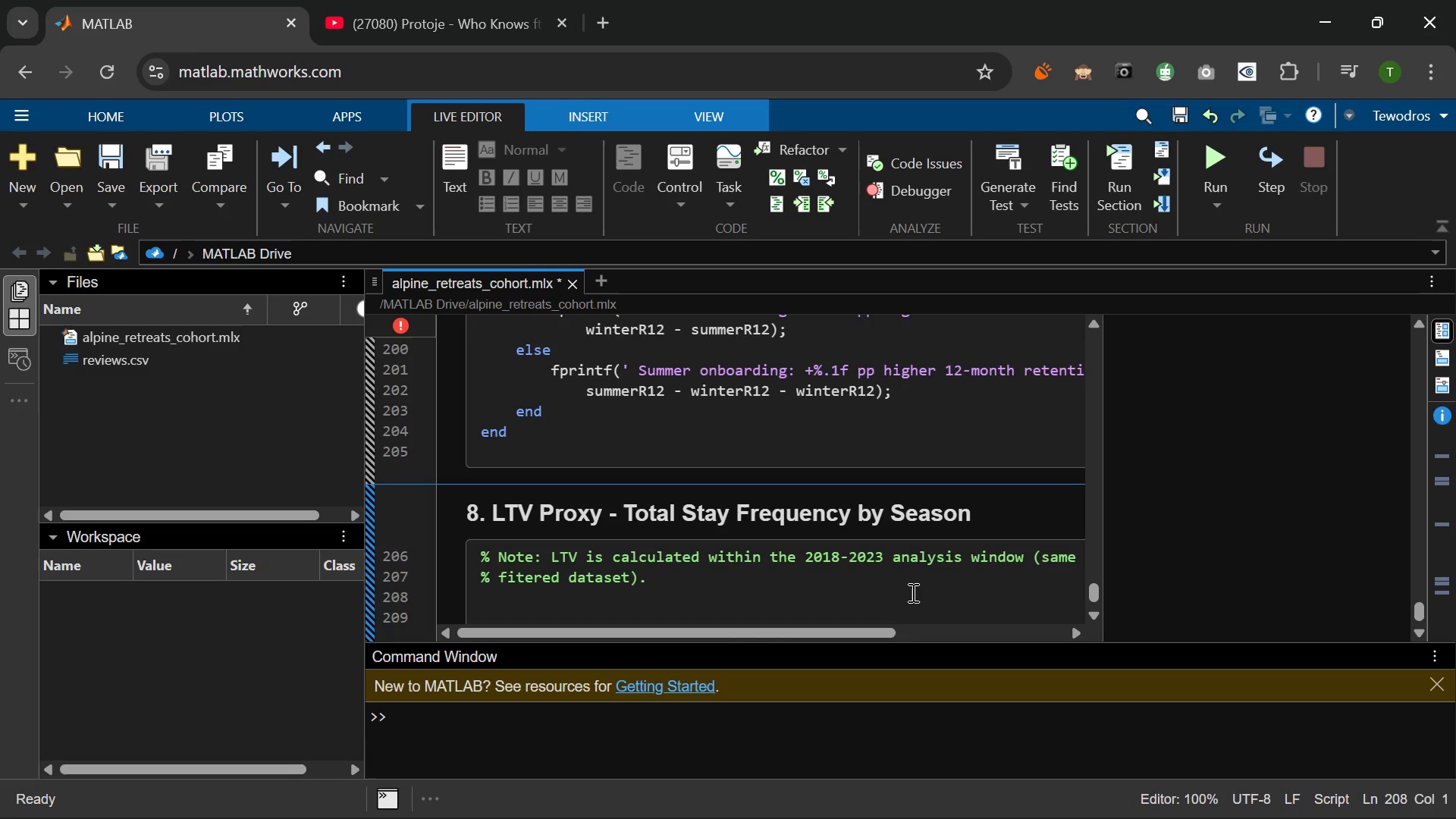 
key(Enter)
 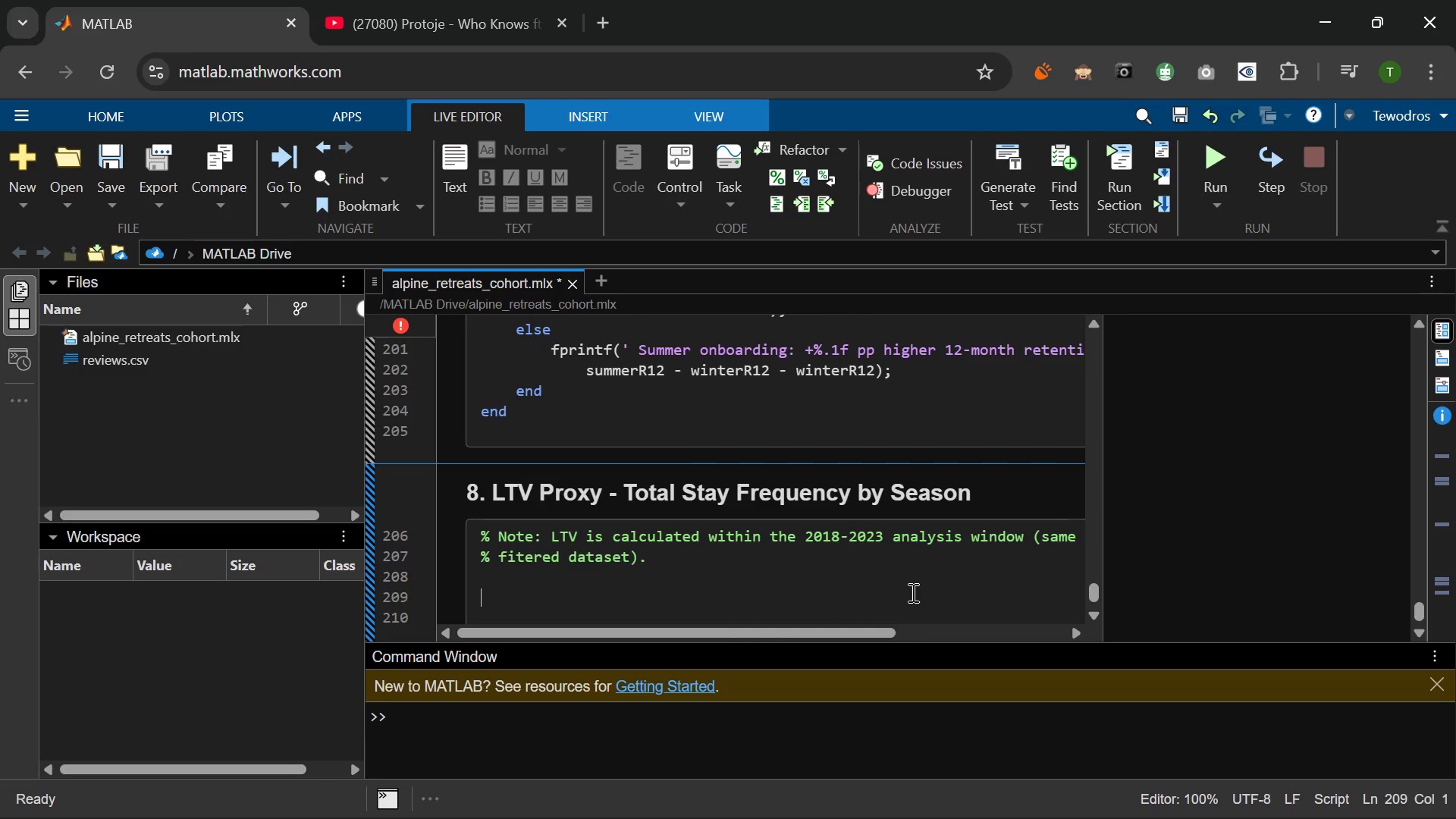 
type(fprintf(;)
key(Backspace)
type('\n=== LIFETIME VALUE PROXY (Total Revies)
key(Backspace)
type(ws Within)
 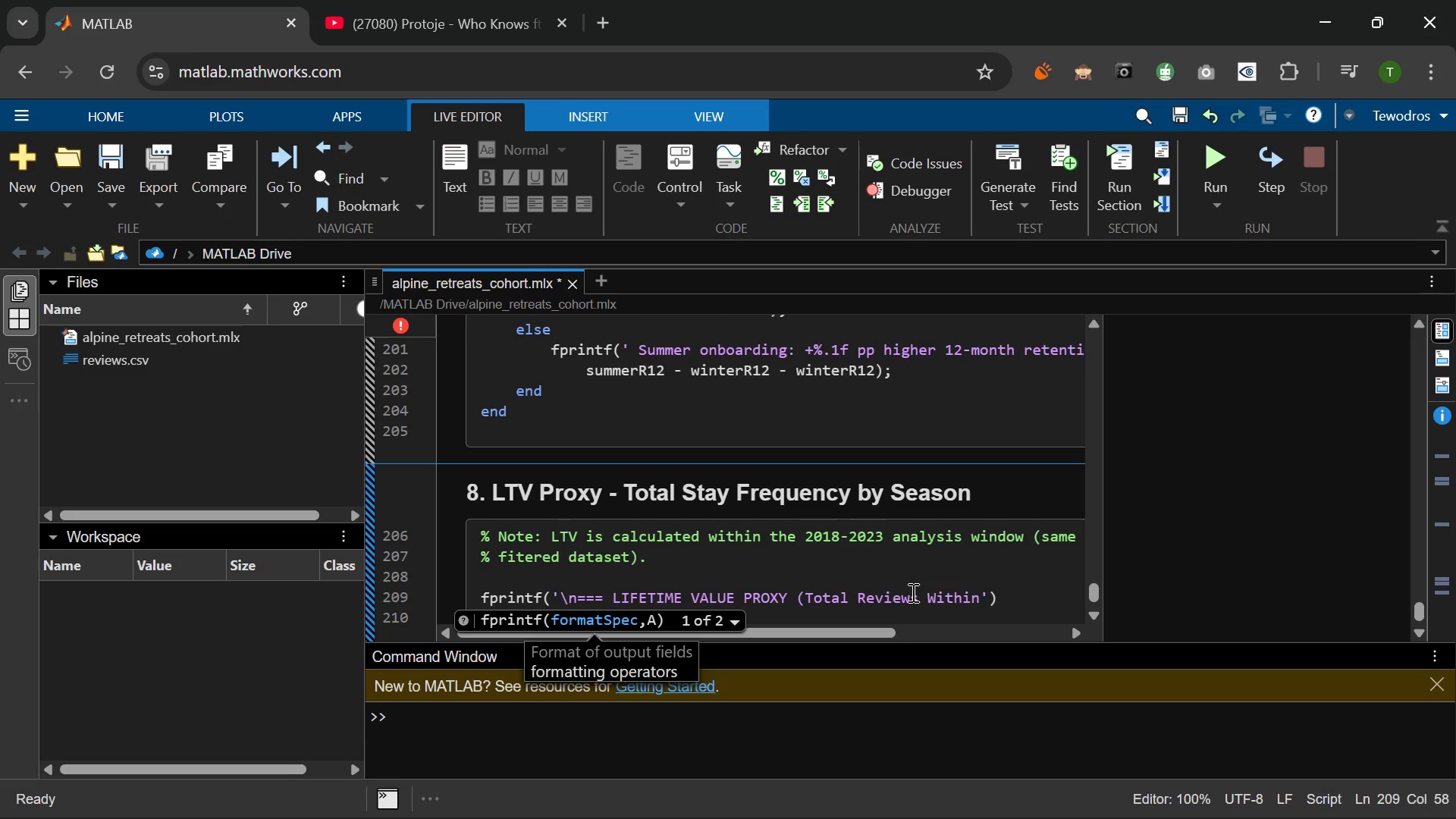 
type( S)
key(Backspace)
type(Analysis Window)
 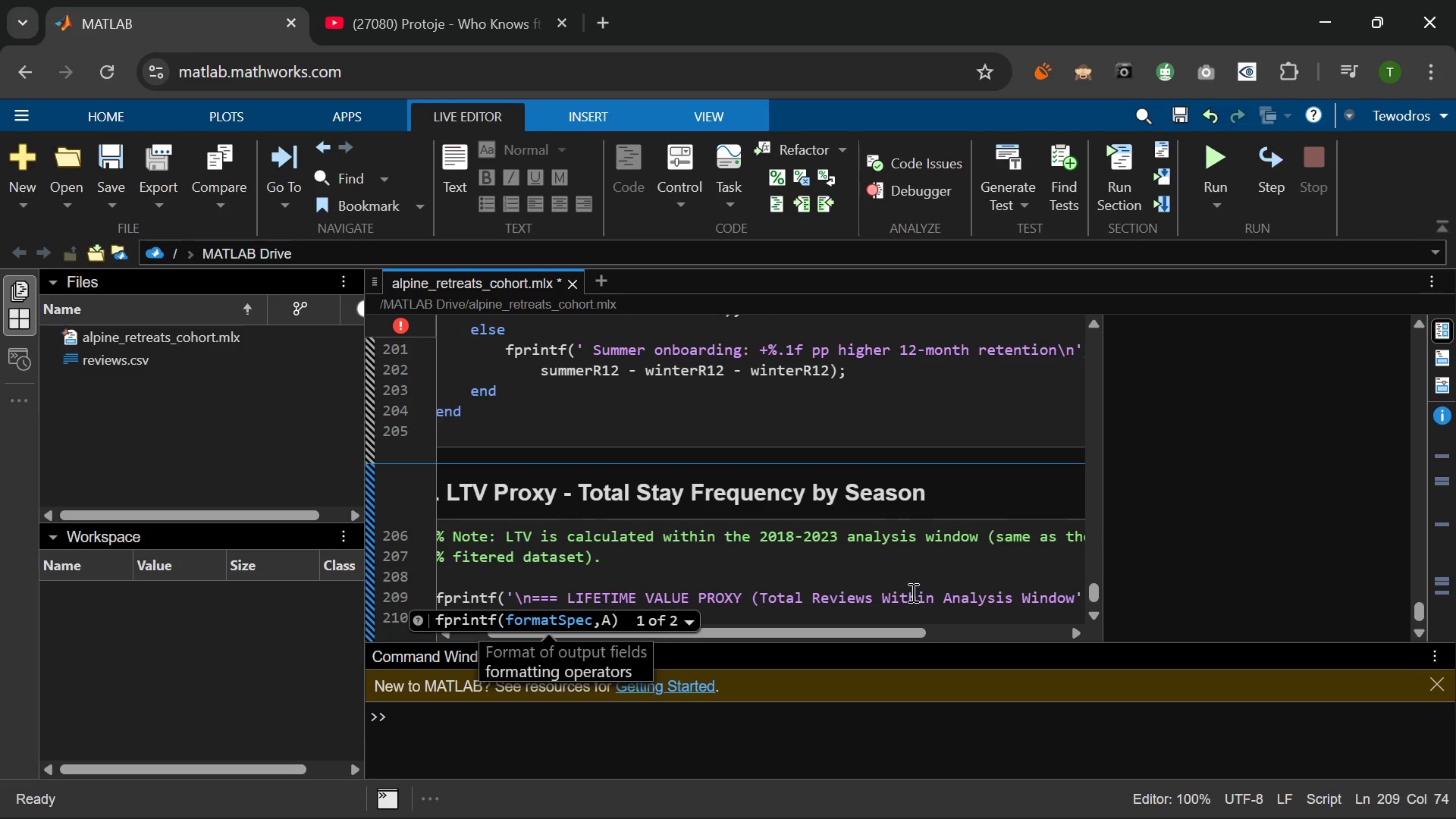 
key(ArrowRight)
 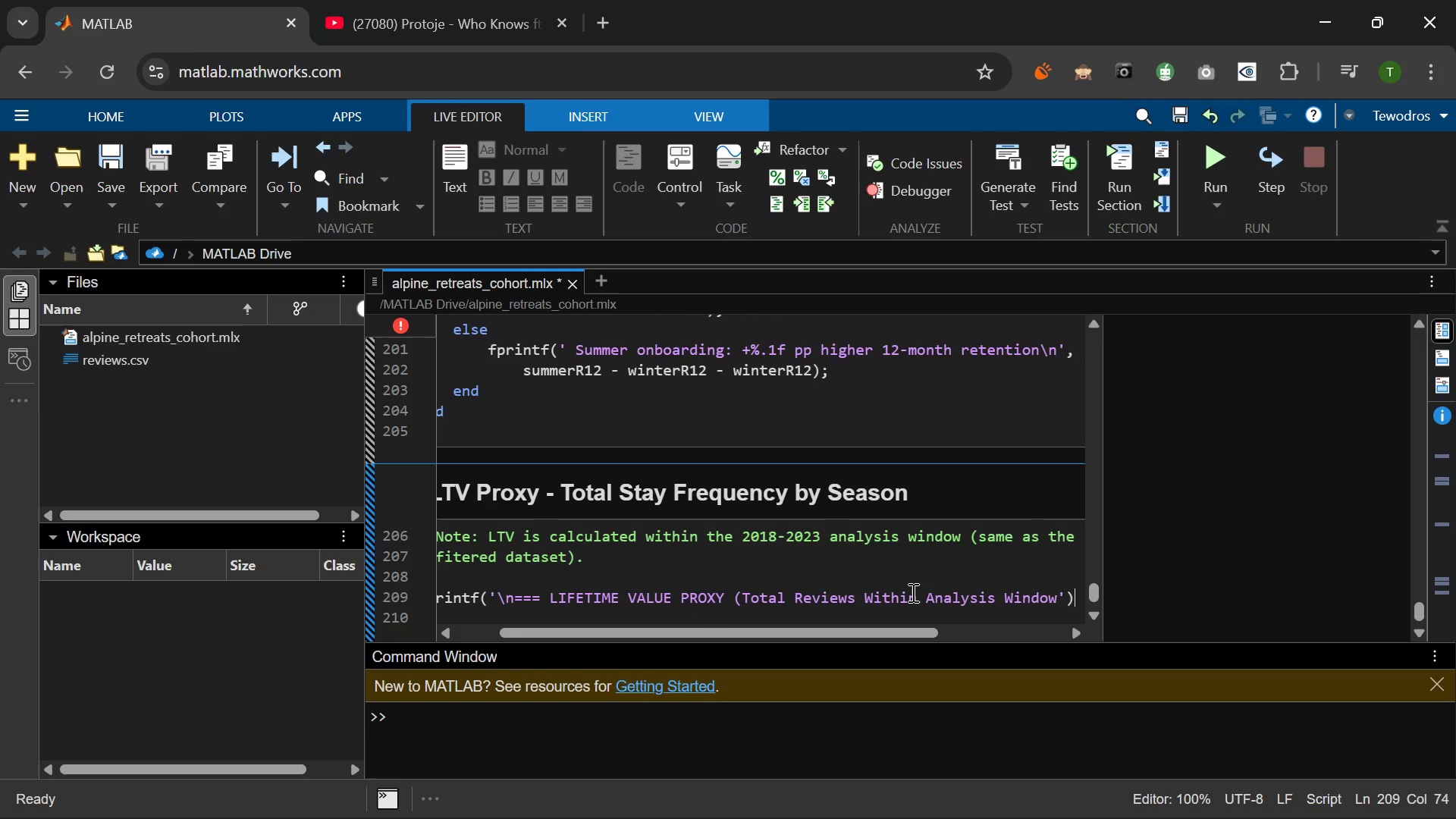 
key(ArrowRight)
 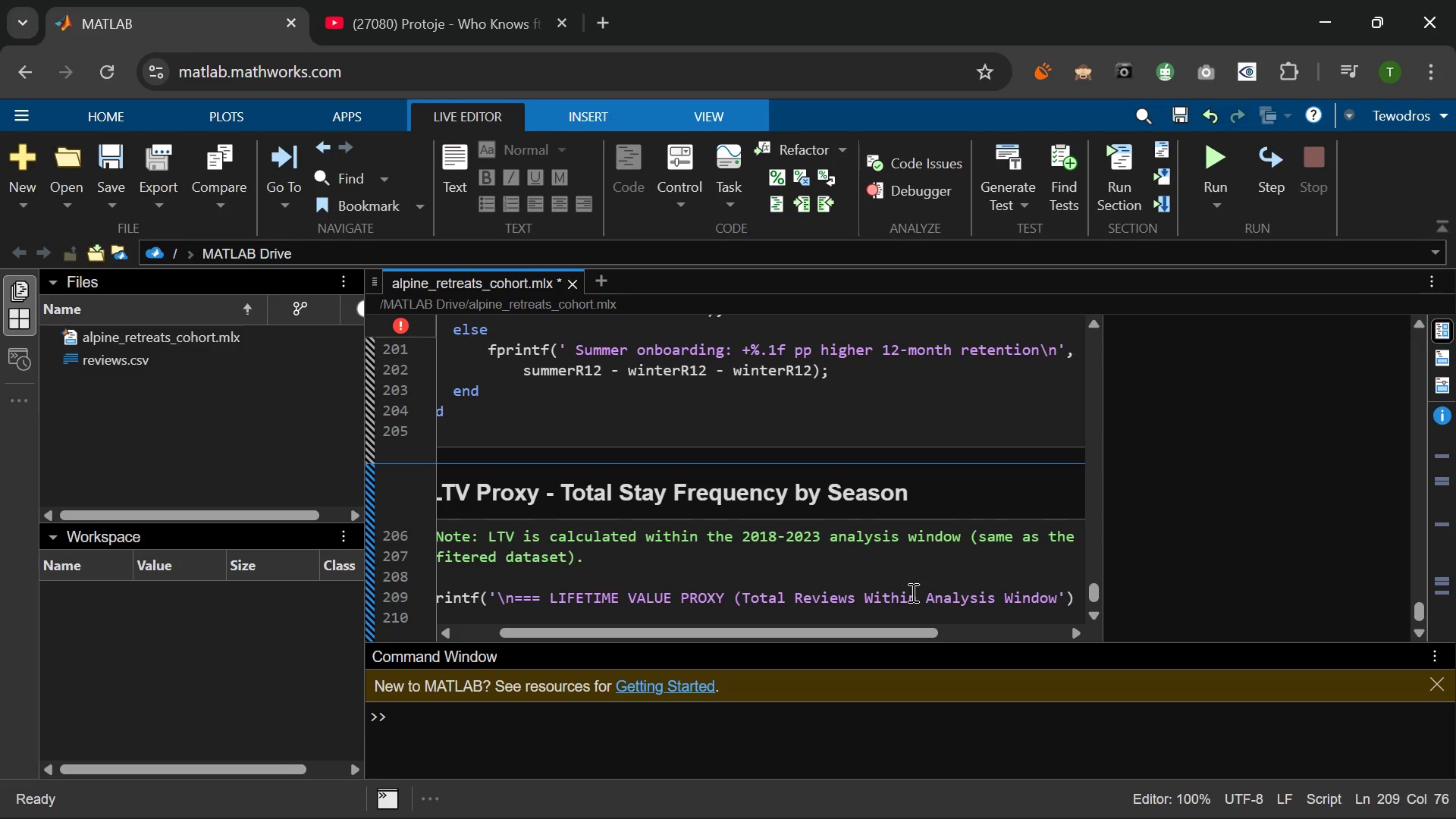 
key(Semicolon)
 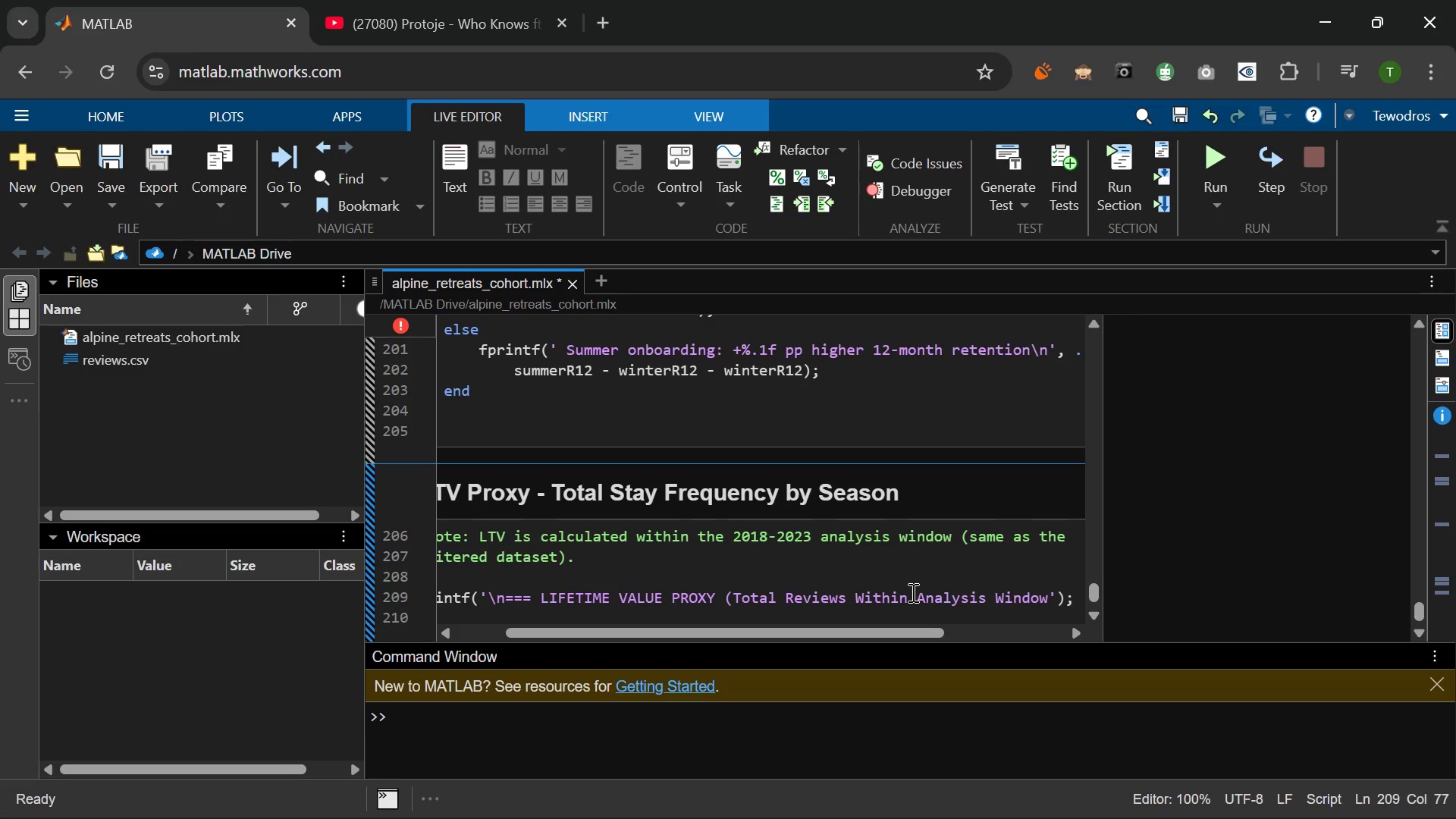 
key(Enter)
 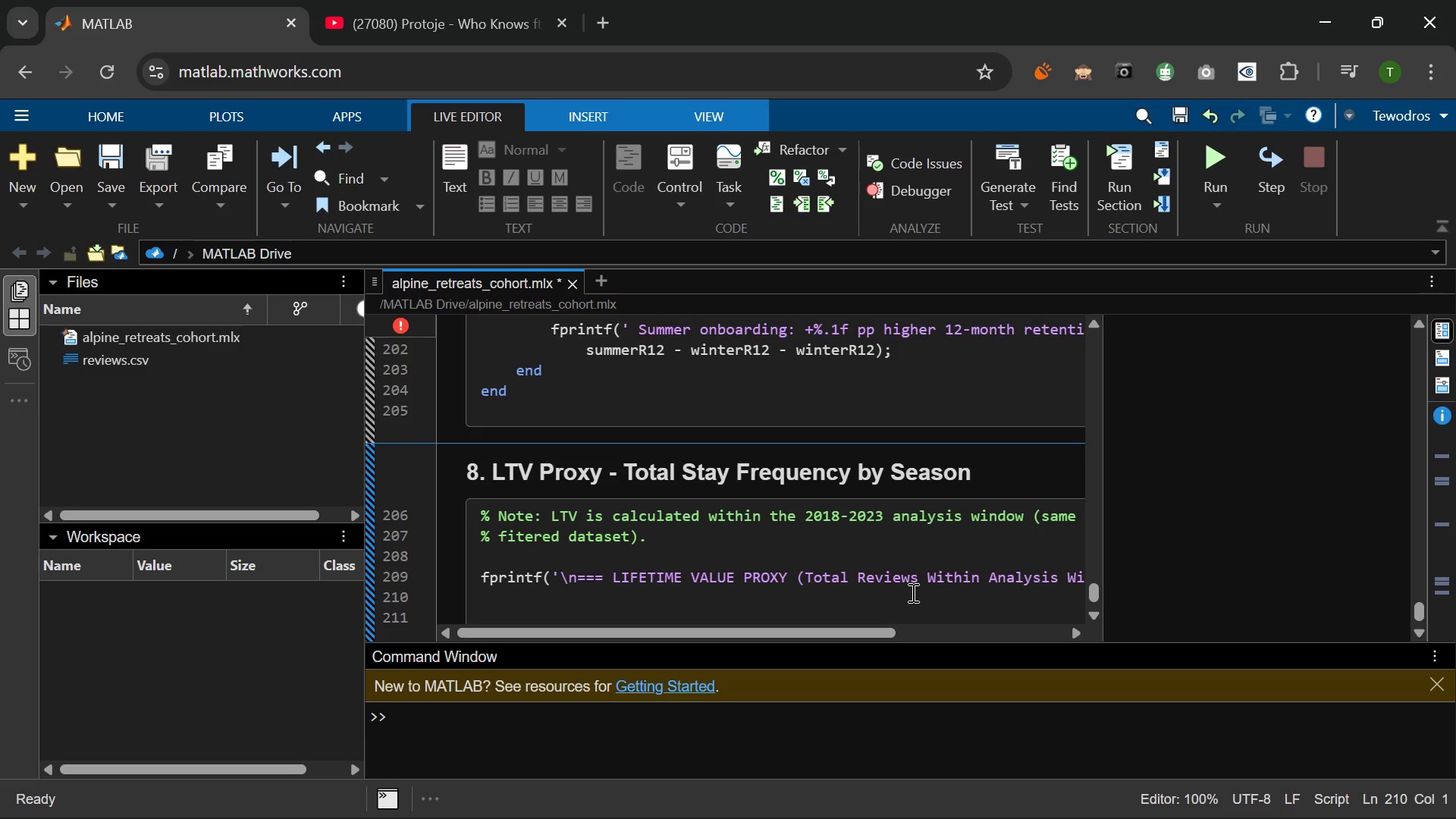 
wait(8.42)
 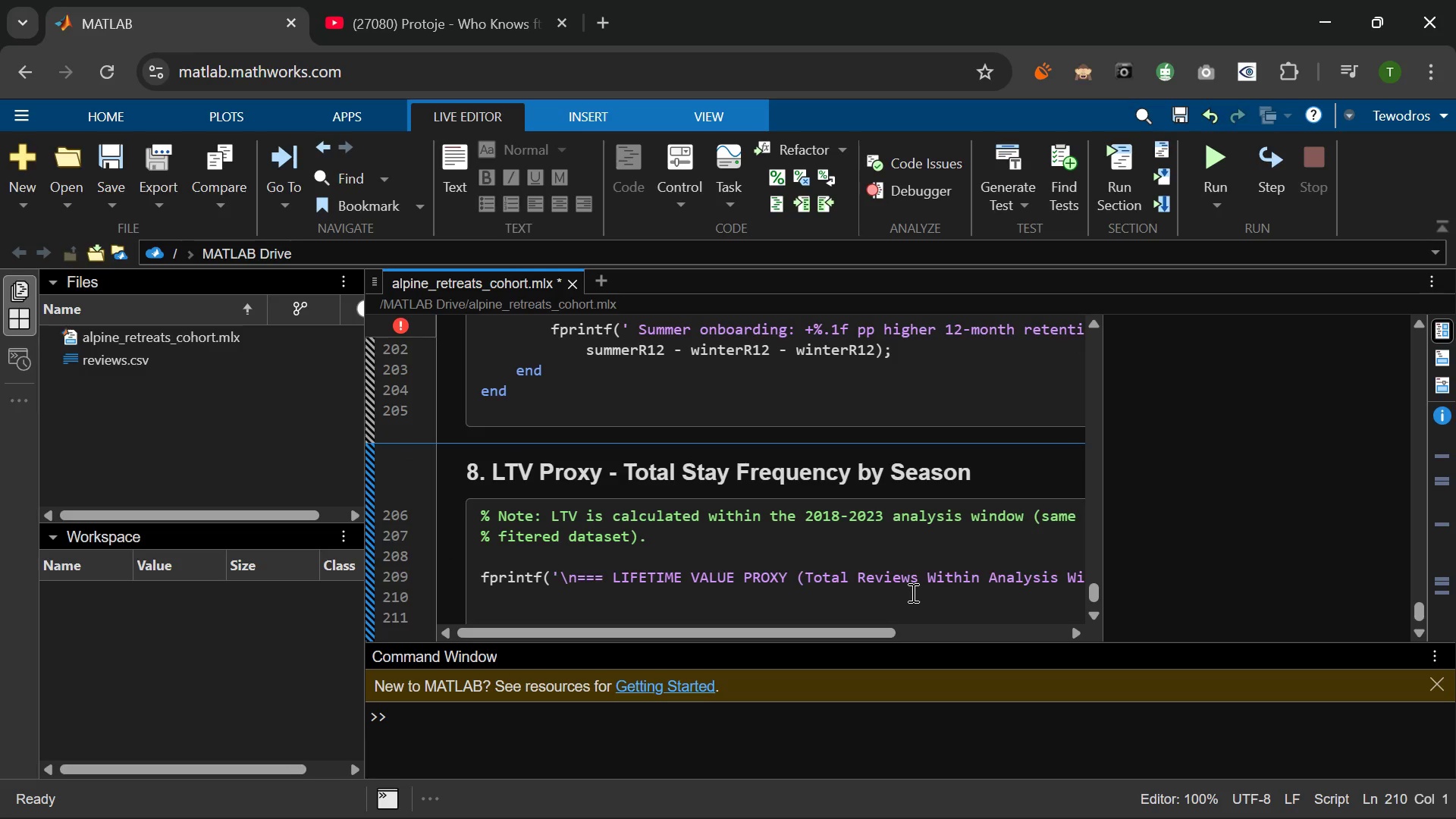 
type([ltv_counts  =)
 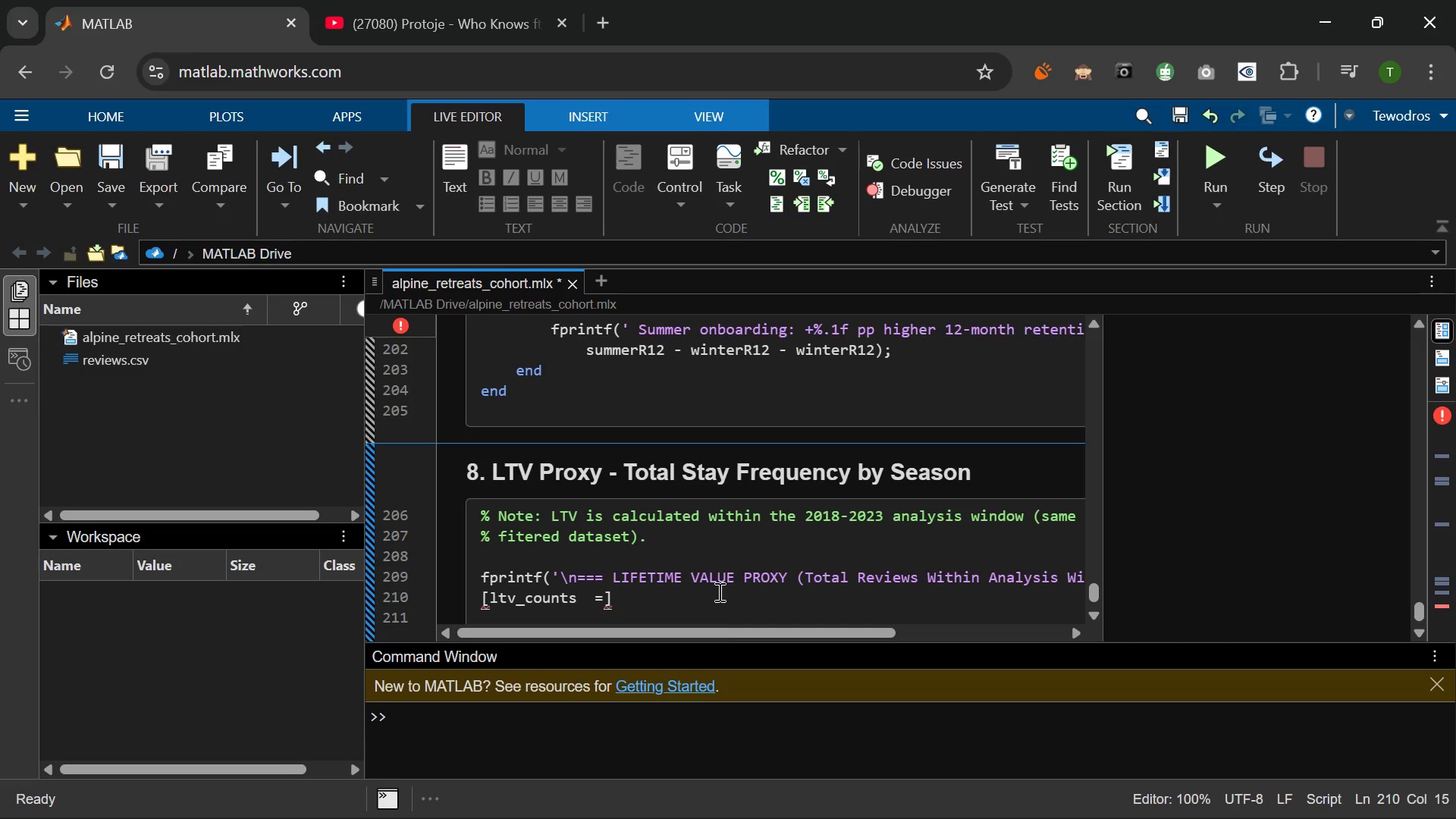 
wait(9.41)
 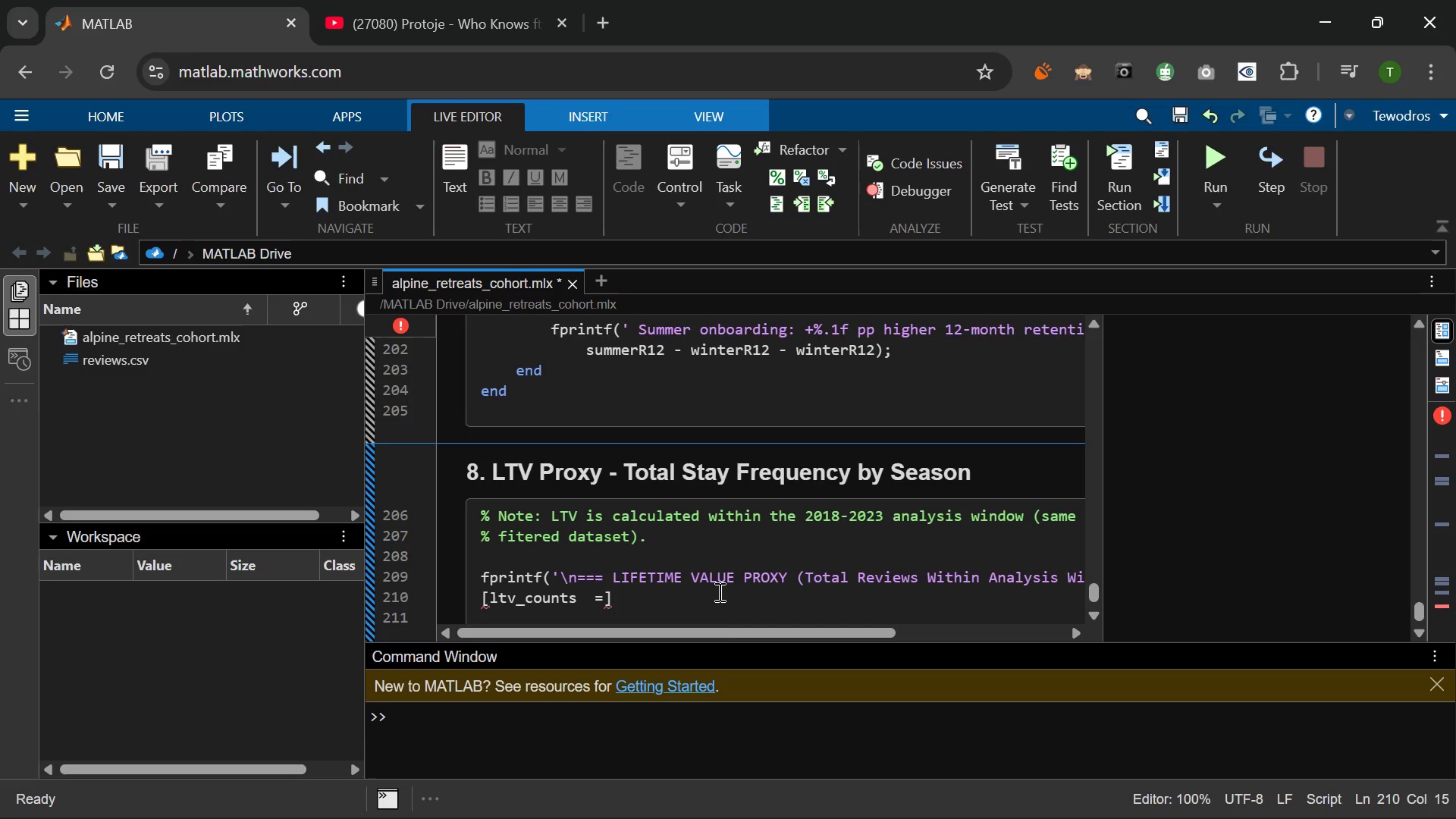 
hold_key(key=Backspace, duration=0.78)
 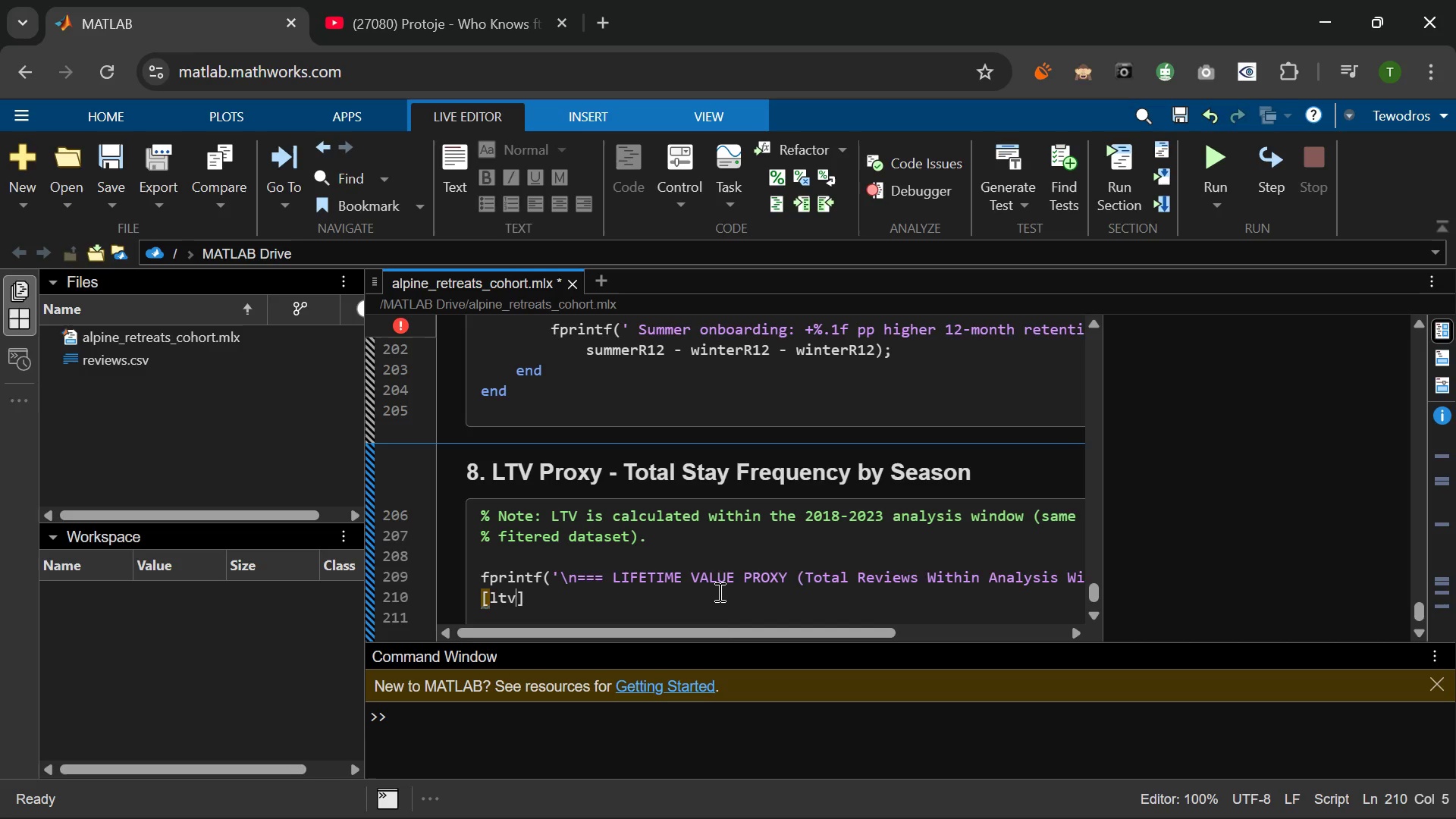 
type(_guest)
 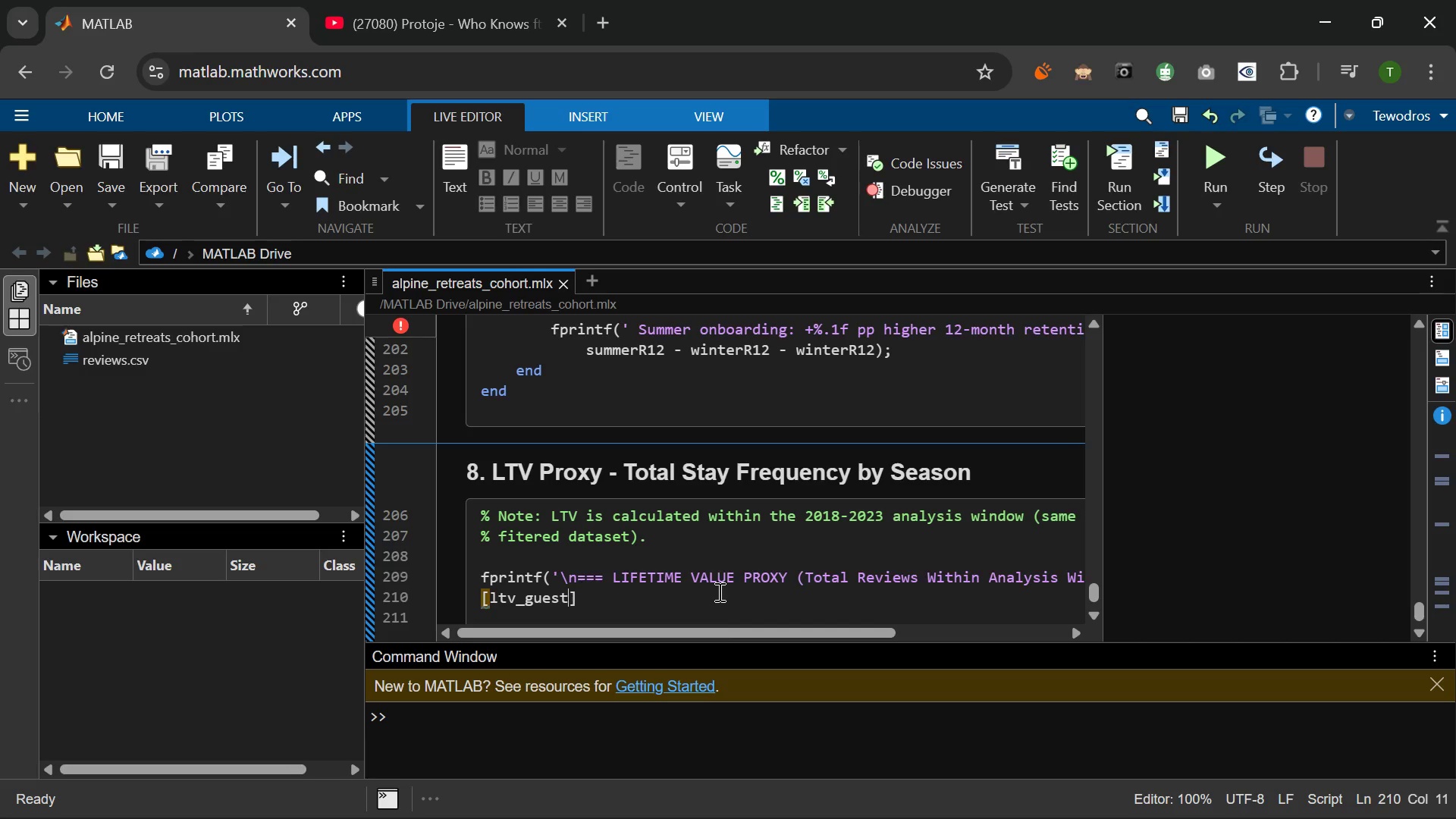 
key(S)
 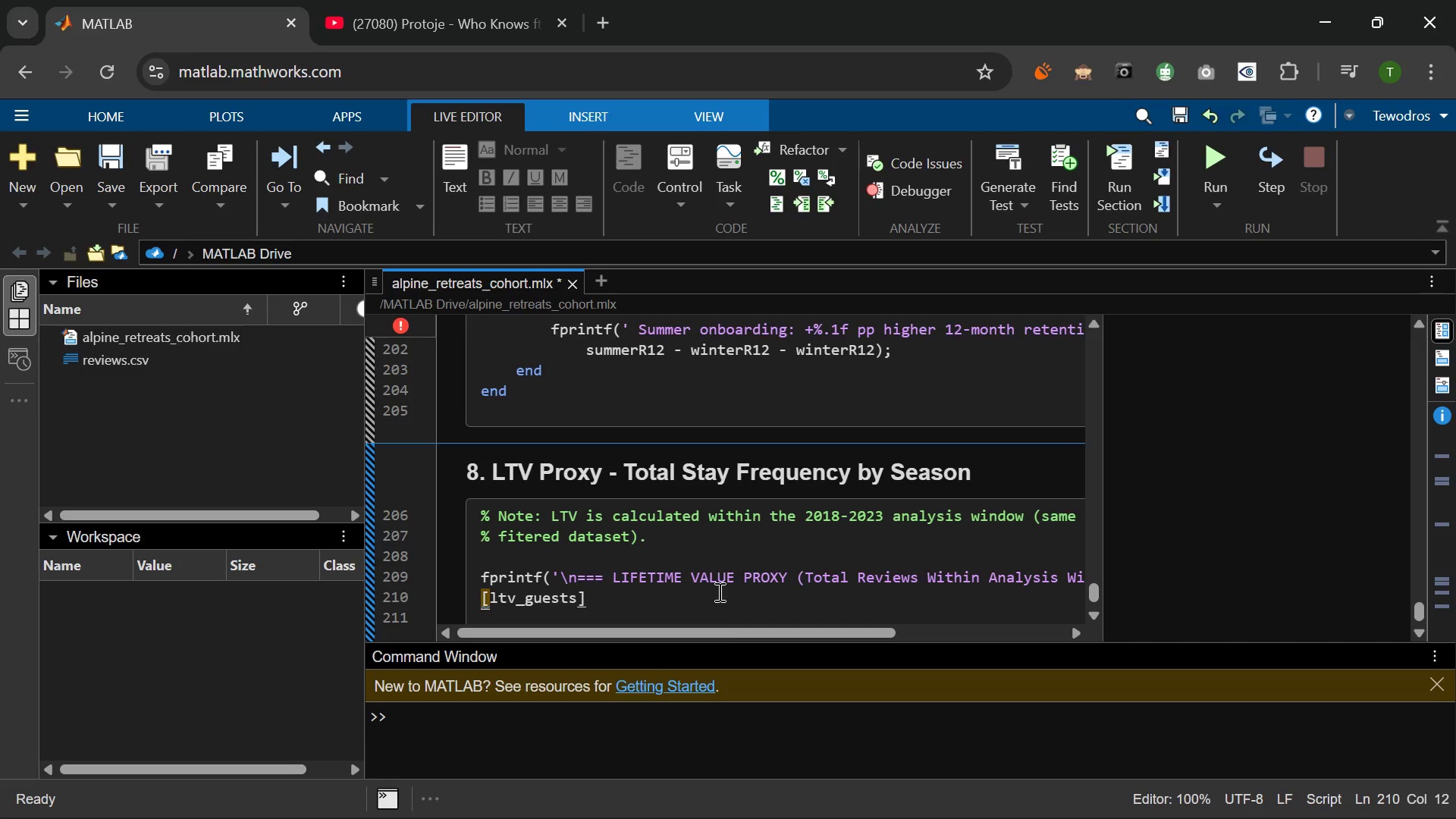 
key(Comma)
 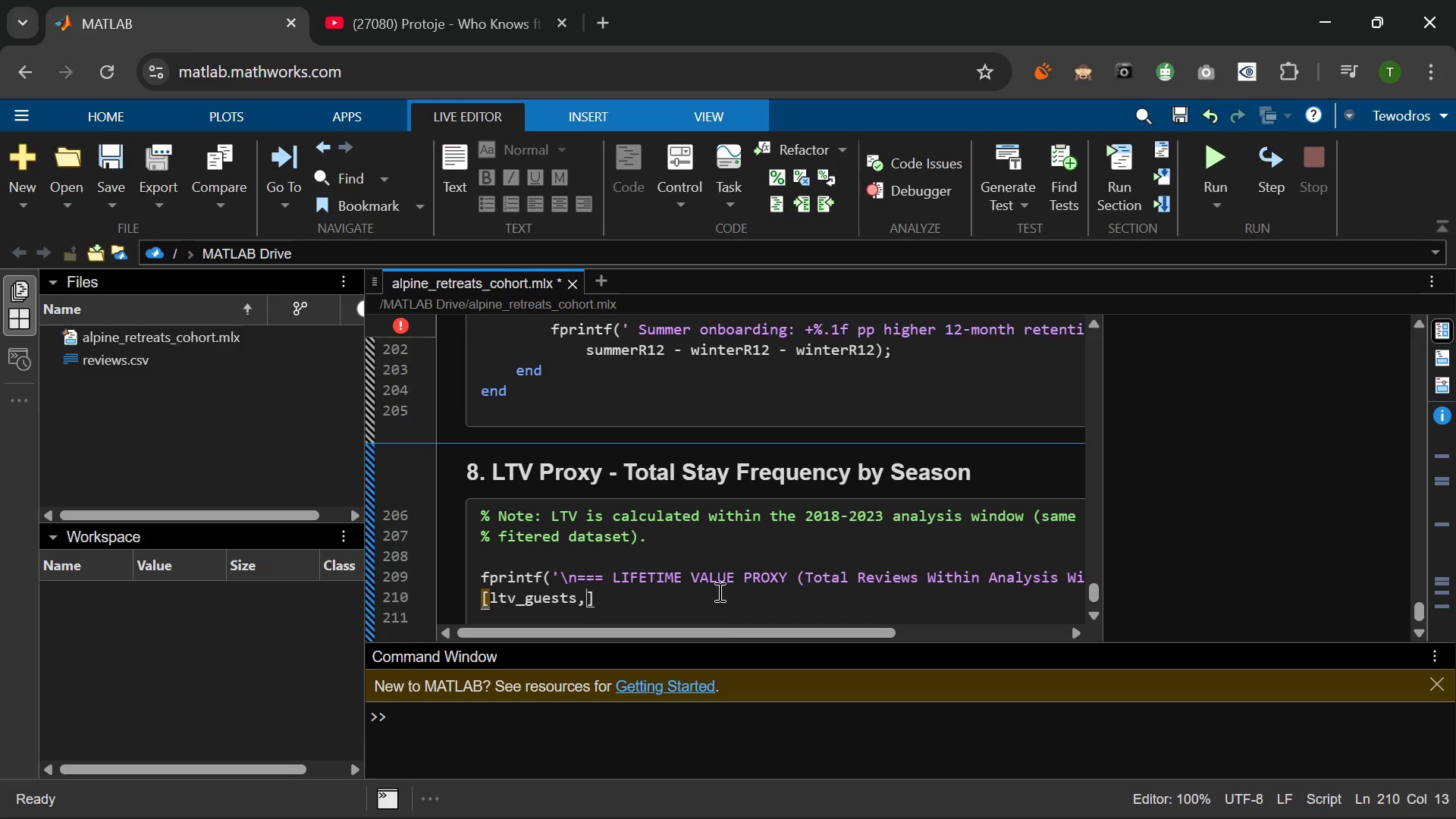 
key(Space)
 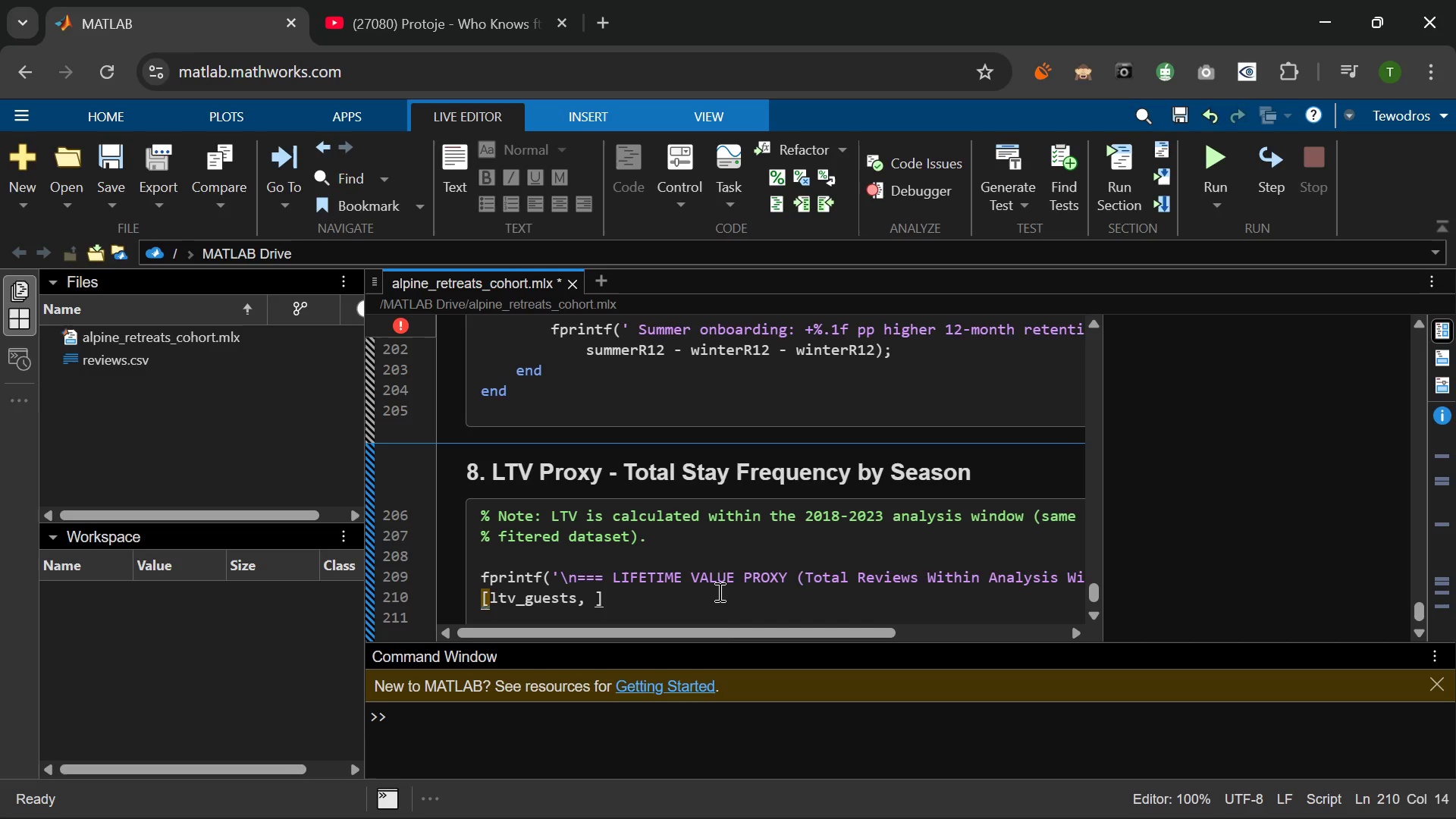 
key(Shift+1)
 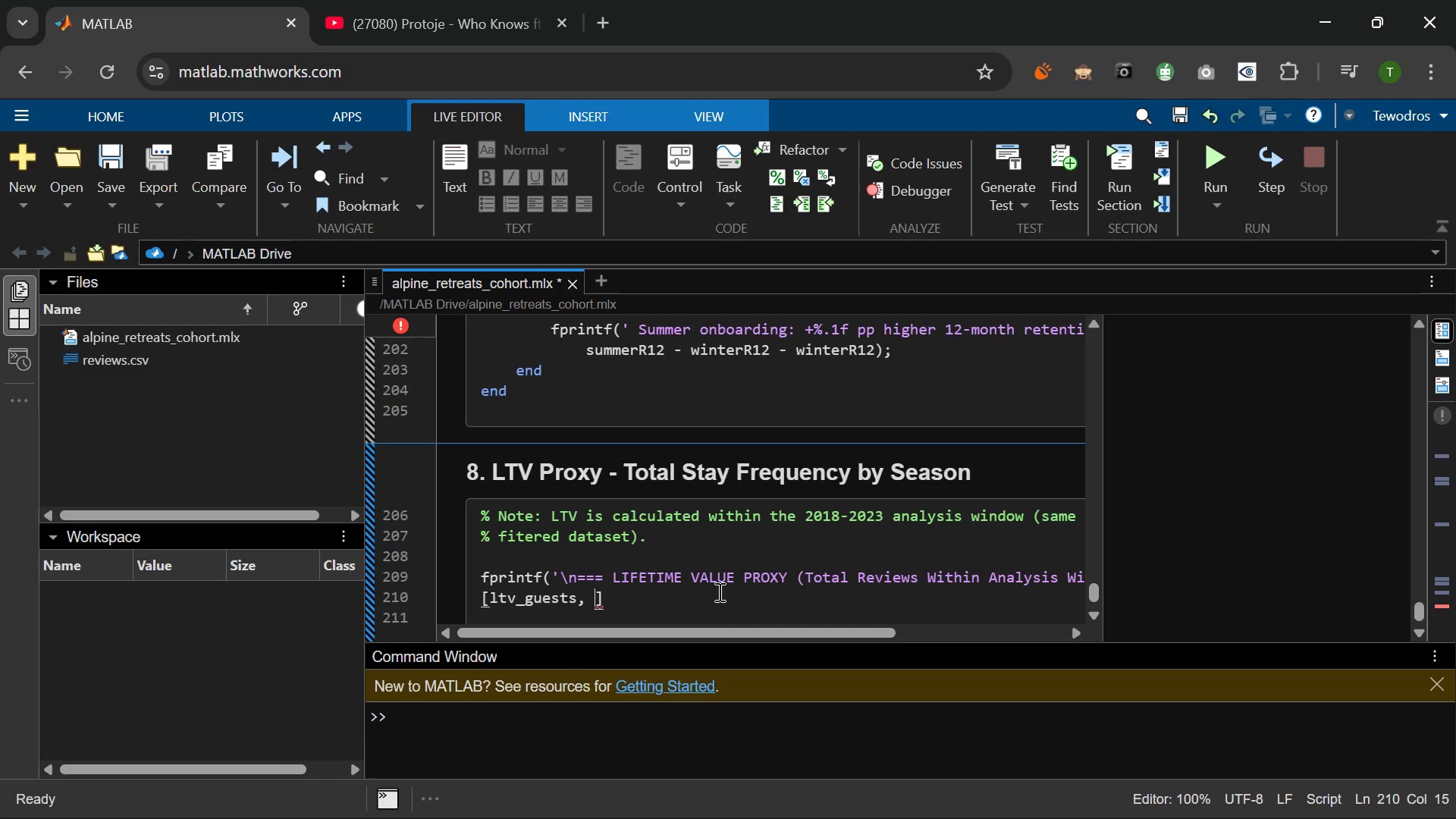 
key(Backspace)
 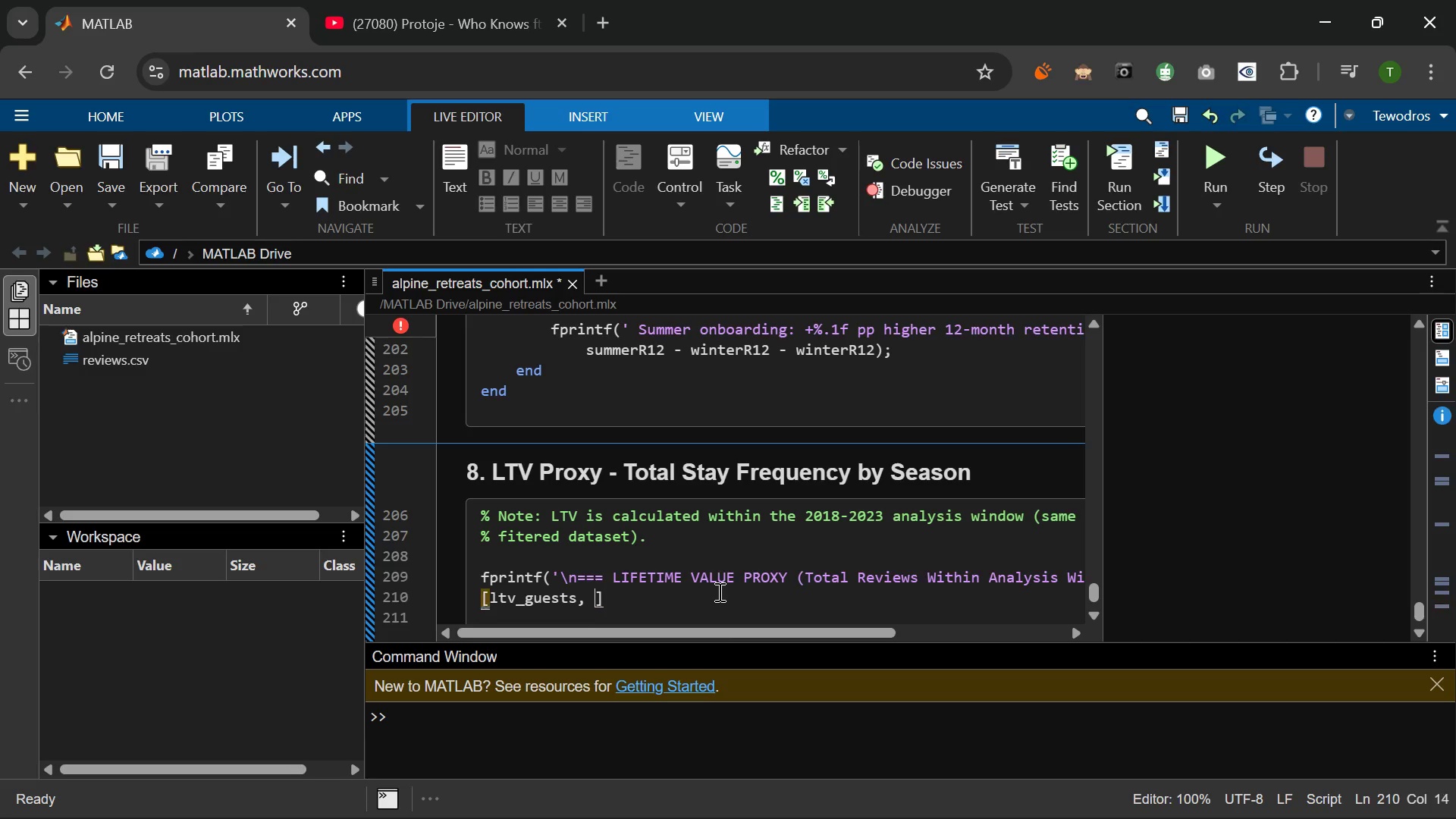 
key(Shift+Backquote)
 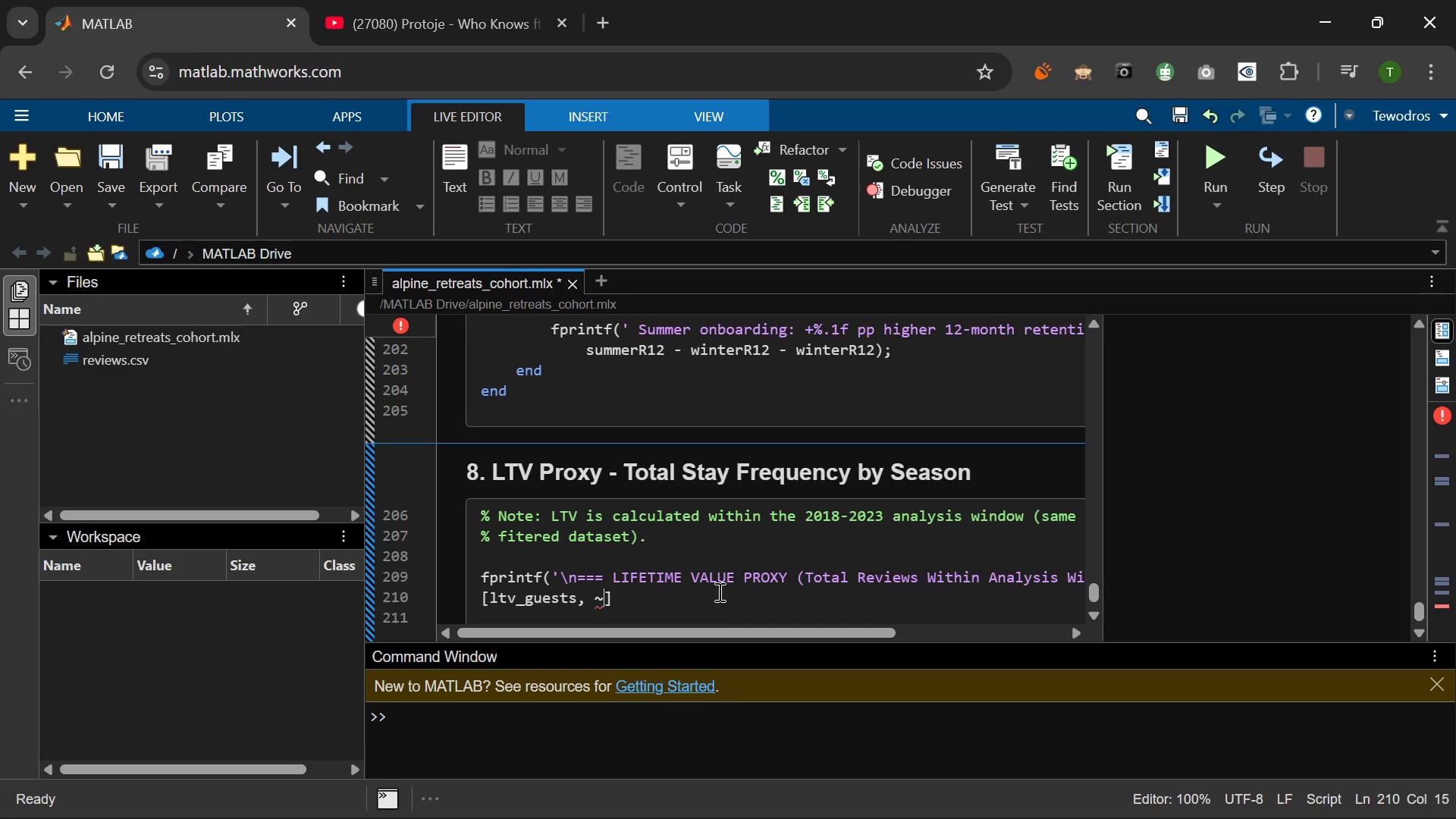 
type(, ltv_idx)
 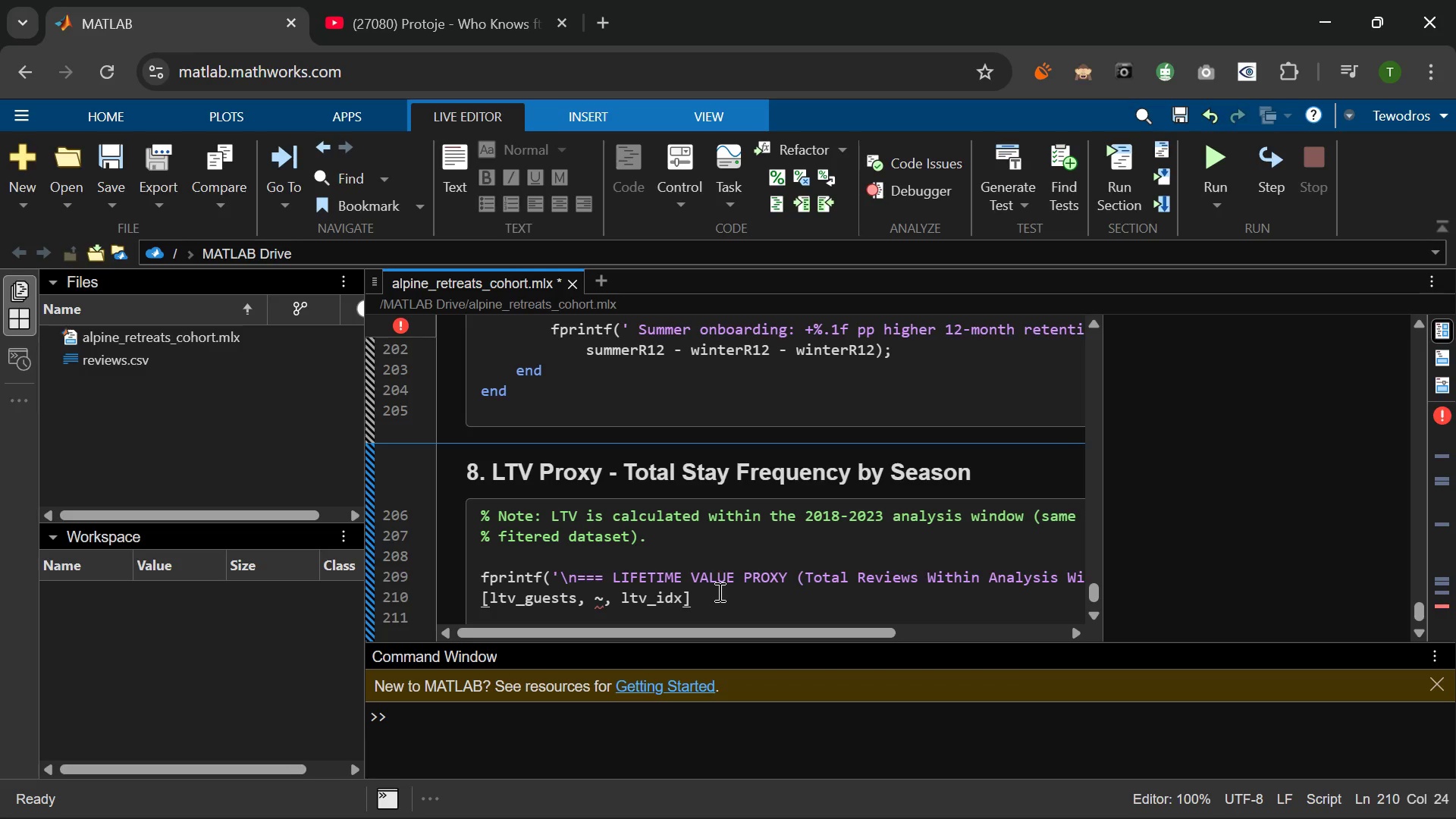 
key(BracketRight)
 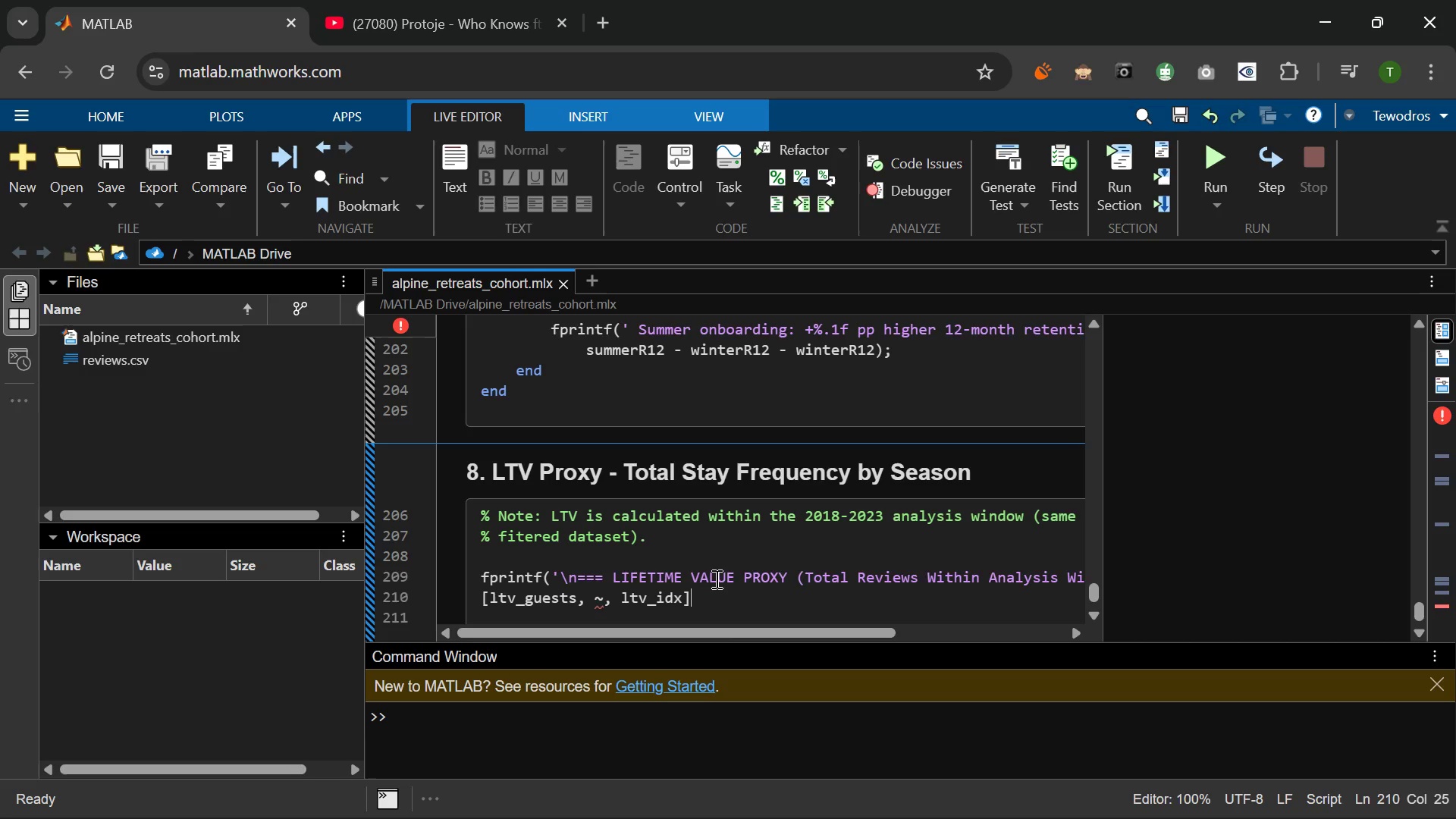 
wait(178.61)
 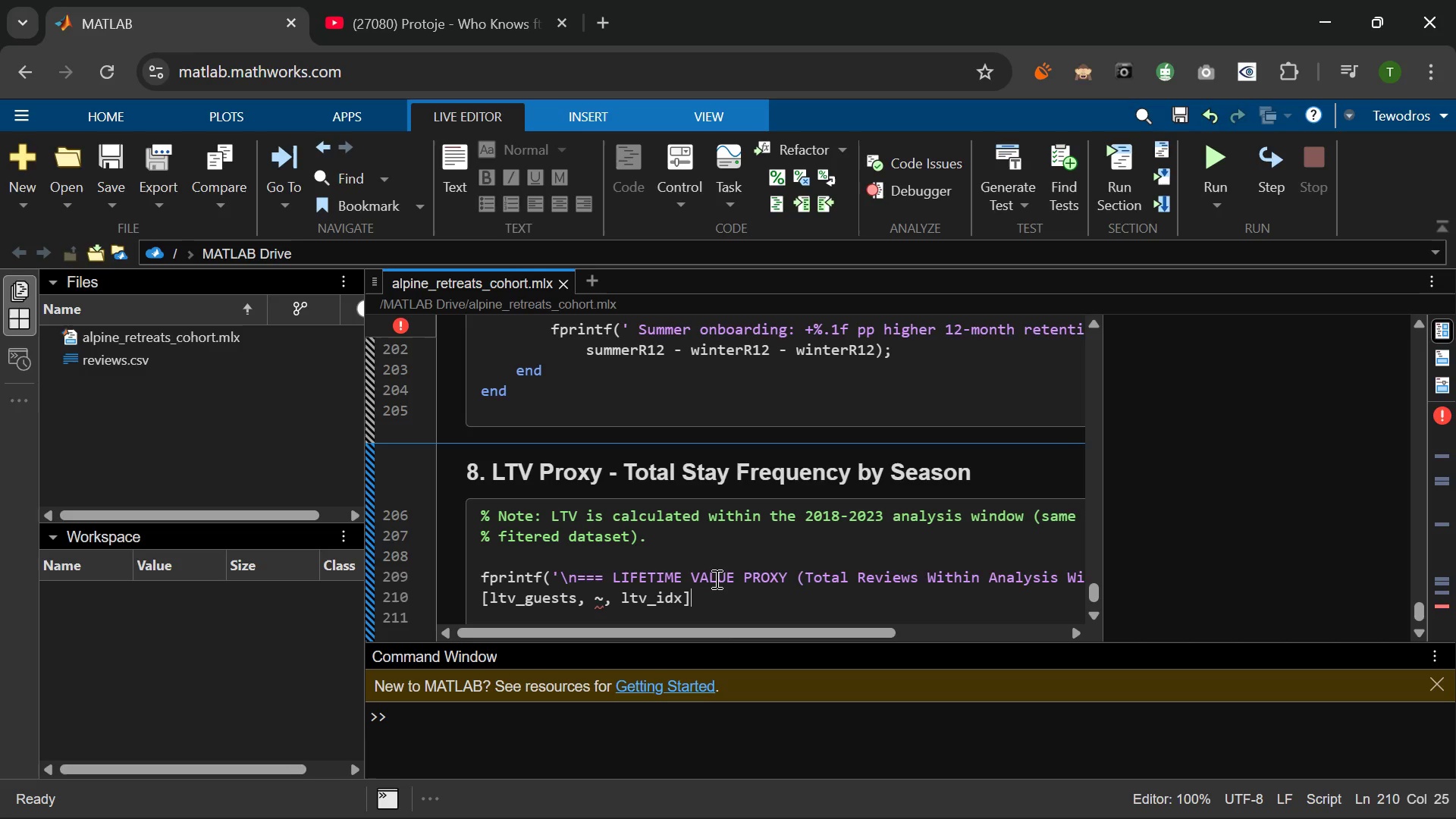 
type( = unique(T.reviewr_id)
 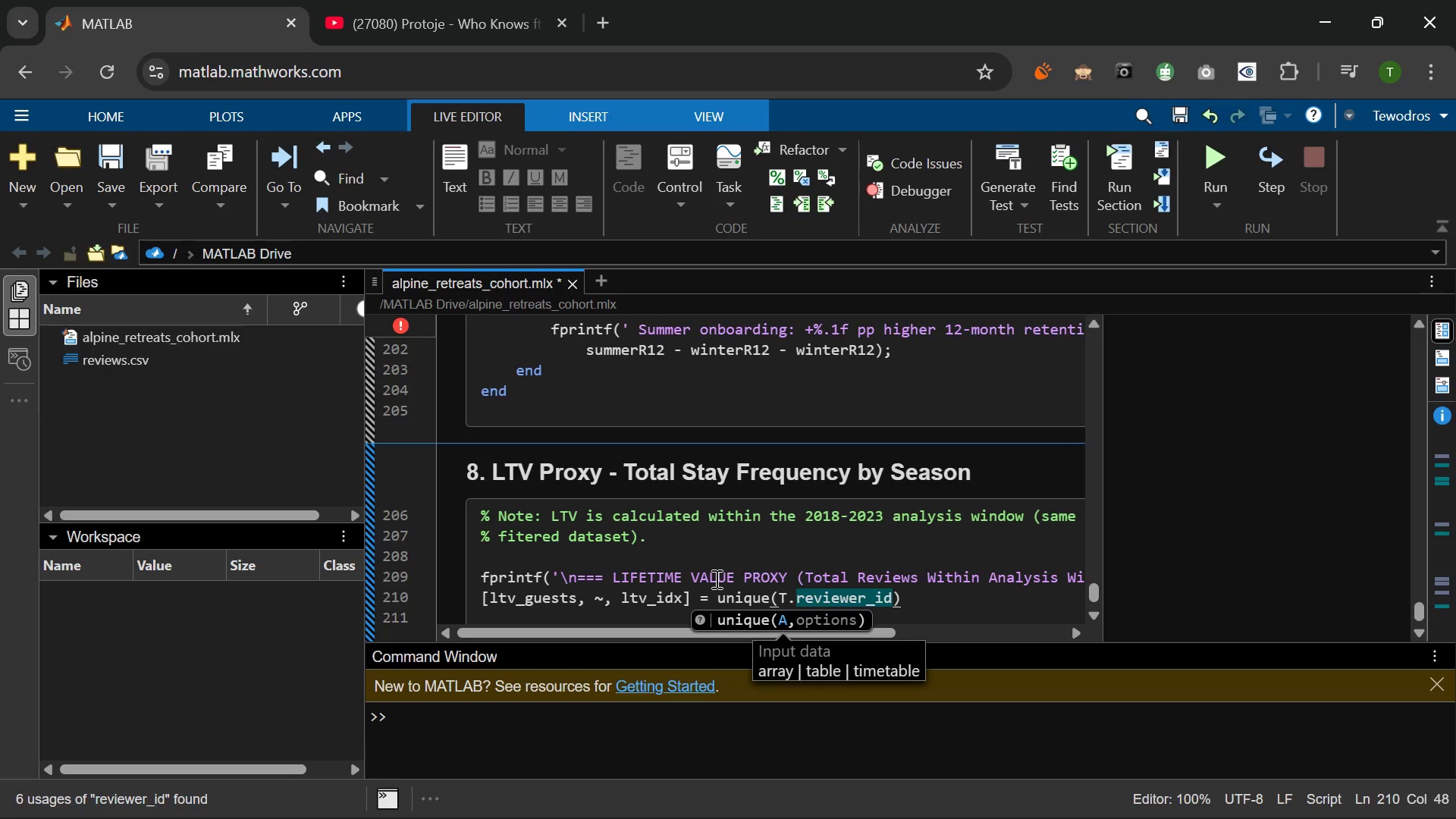 
key(ArrowRight)
 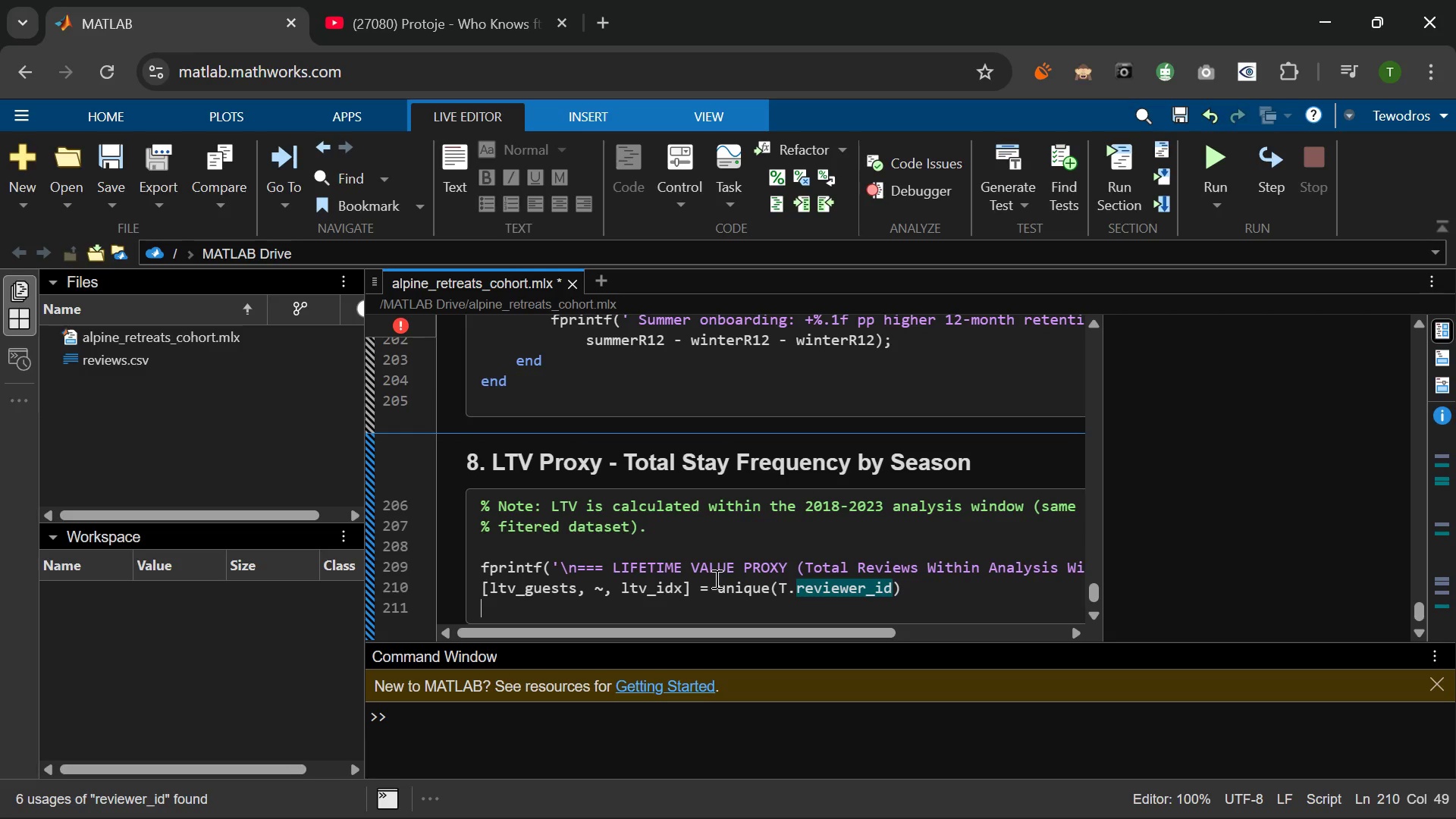 
key(ArrowRight)
 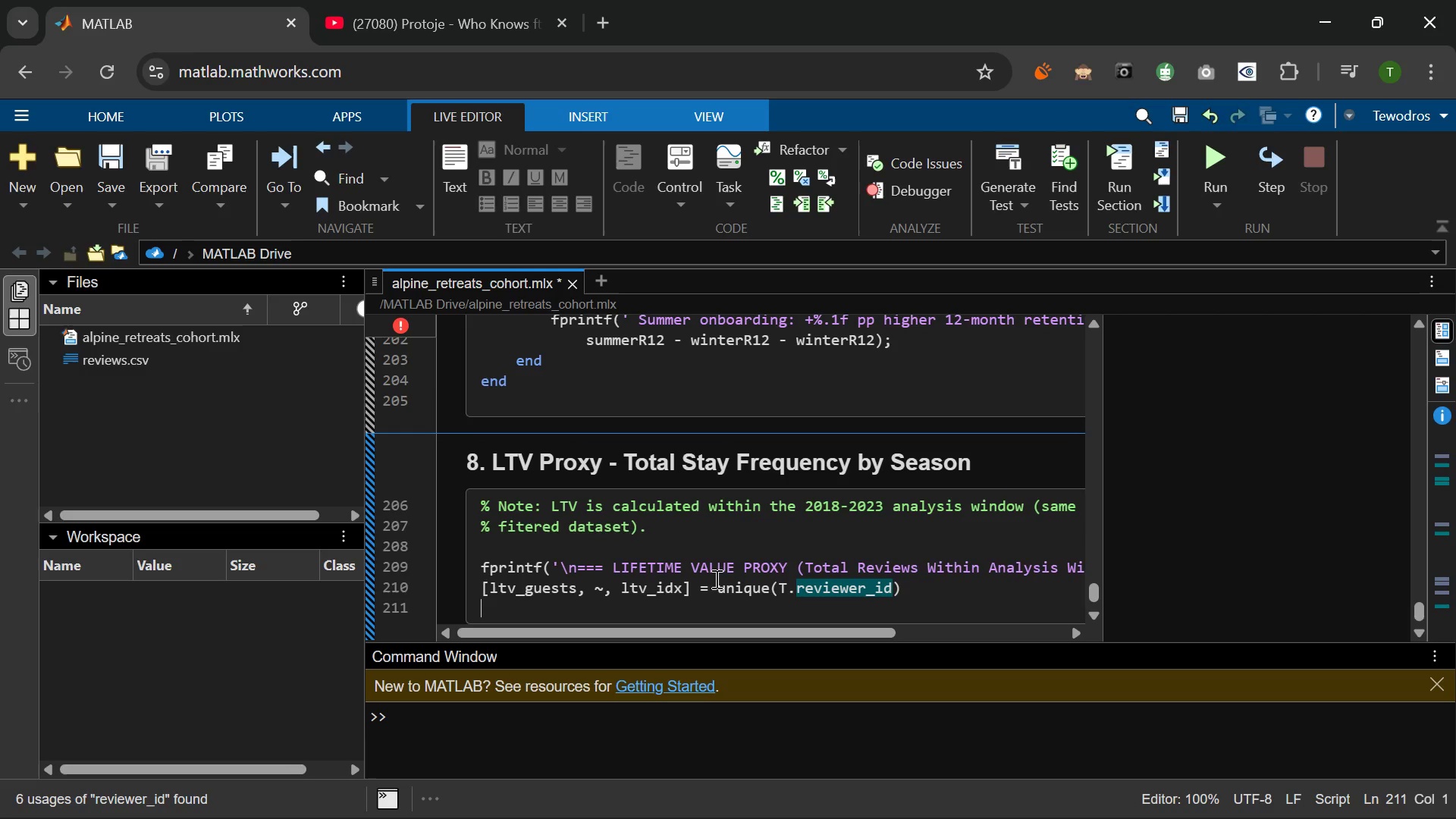 
key(Backspace)
 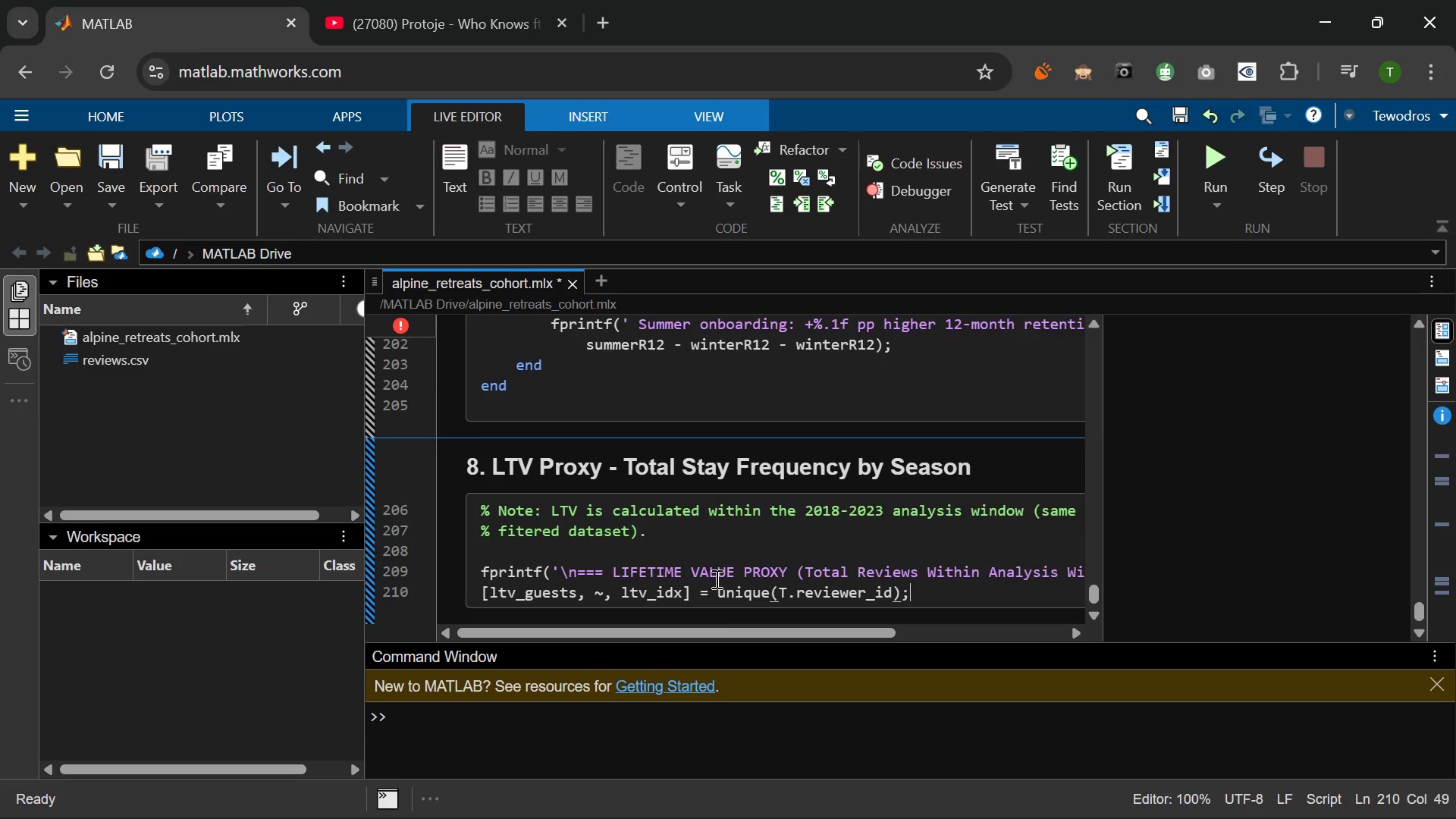 
key(Semicolon)
 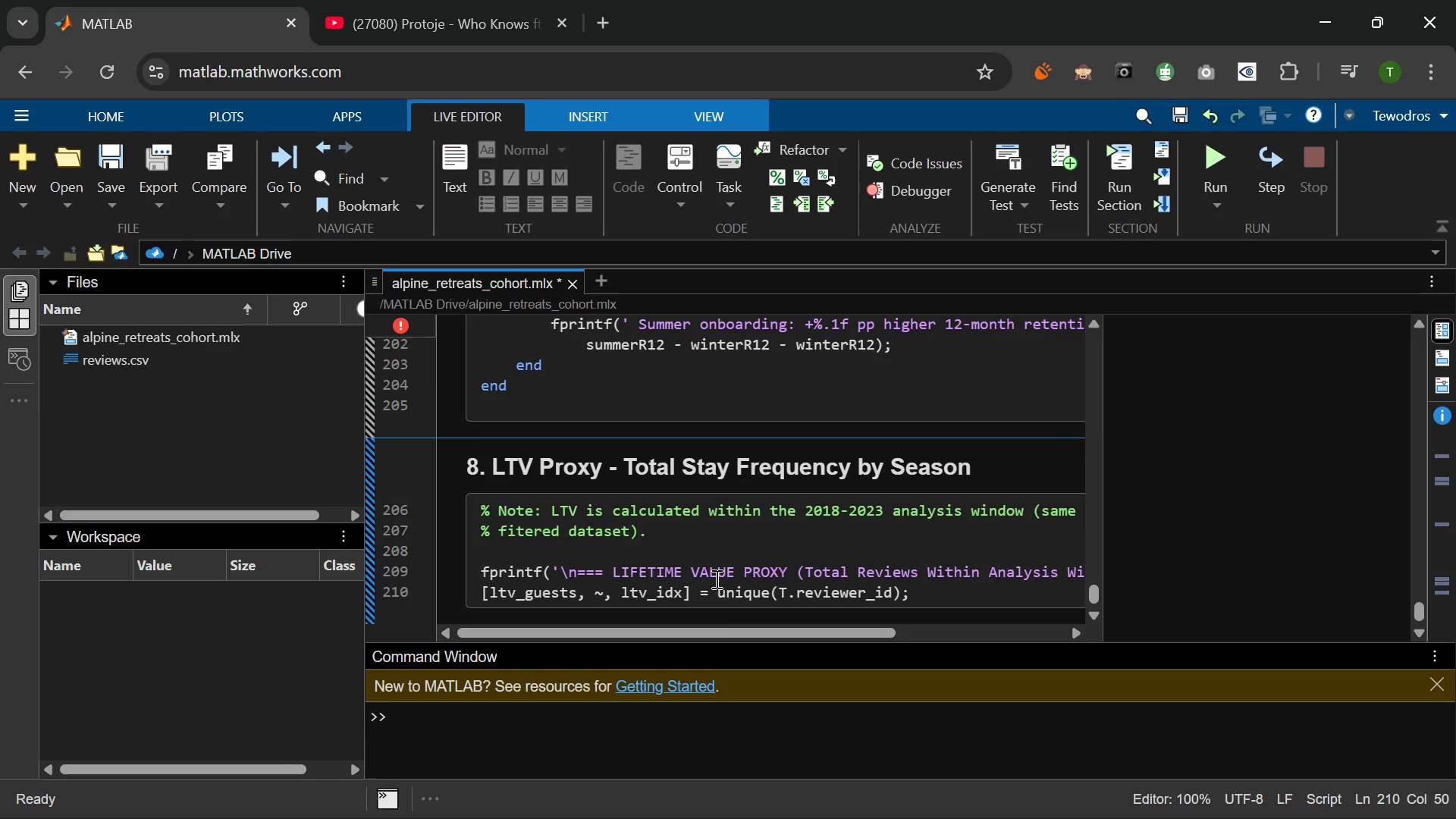 
key(Enter)
 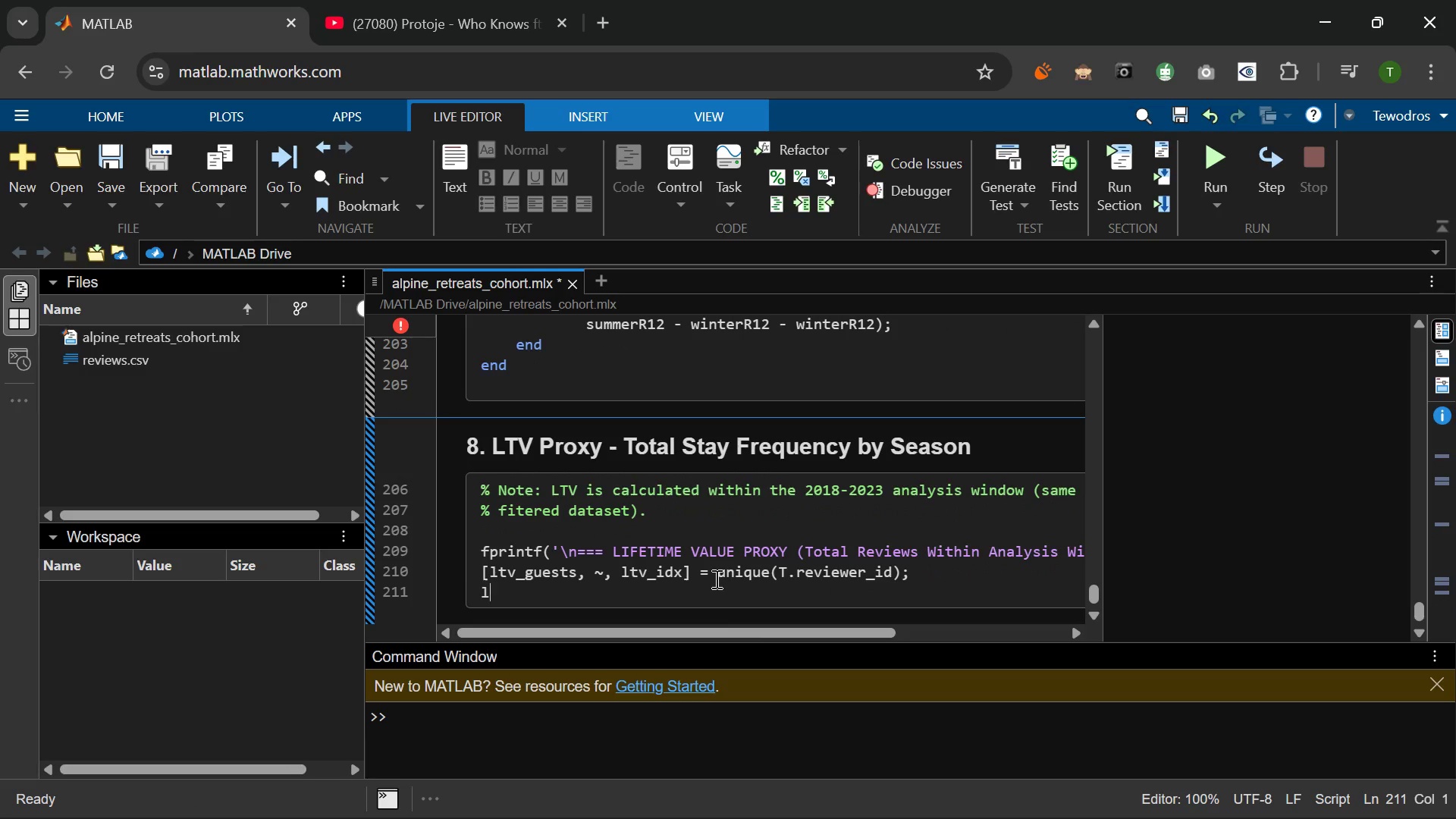 
type(ltv_counts)
 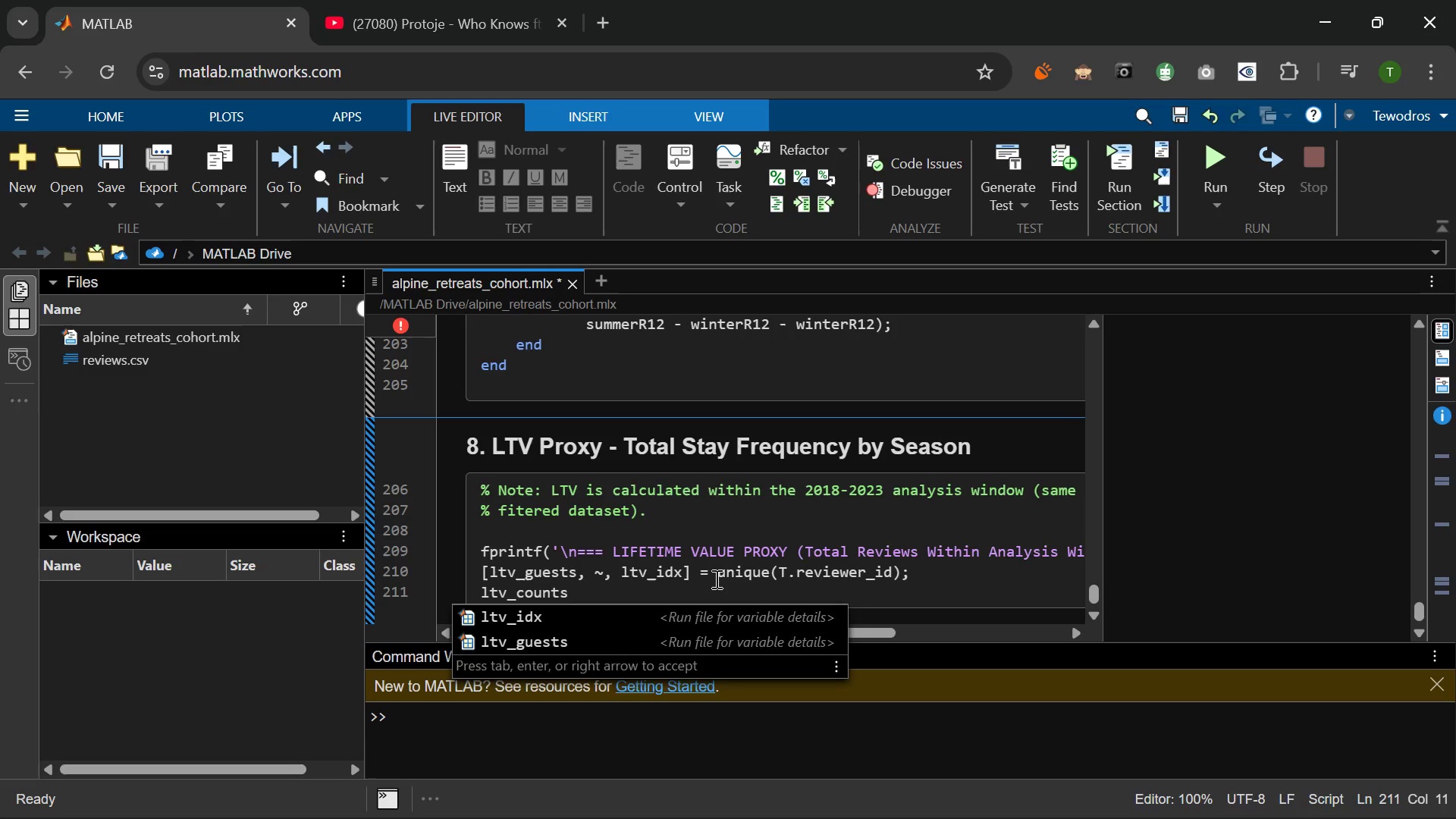 
wait(8.36)
 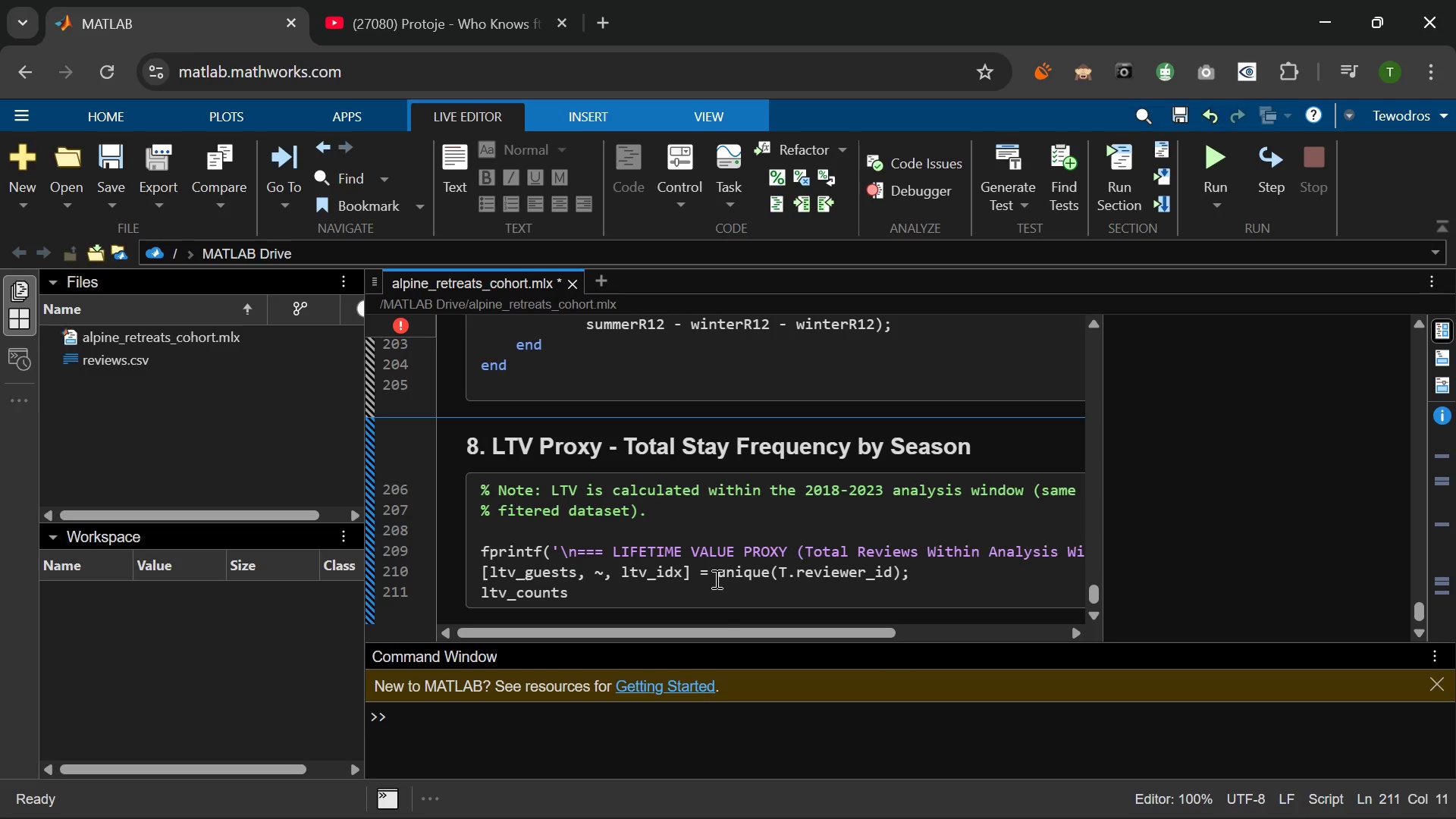 
type( = accumarray)
 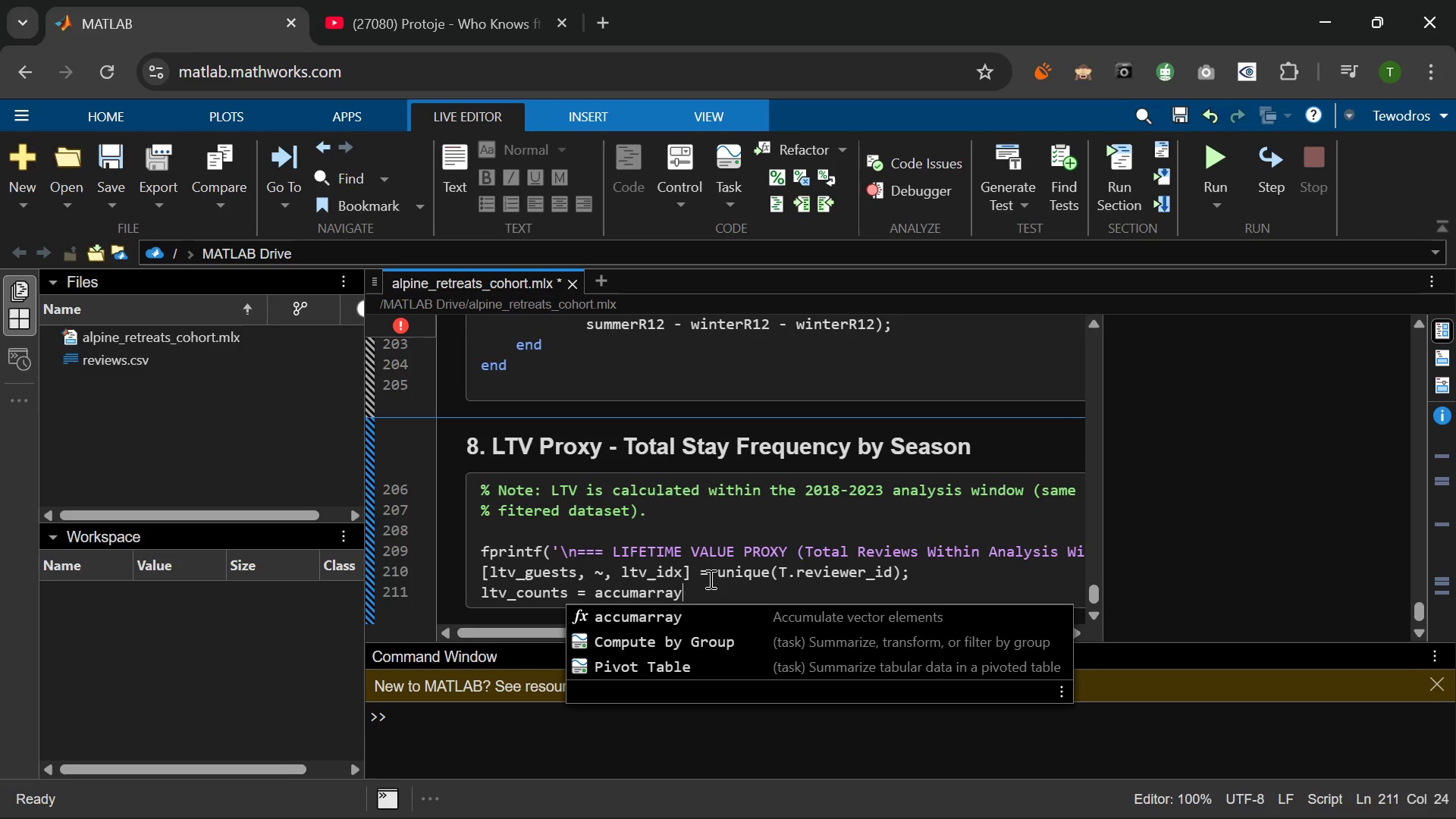 
type((lts)
key(Backspace)
type(v_idx, 1)
 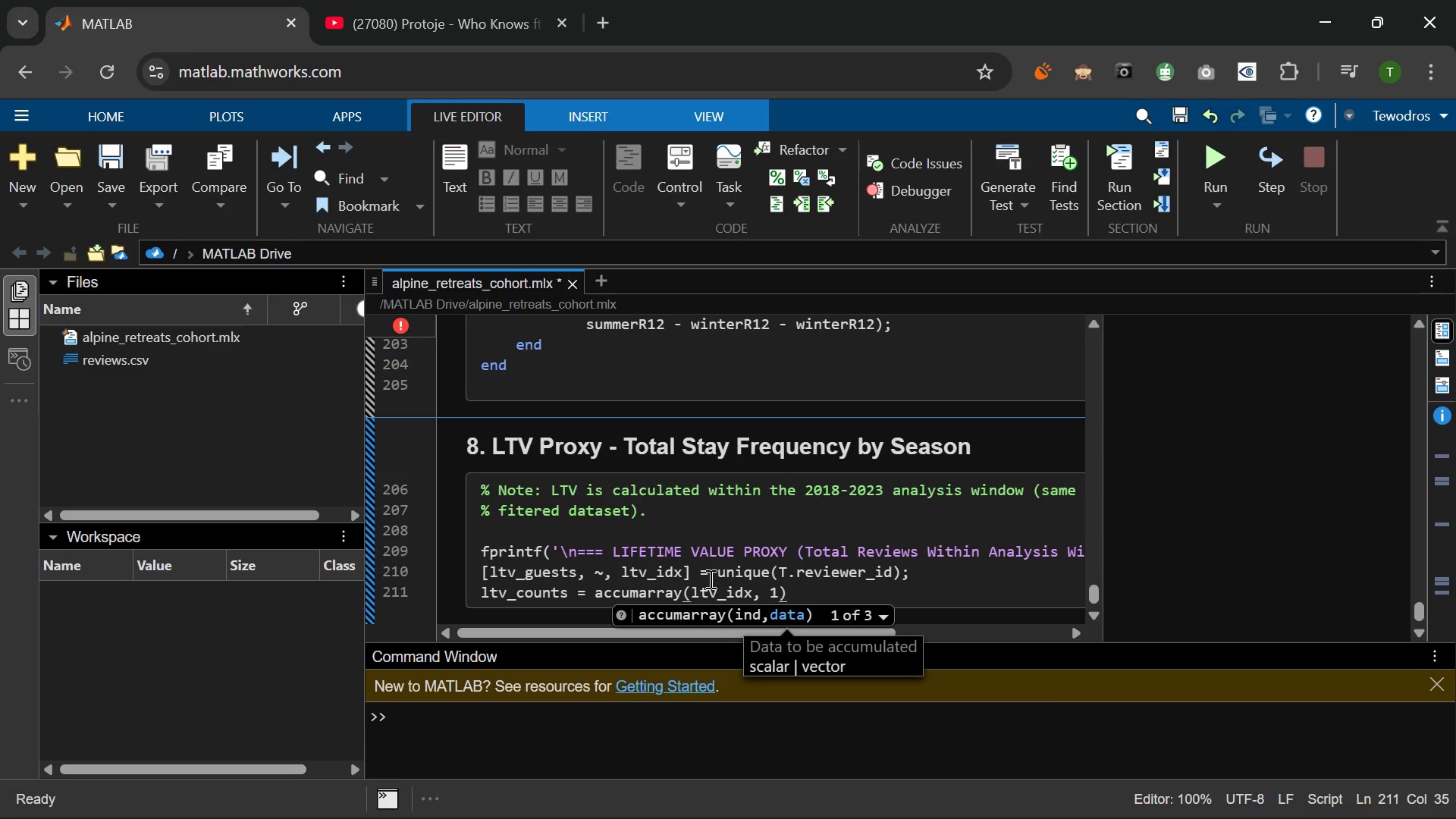 
key(ArrowRight)
 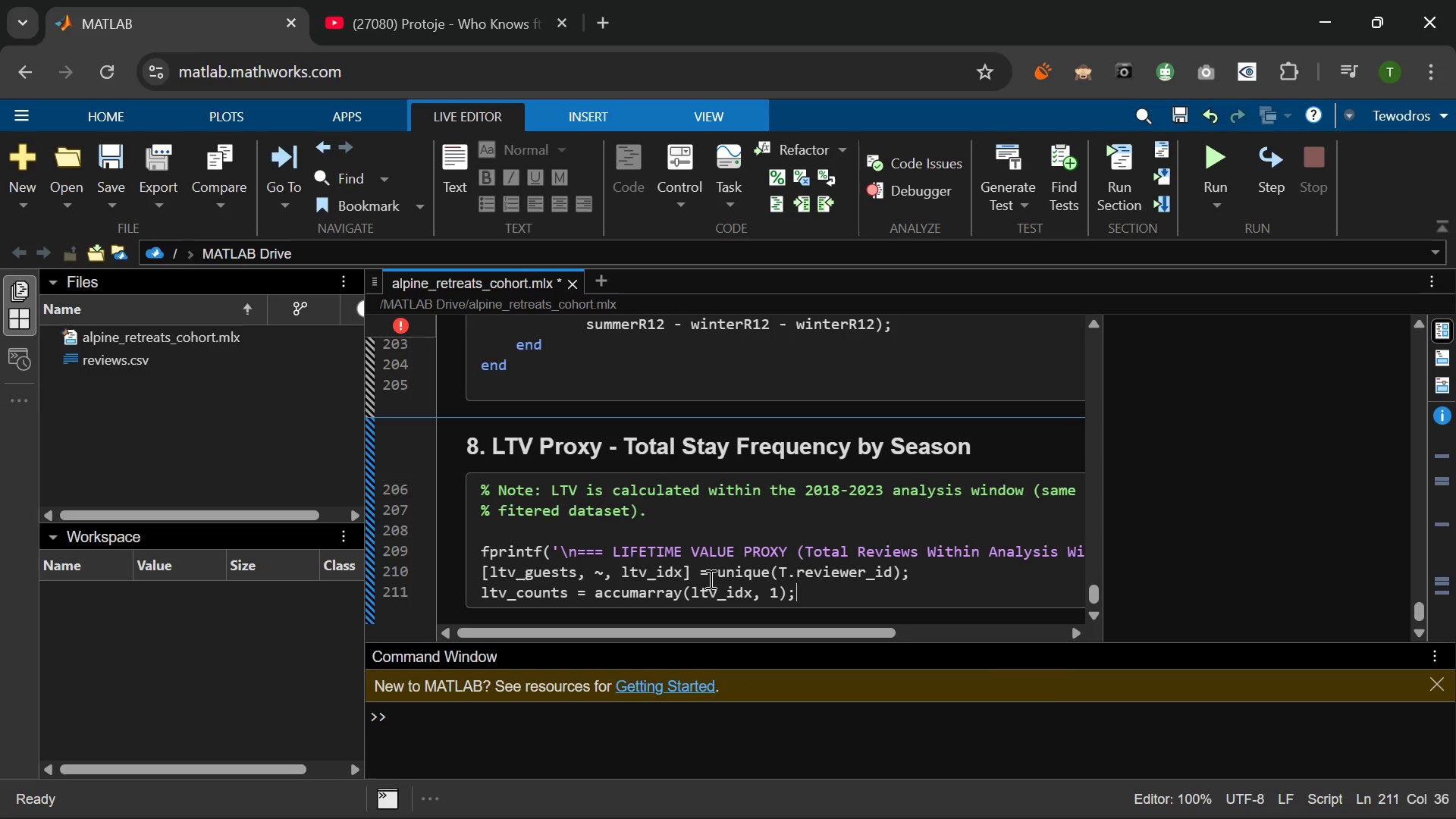 
key(Semicolon)
 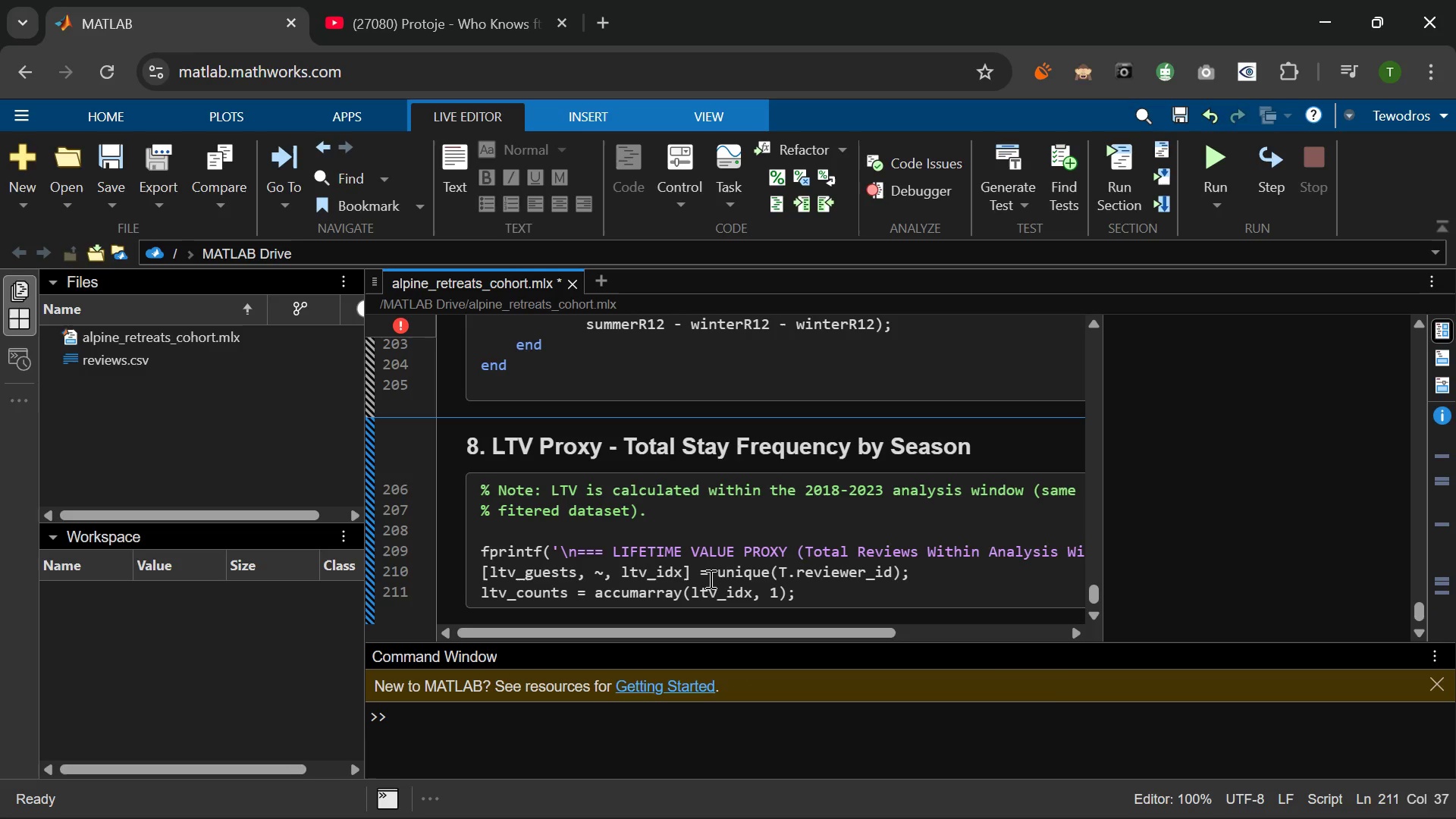 
key(Enter)
 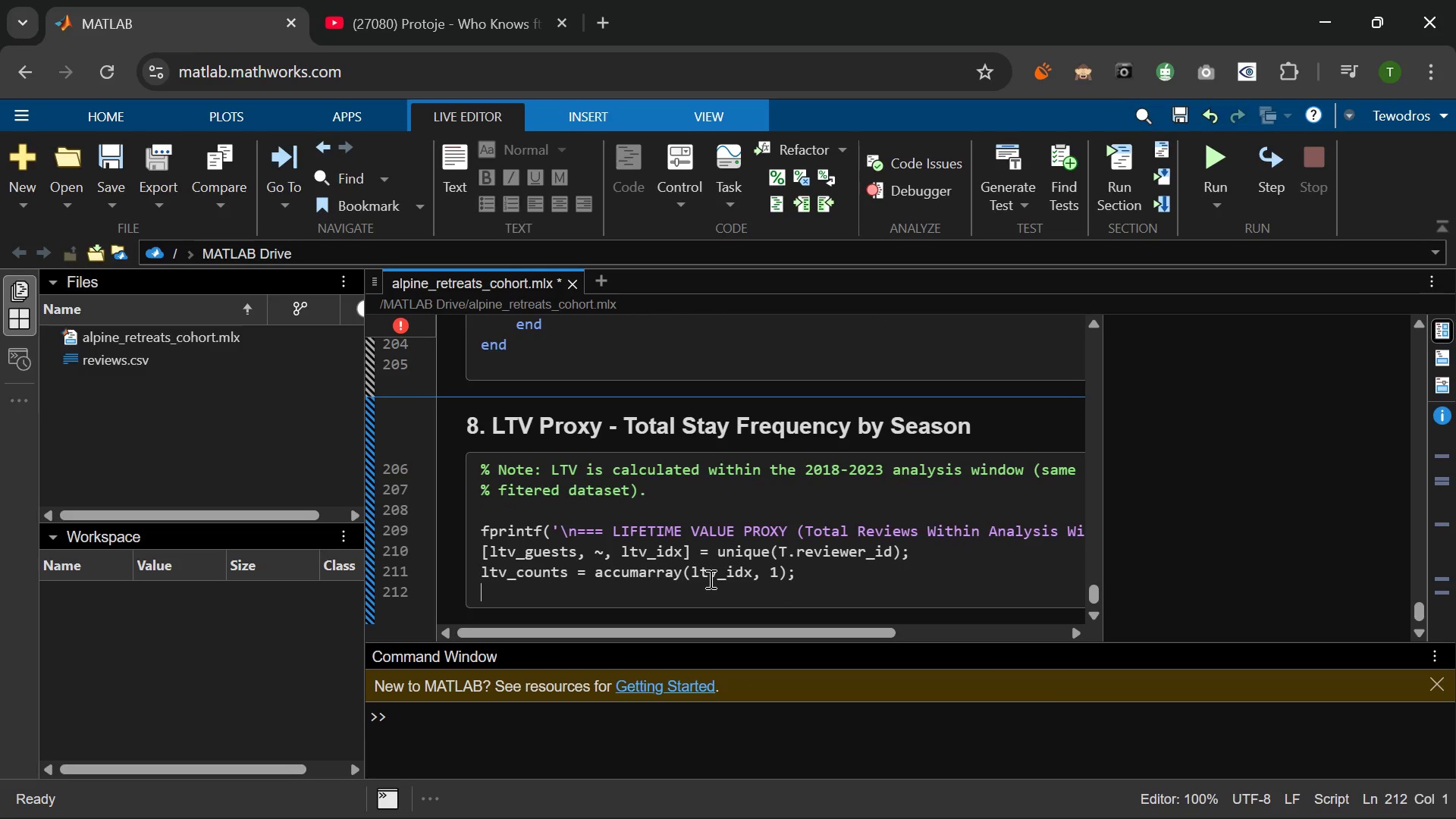 
type(ltvTable )
 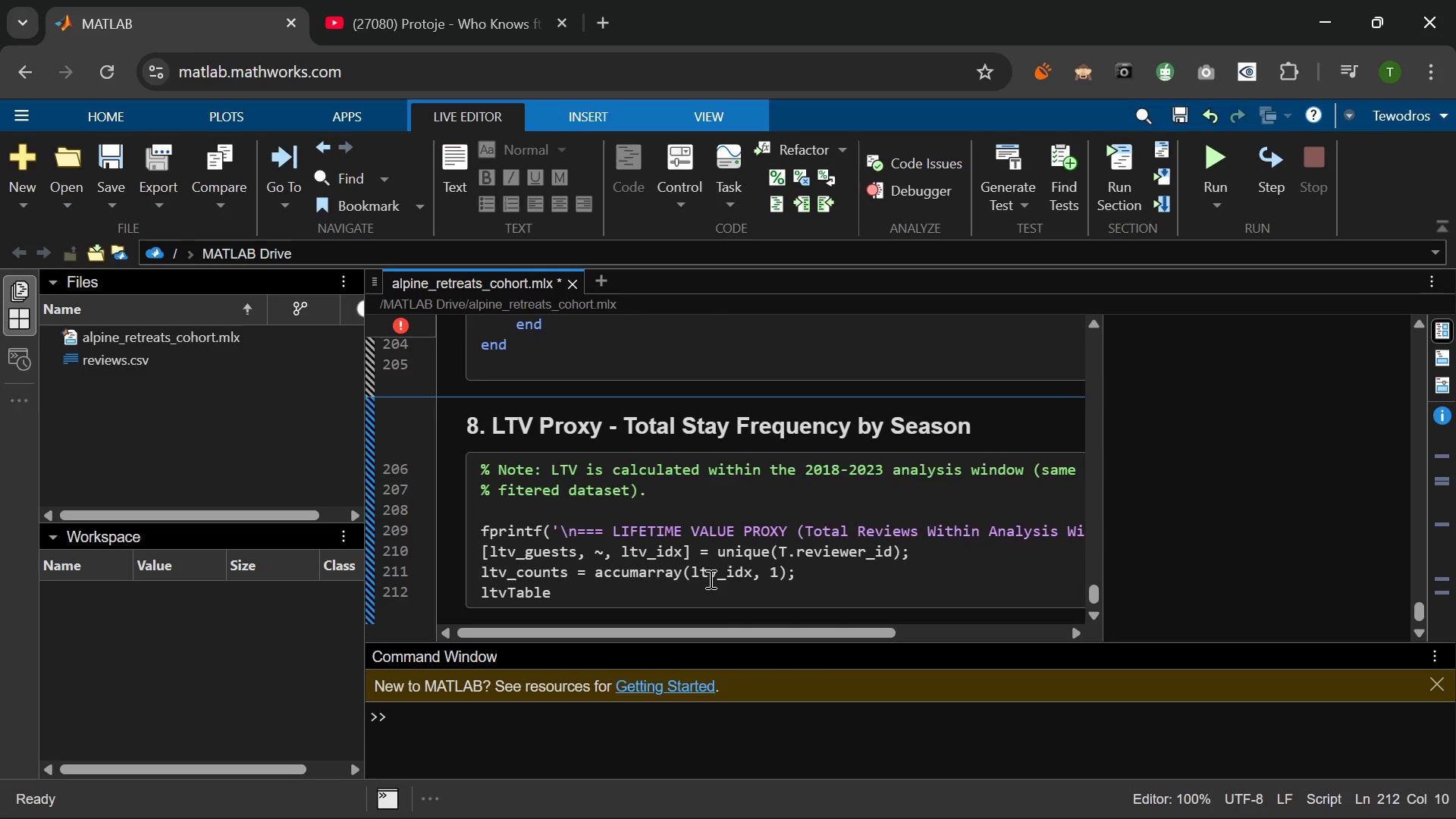 
type(  _)
key(Backspace)
type(-)
key(Backspace)
type(= table(ltv_guests, ltv_cou)
key(Tab)
 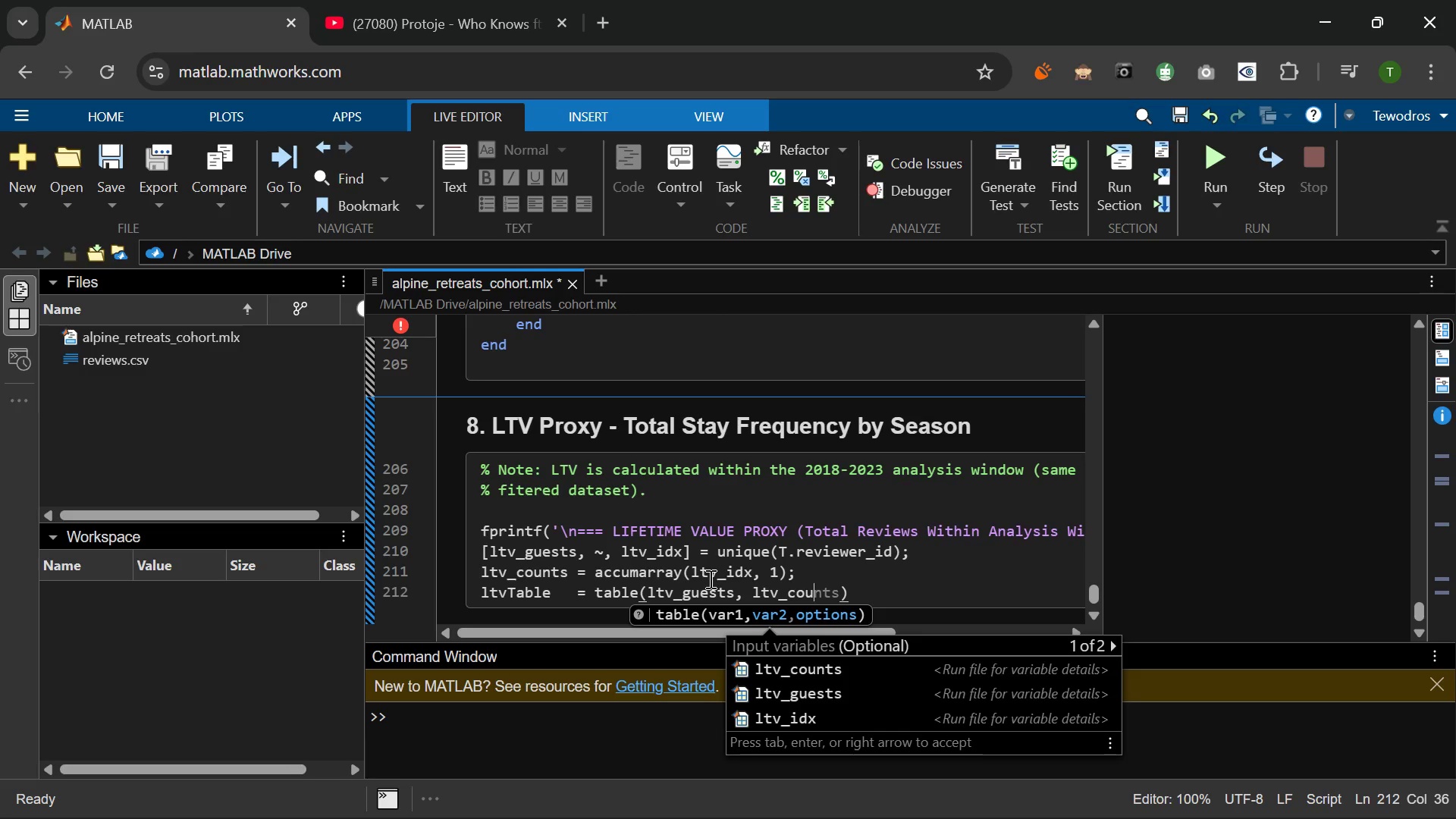 
key(Comma)
 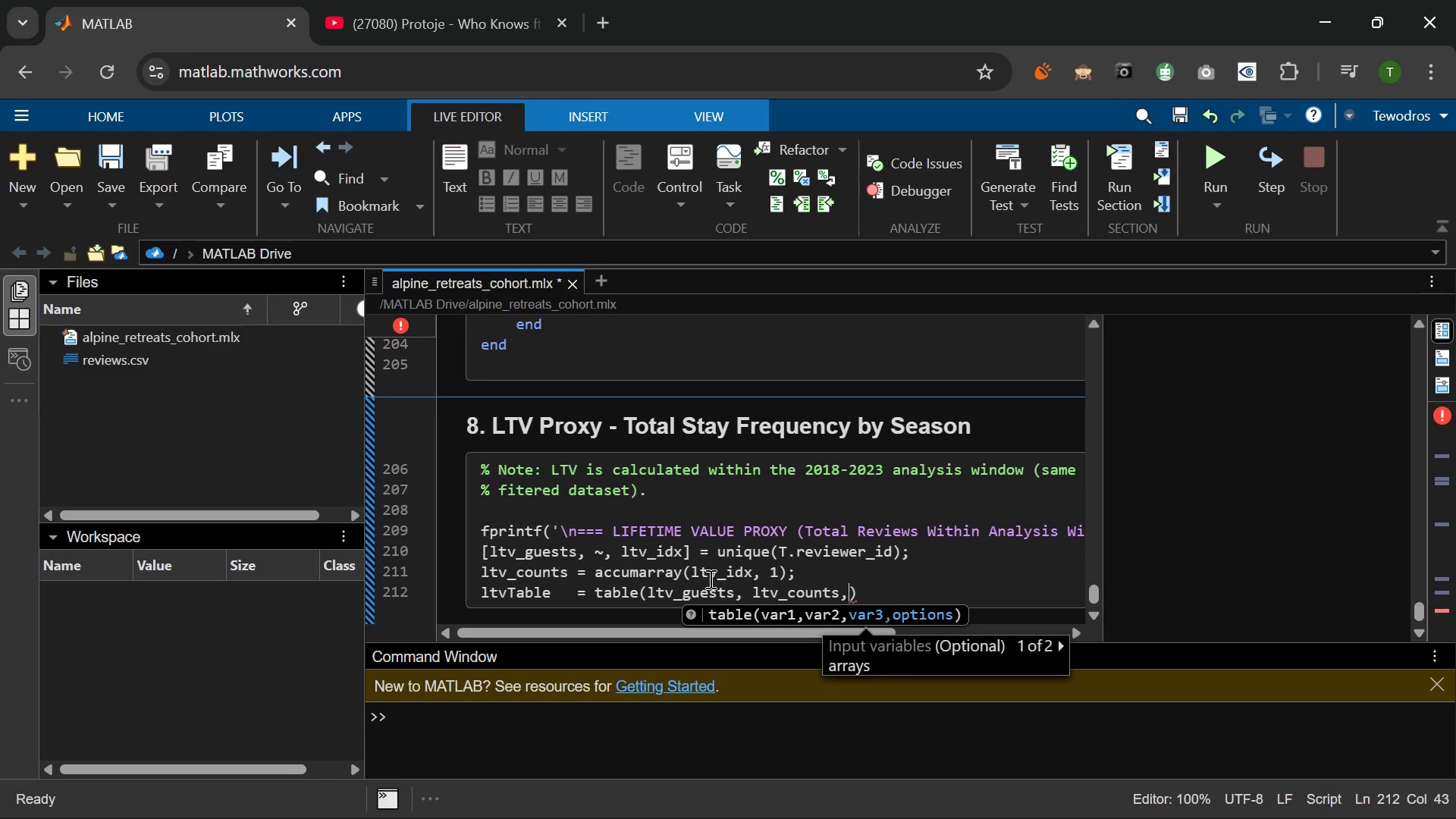 
key(Space)
 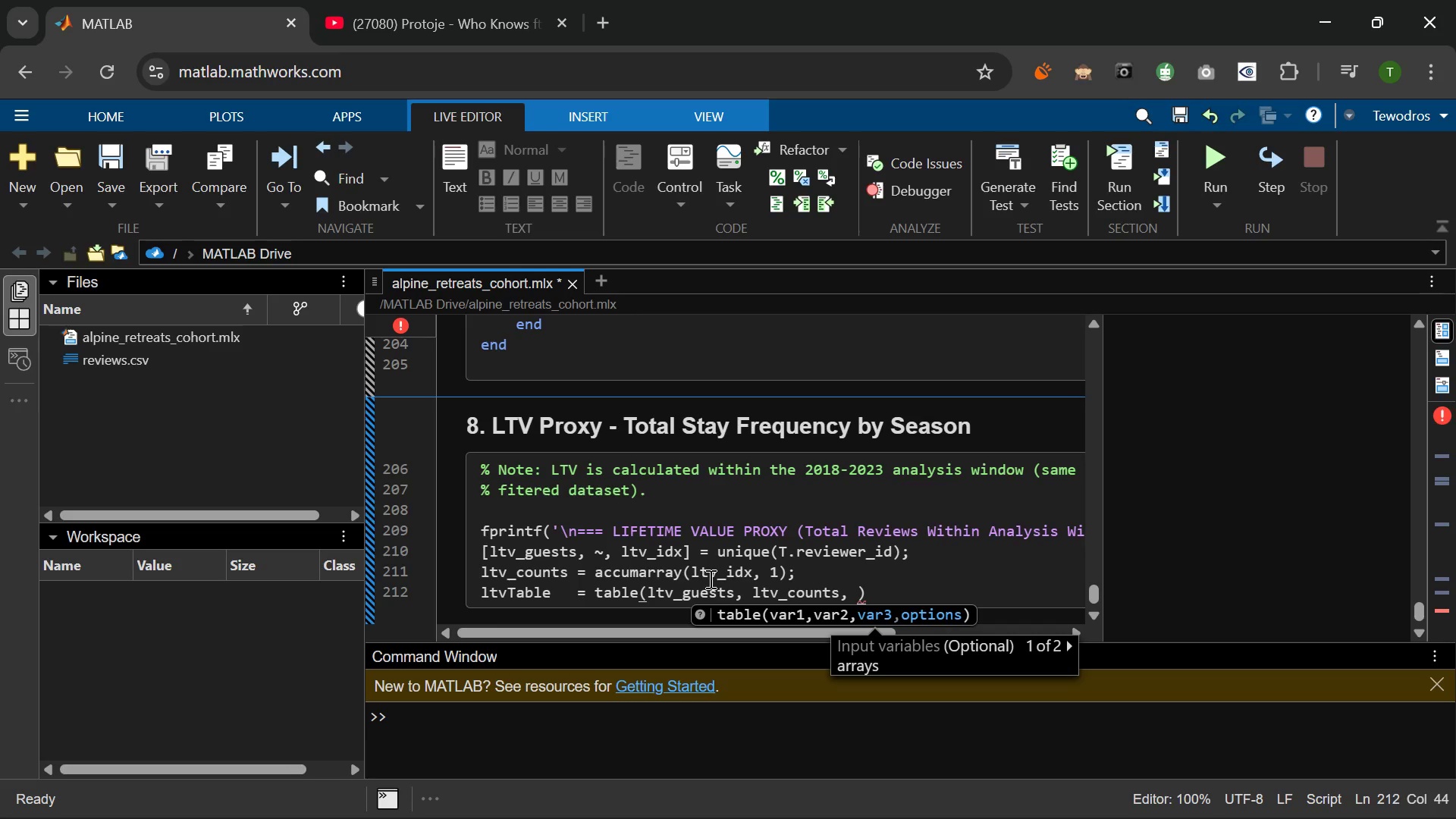 
key(Period)
 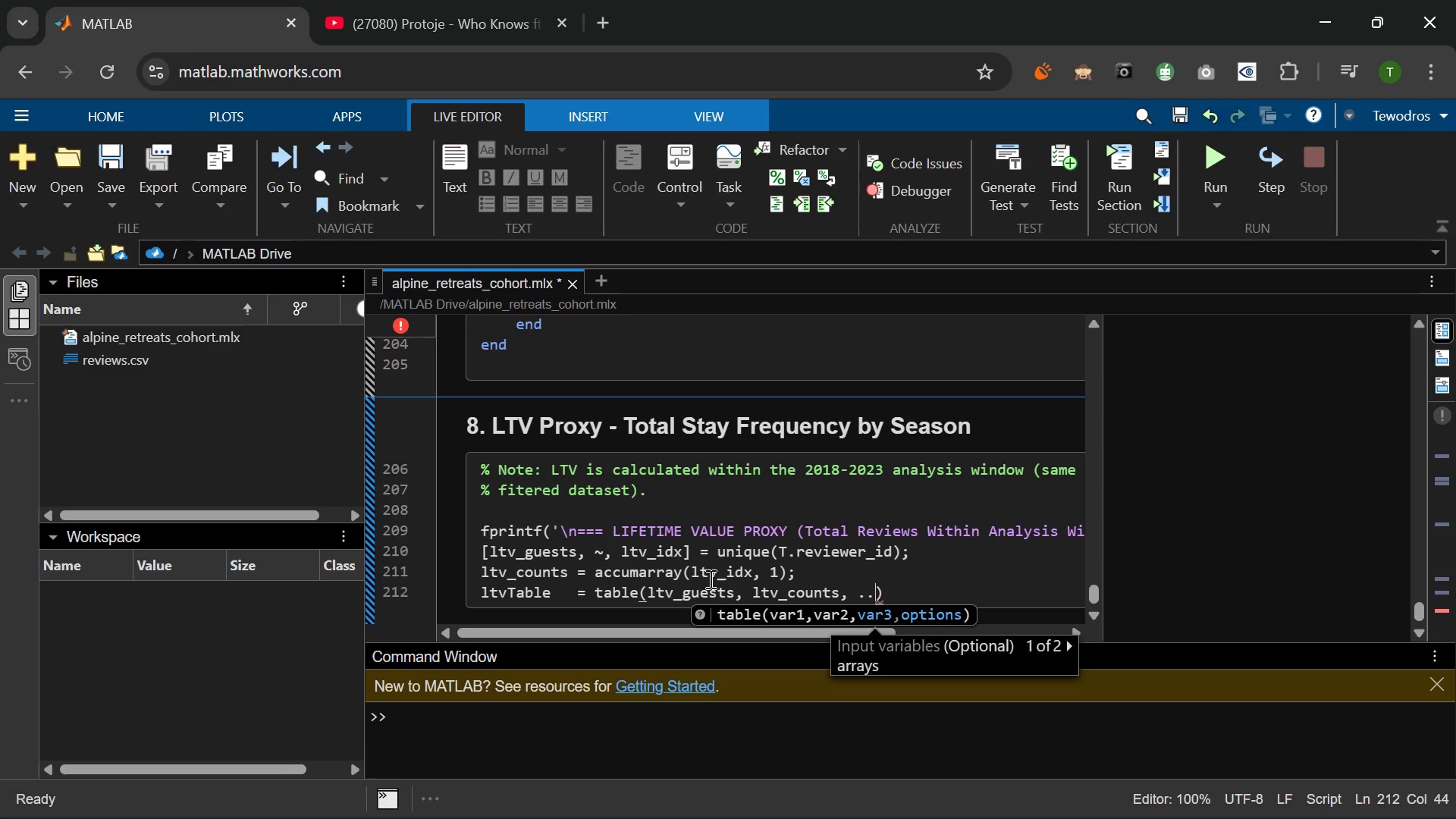 
key(Period)
 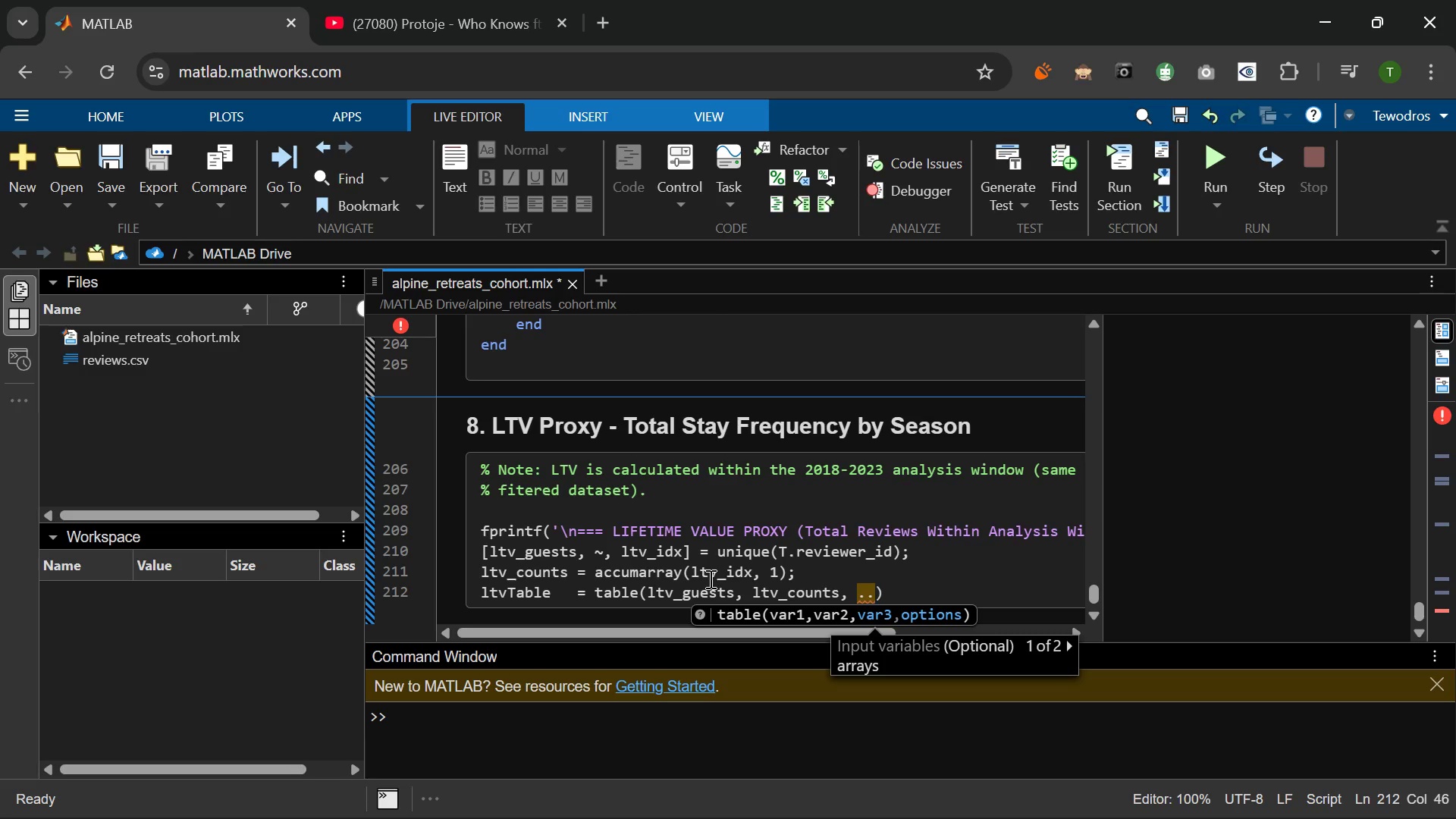 
key(Period)
 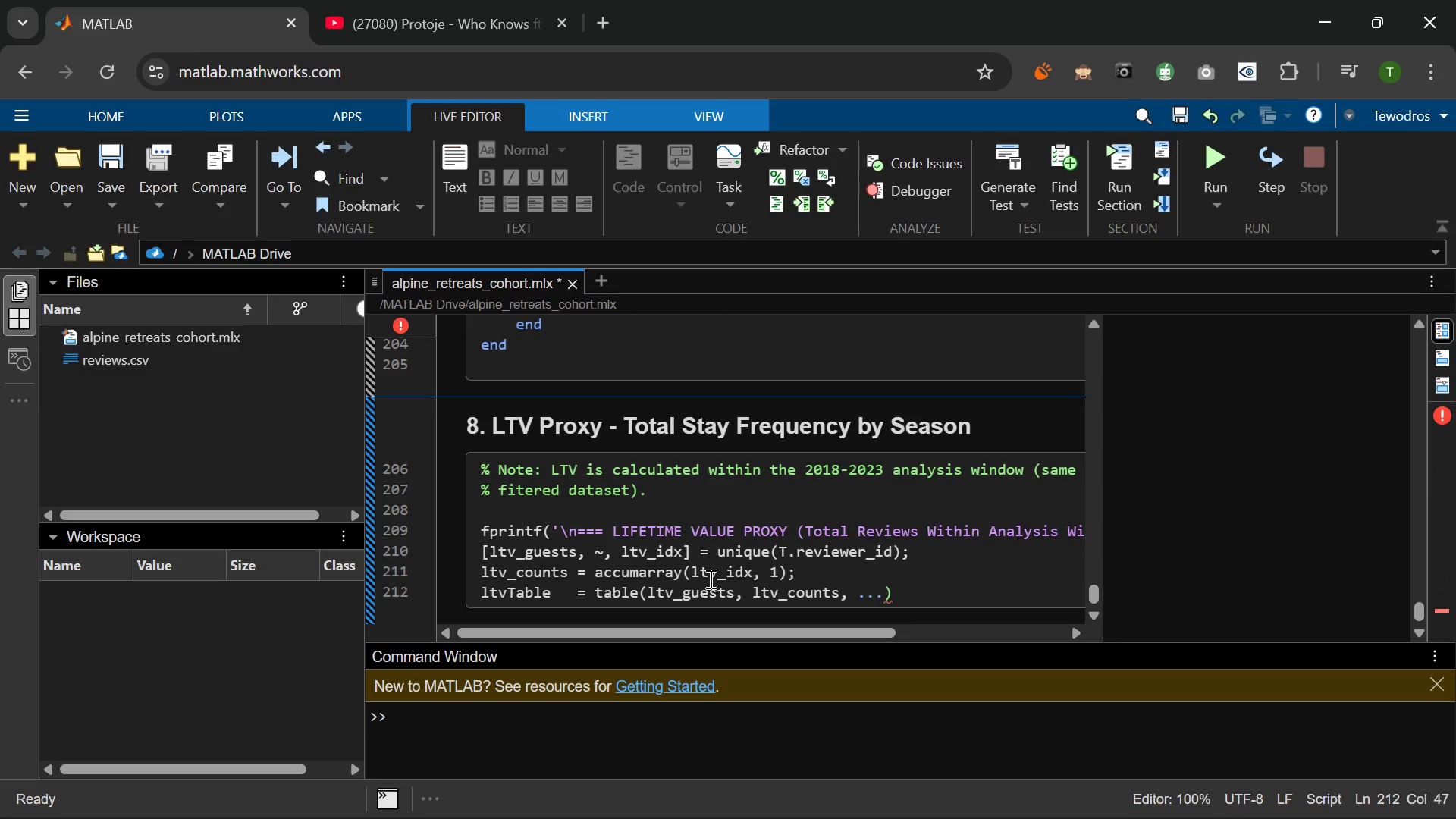 
key(Enter)
 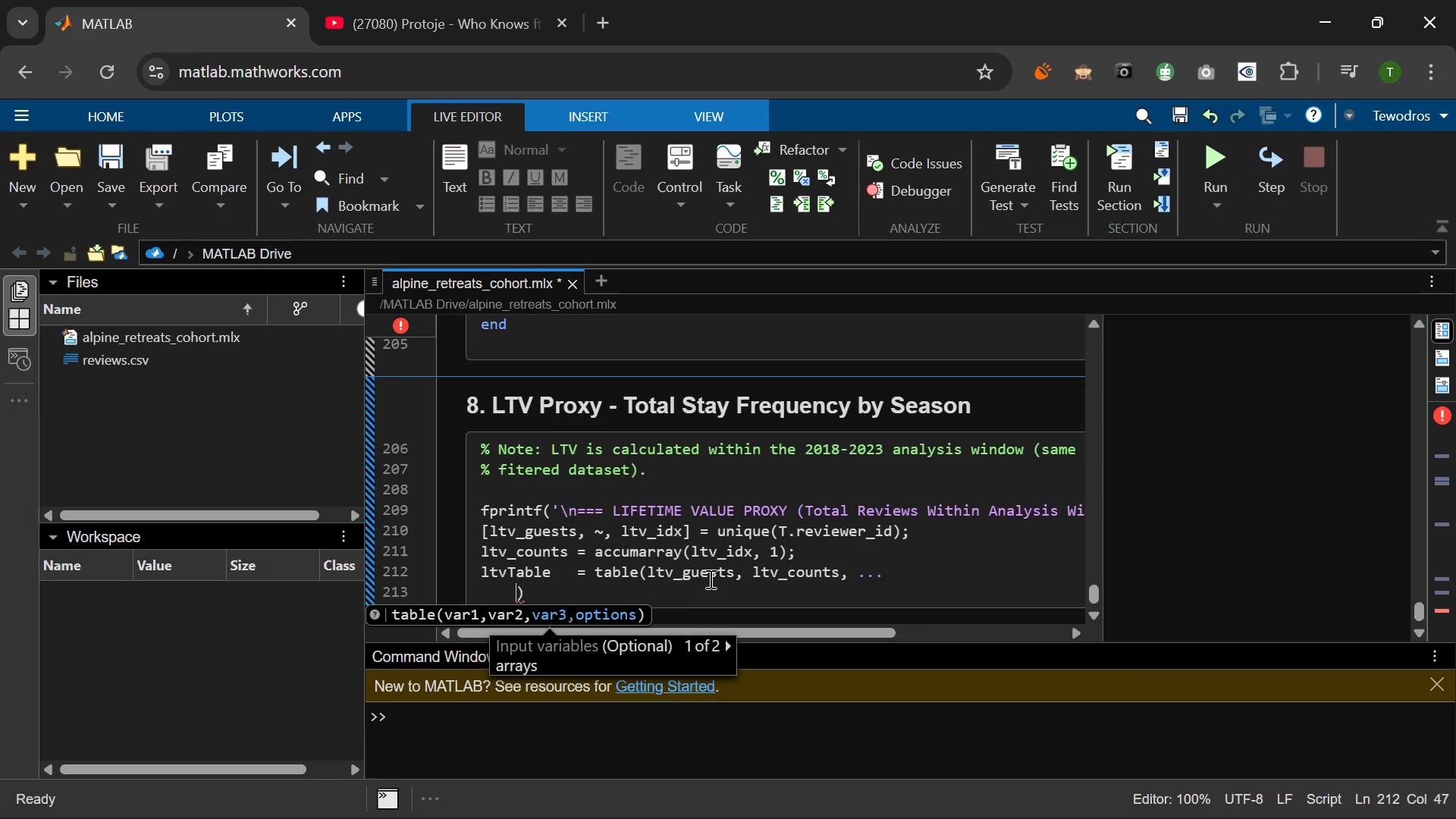 
hold_key(key=D, duration=0.47)
 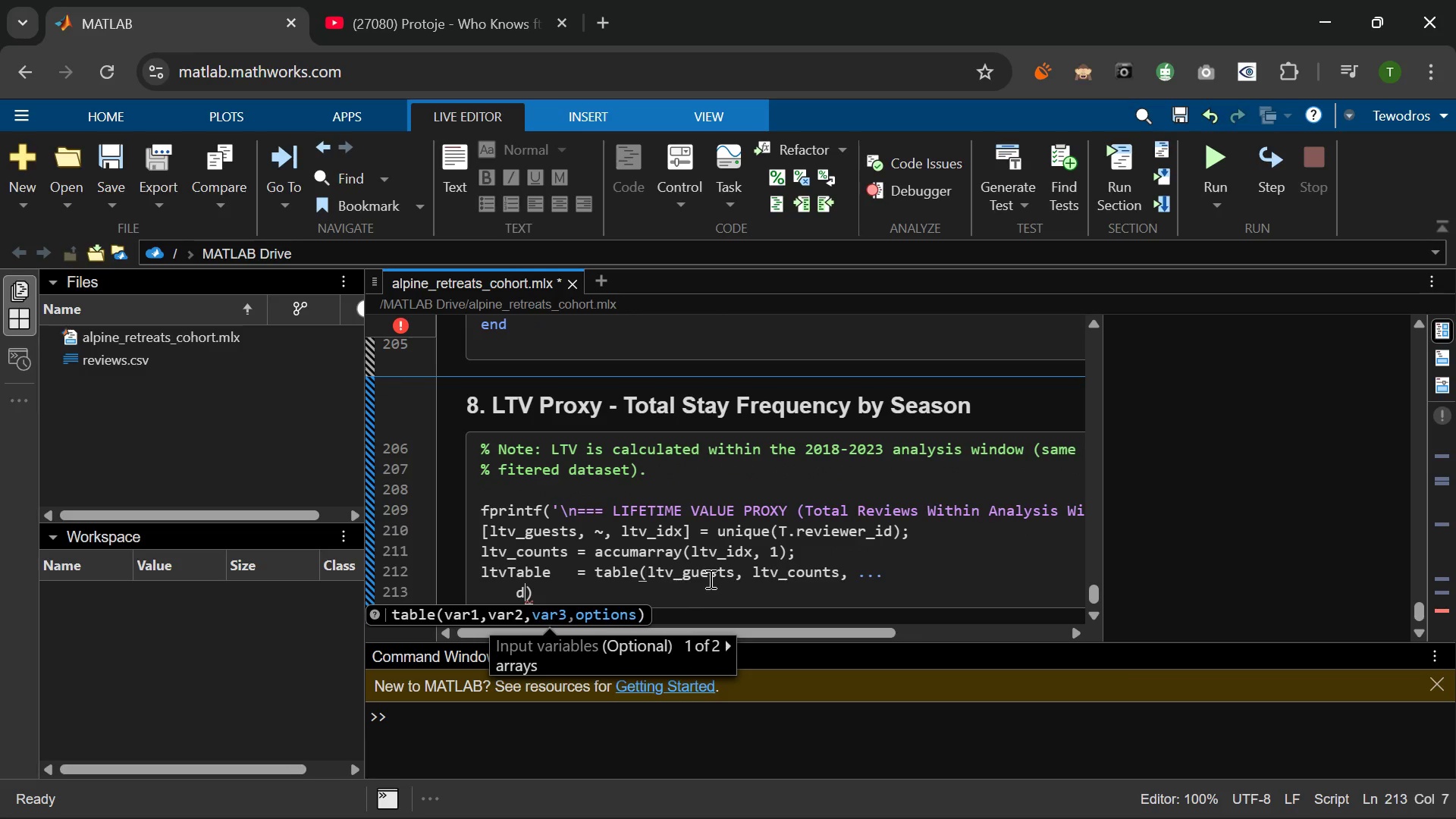 
type(")
key(Backspace)
key(Backspace)
type('B)
key(Backspace)
type(VariableN)
key(Tab)
 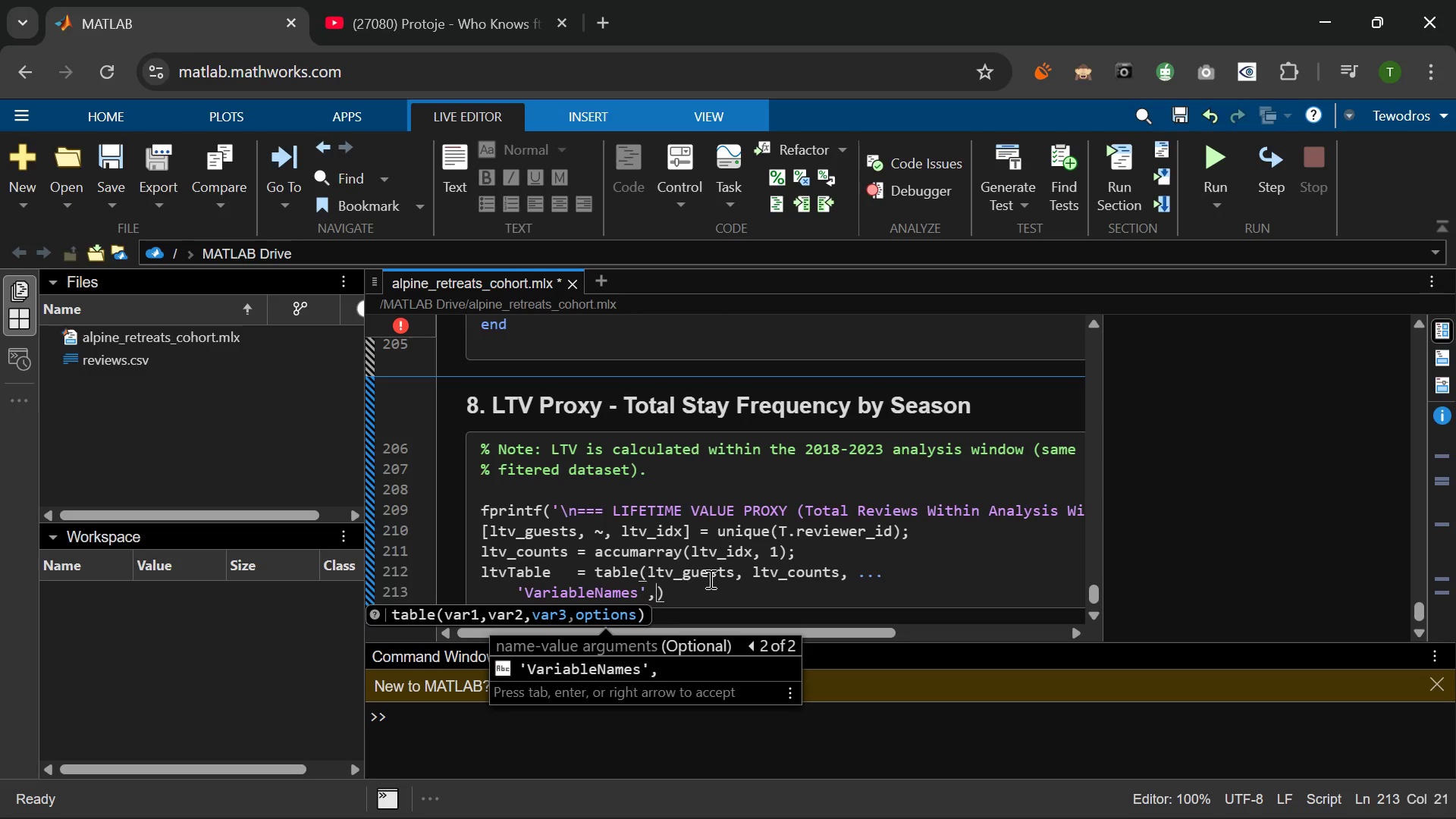 
key(ArrowRight)
 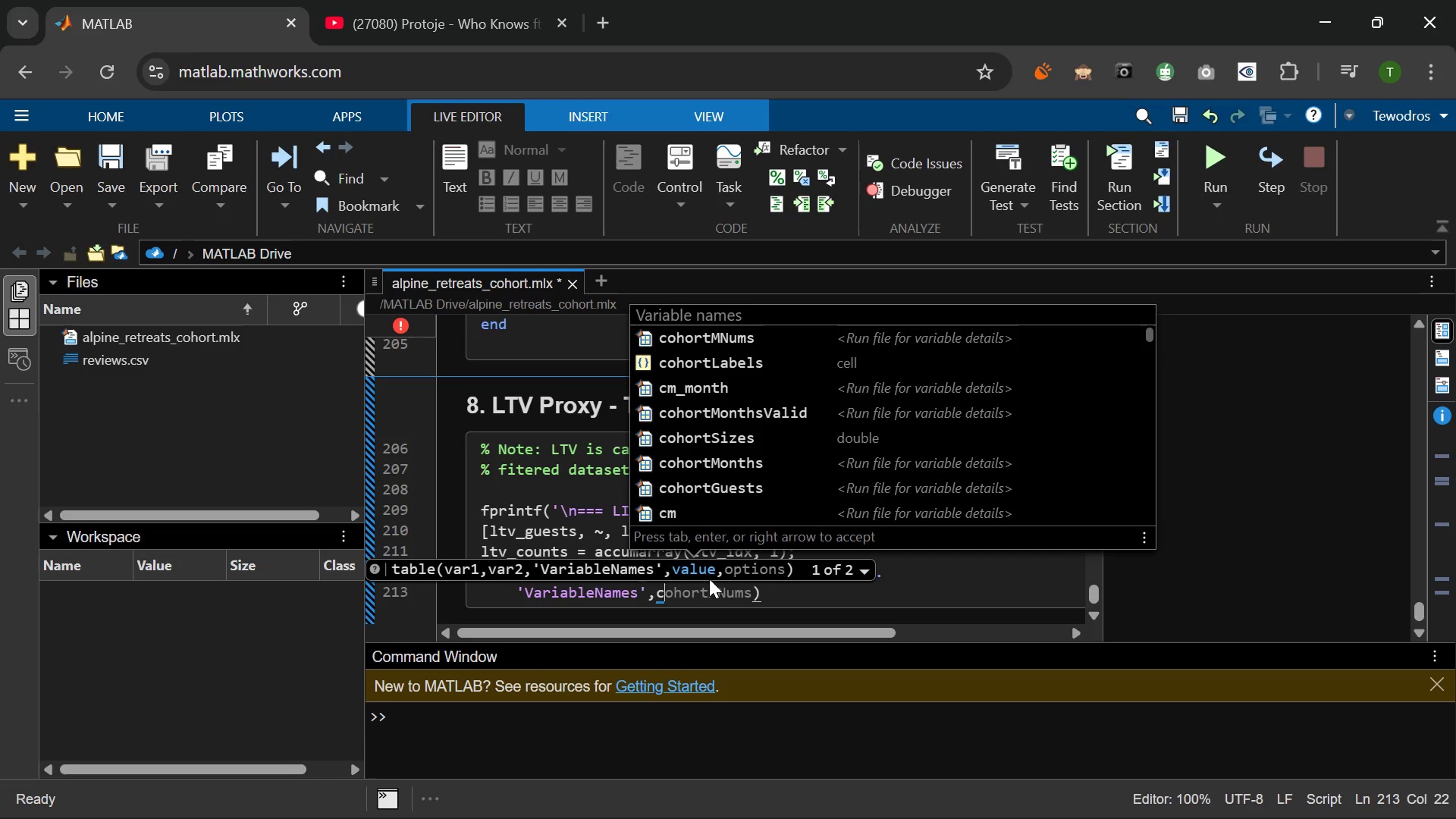 
key(Backspace)
 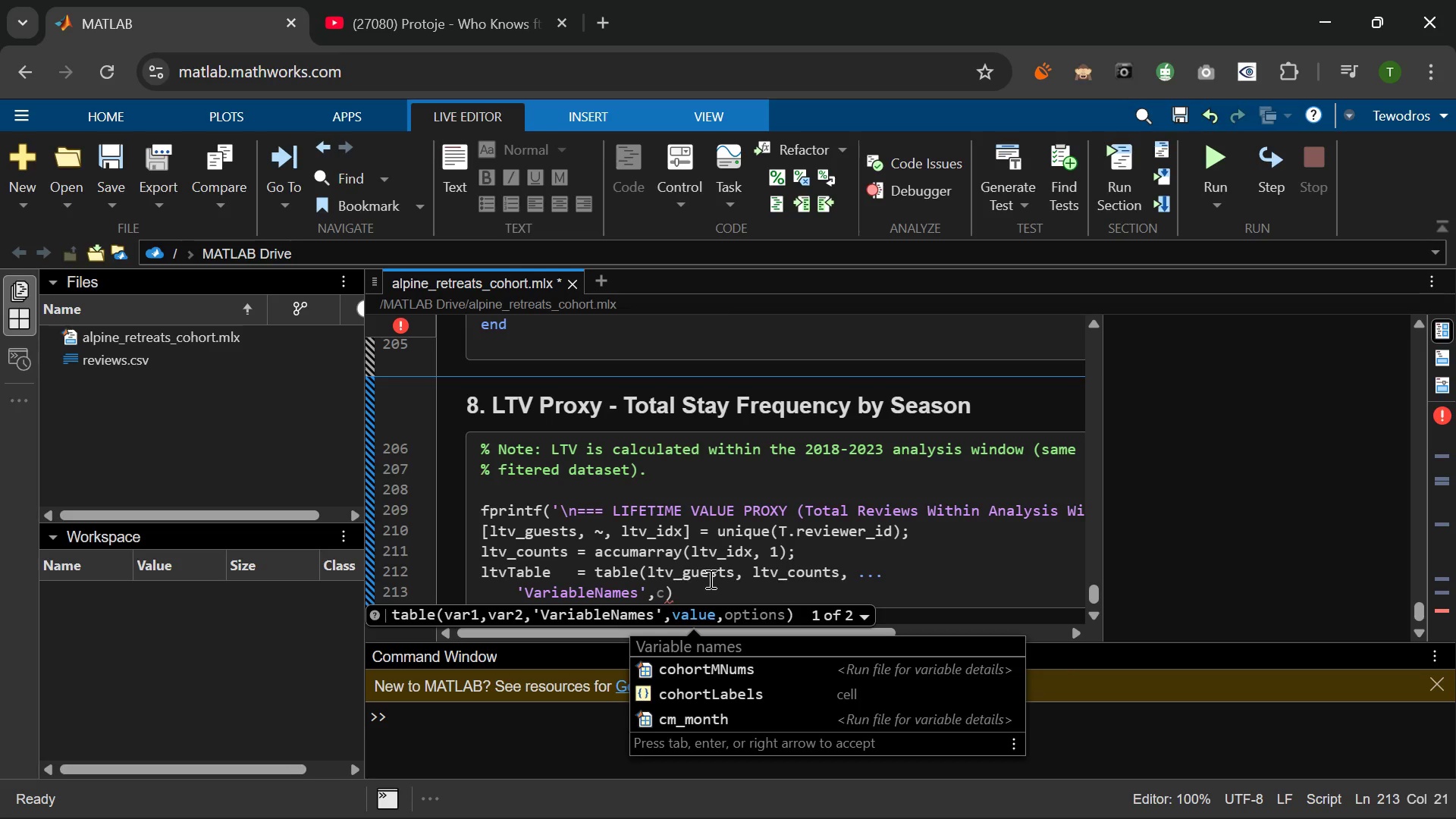 
key(Space)
 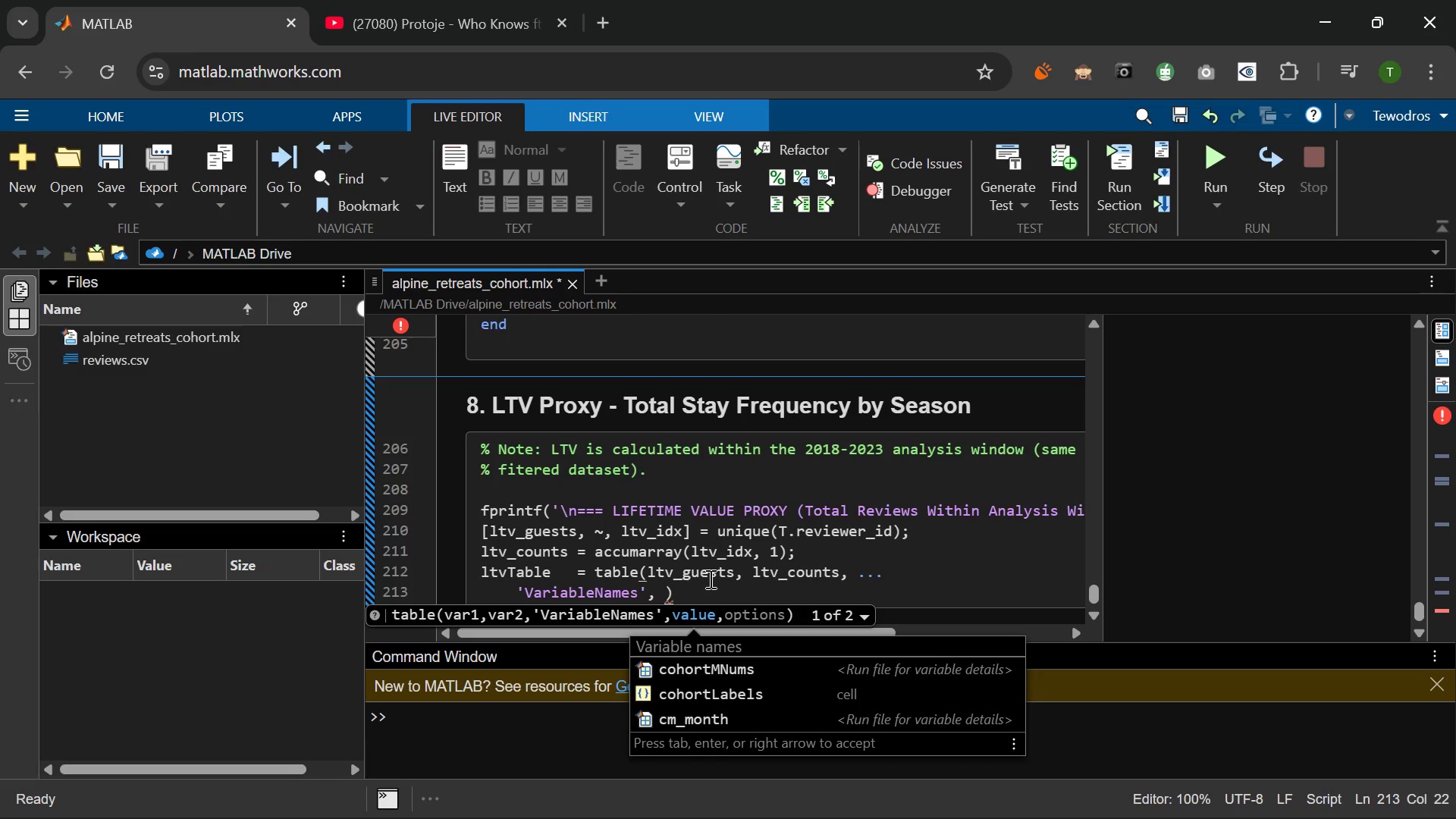 
key(Shift+BracketLeft)
 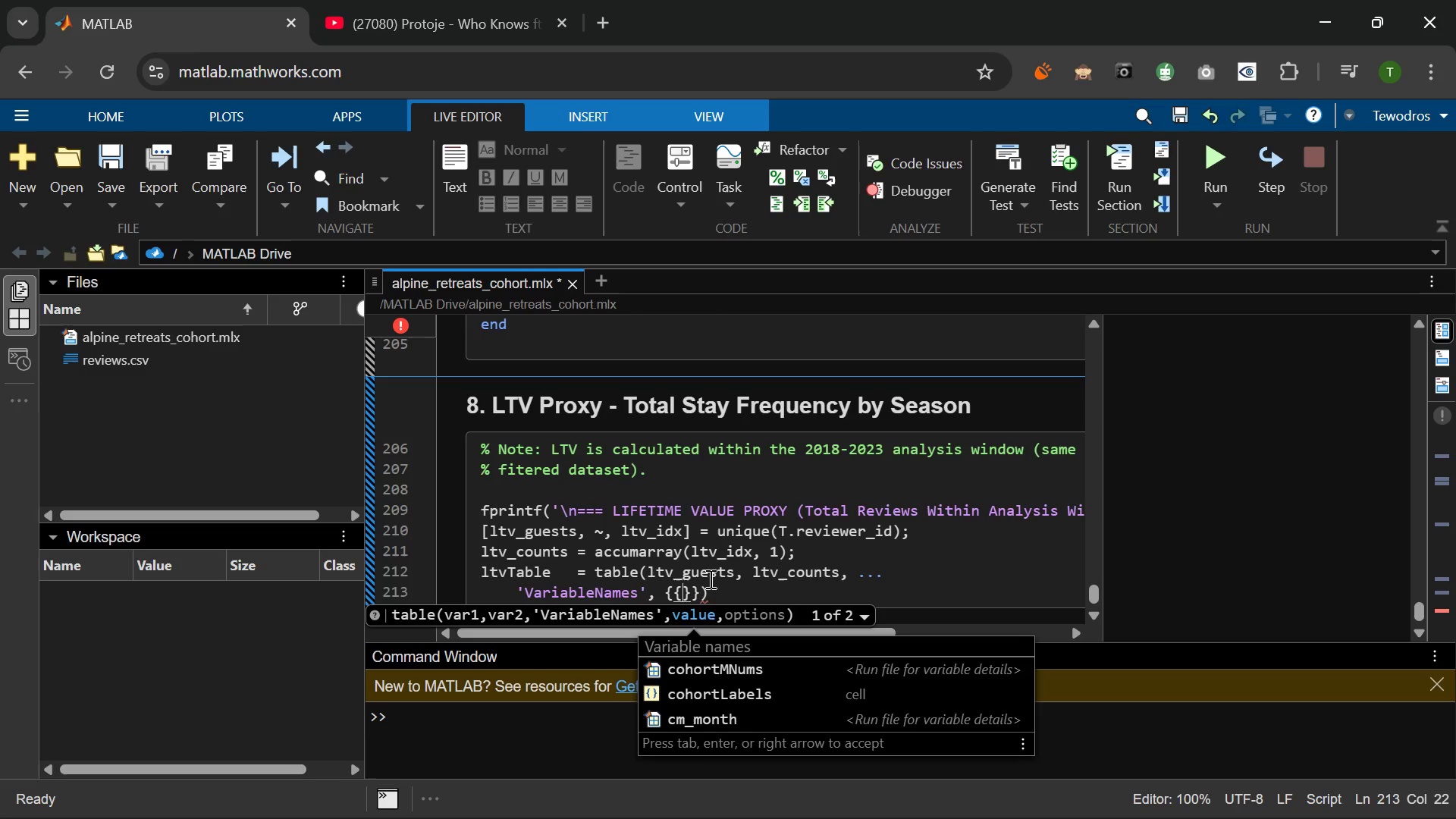 
key(Shift+BracketLeft)
 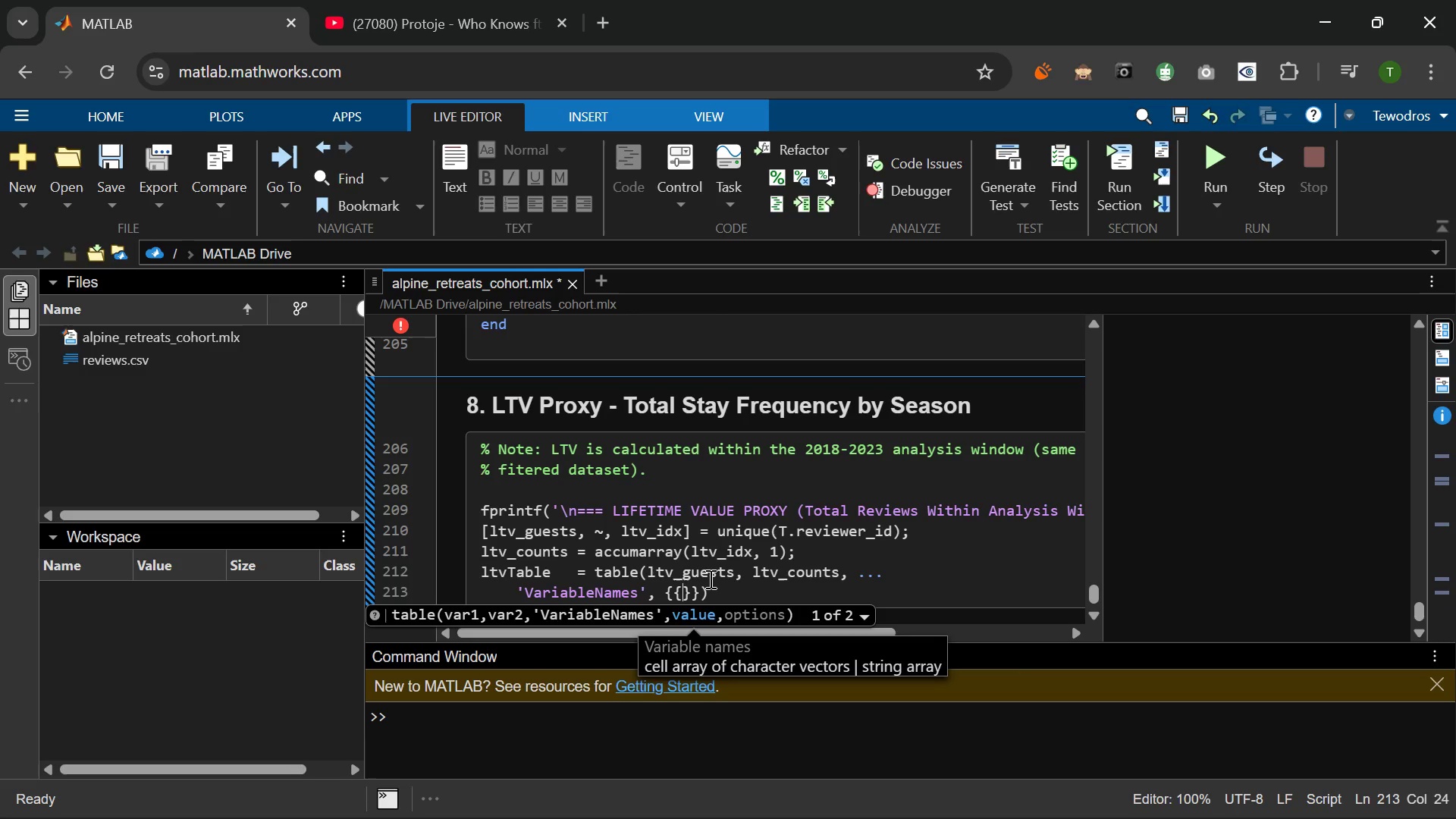 
key(Backspace)
 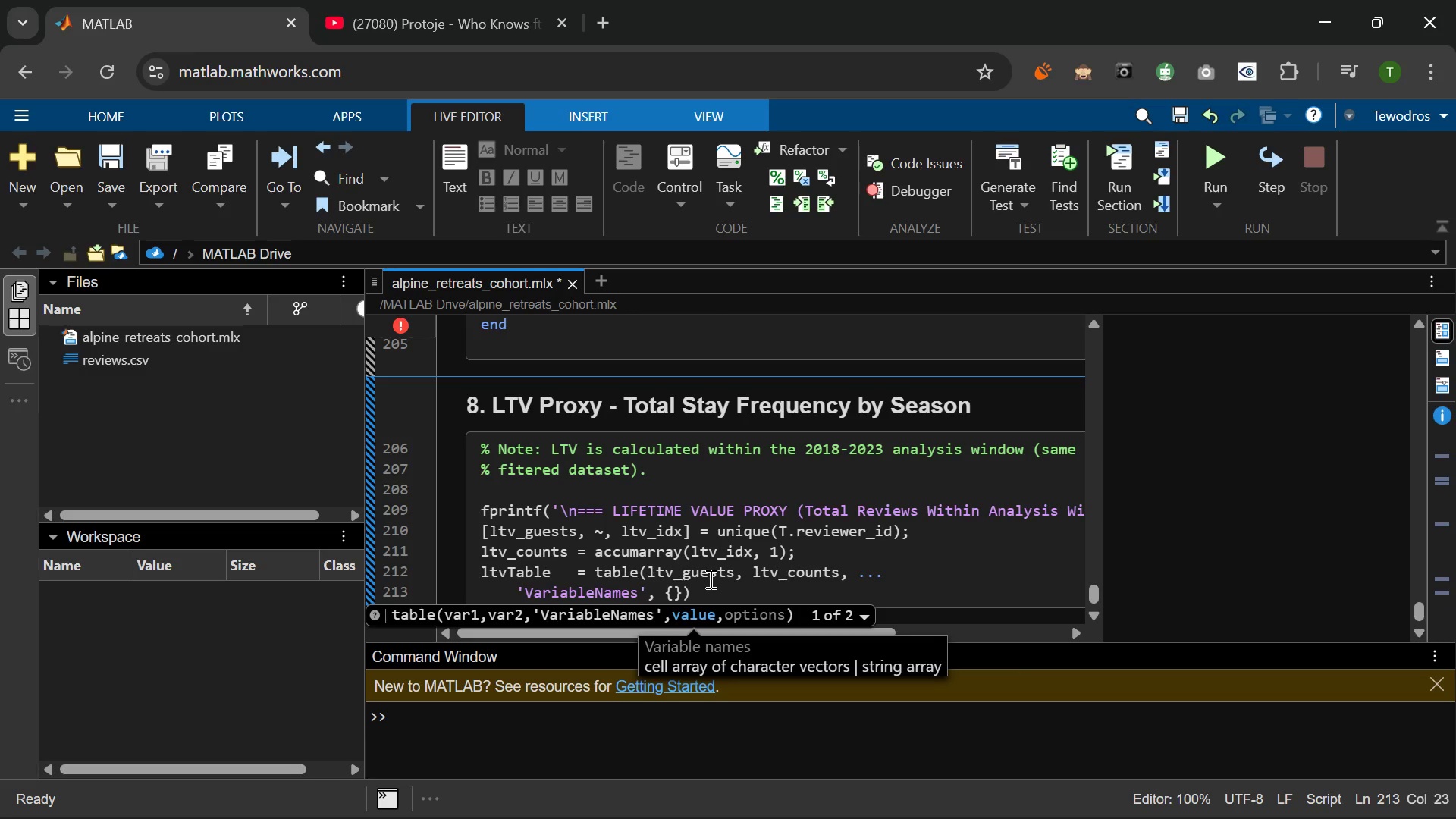 
type('revier)
 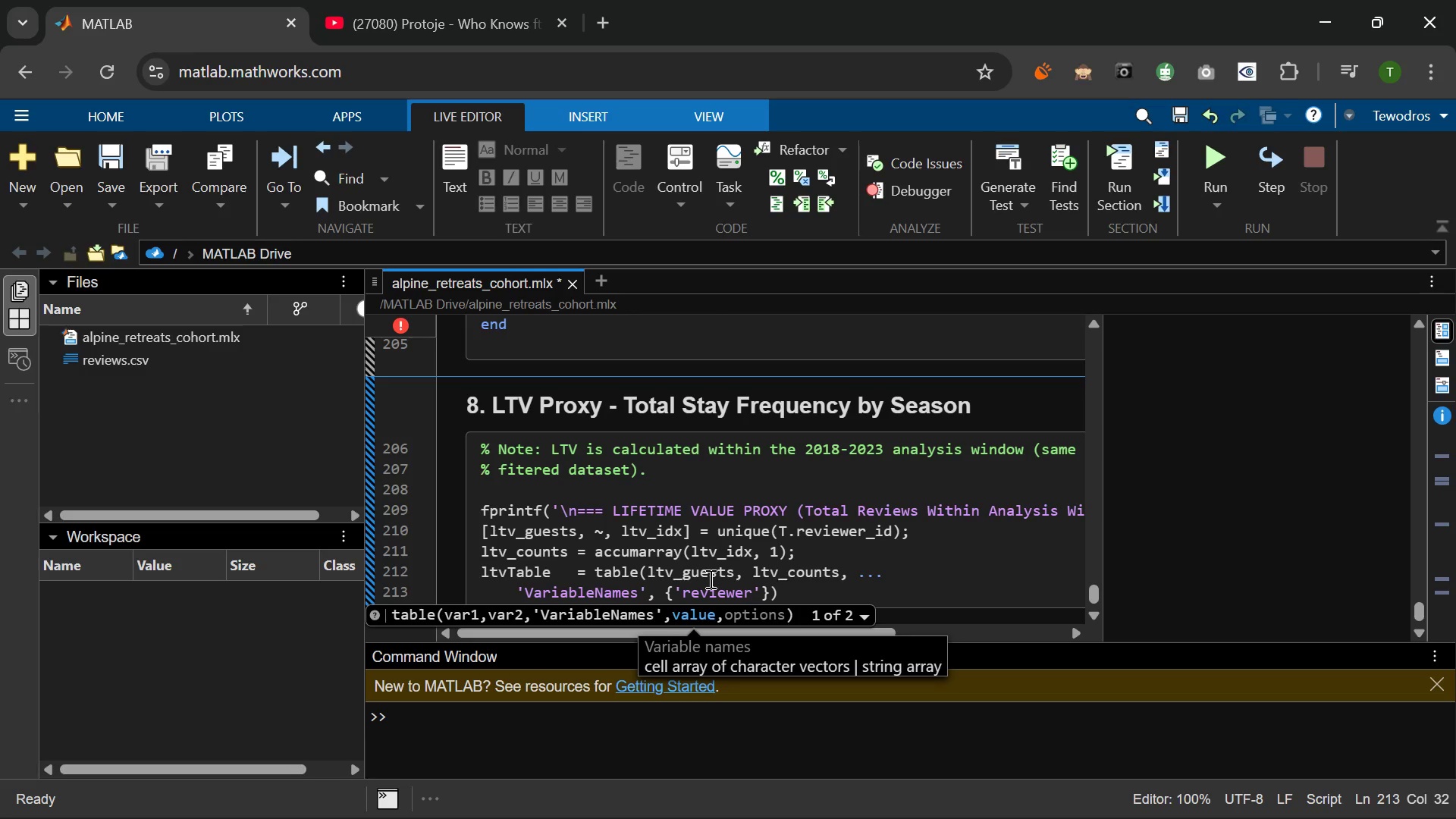 
hold_key(key=W, duration=0.33)
 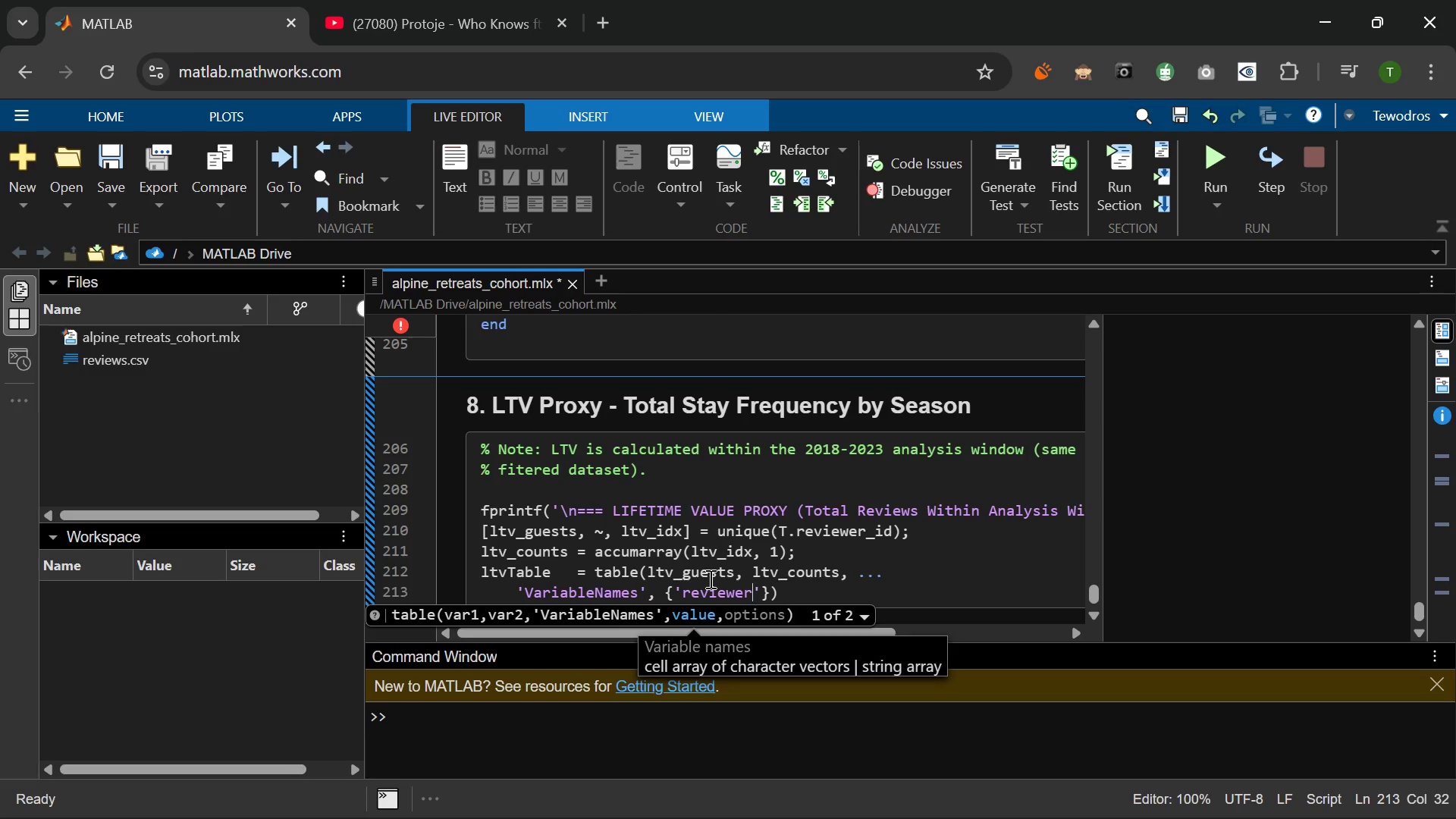 
hold_key(key=E, duration=0.34)
 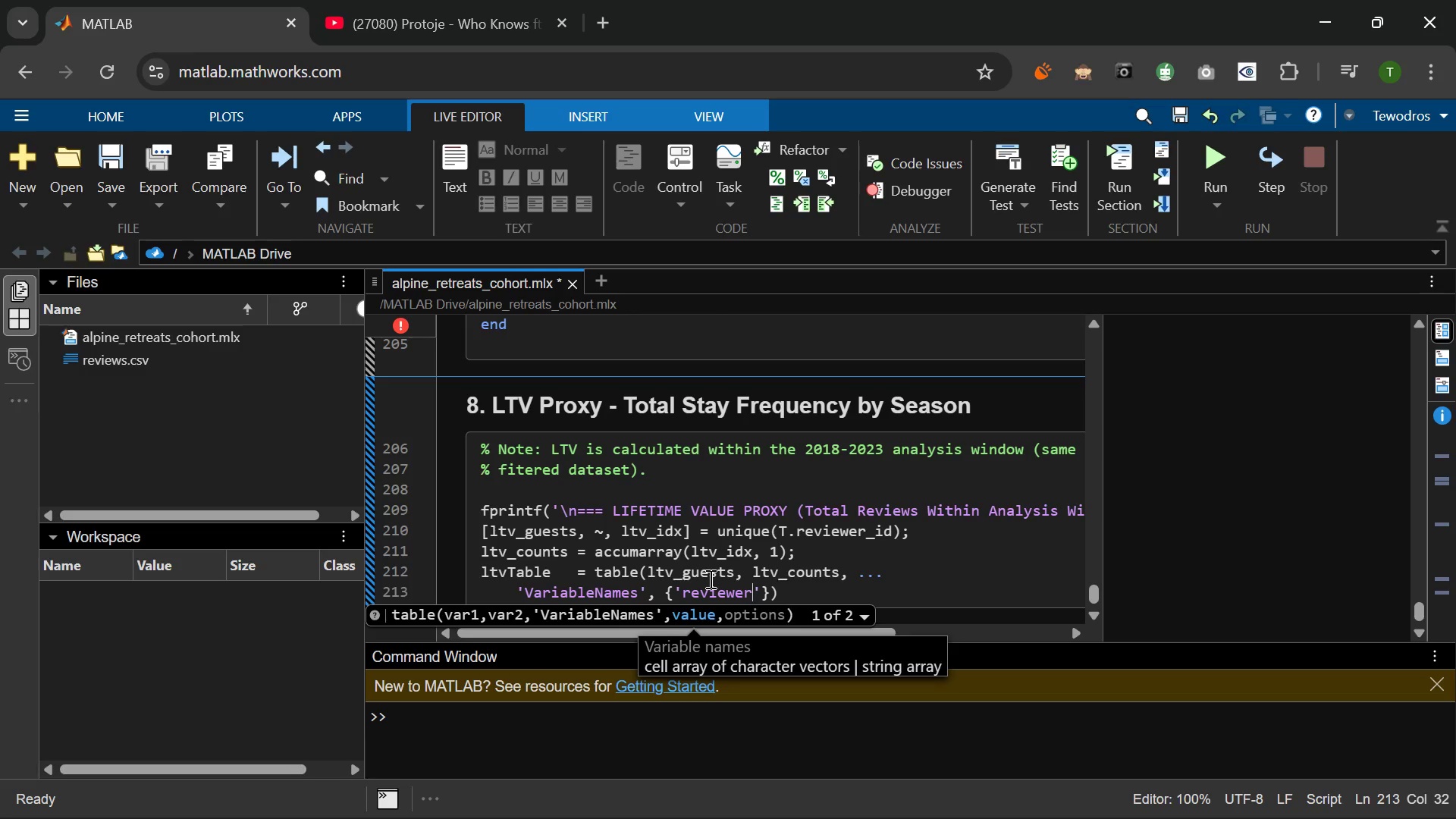 
type(_id)
 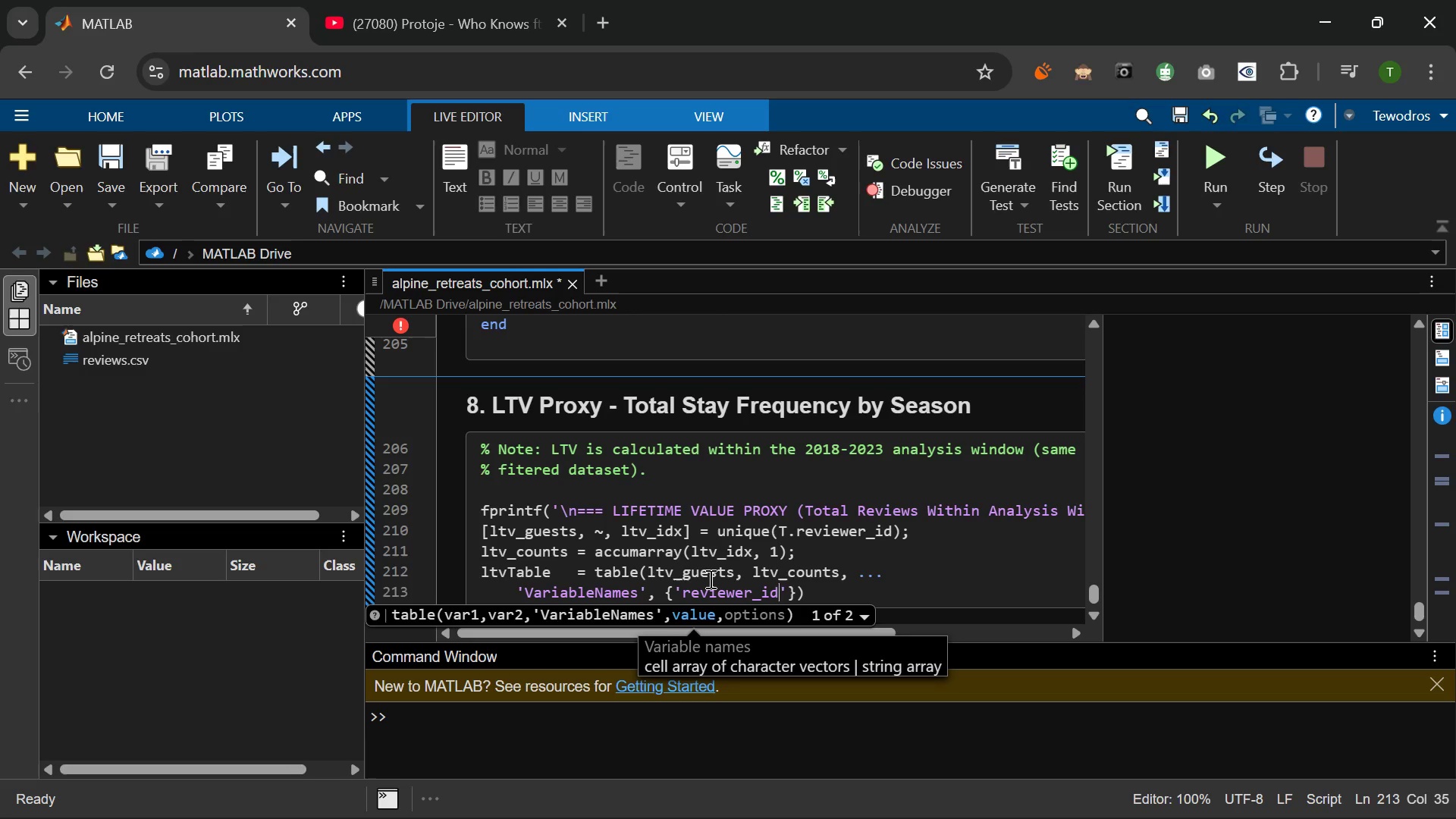 
key(ArrowRight)
 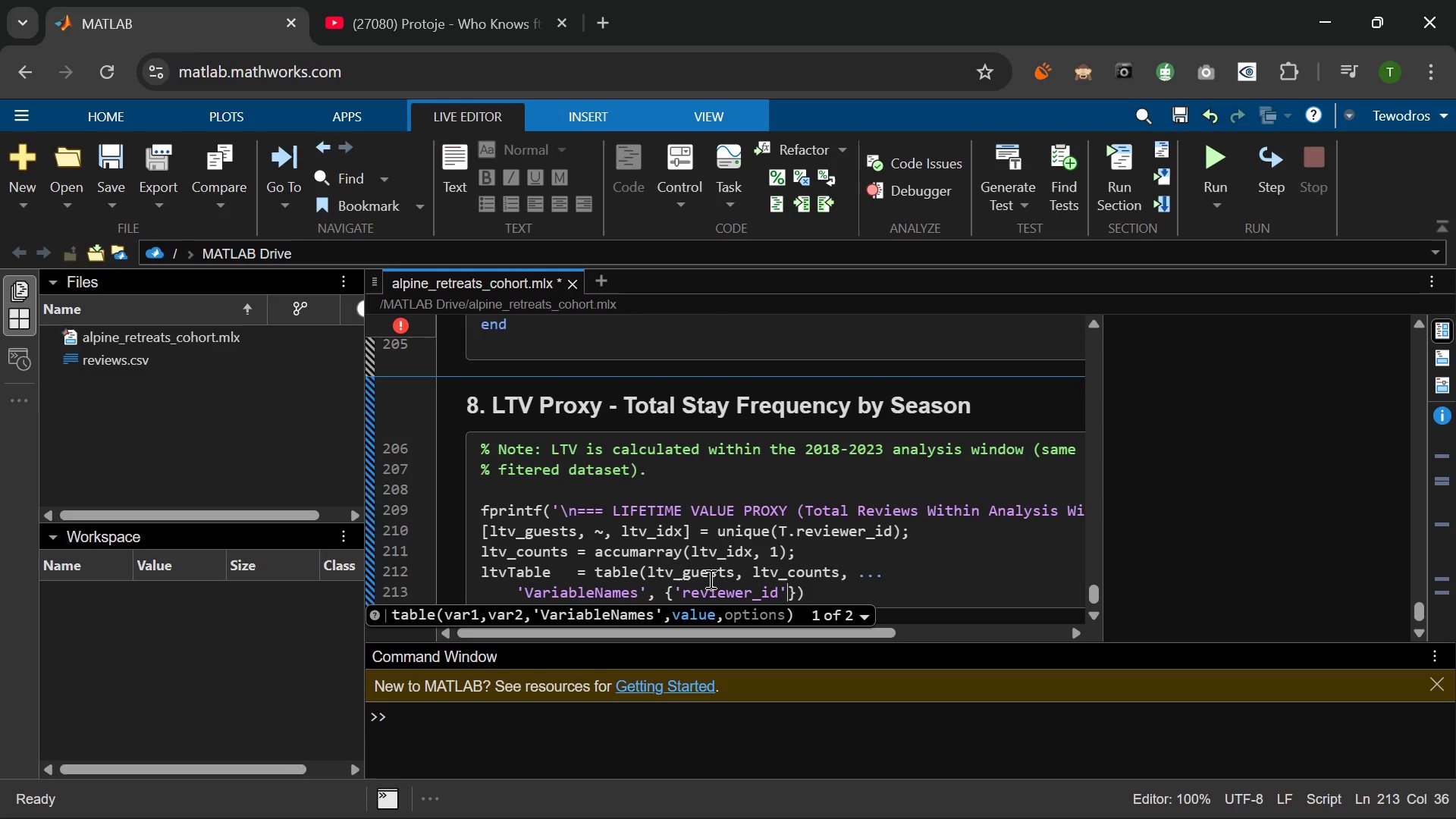 
key(M)
 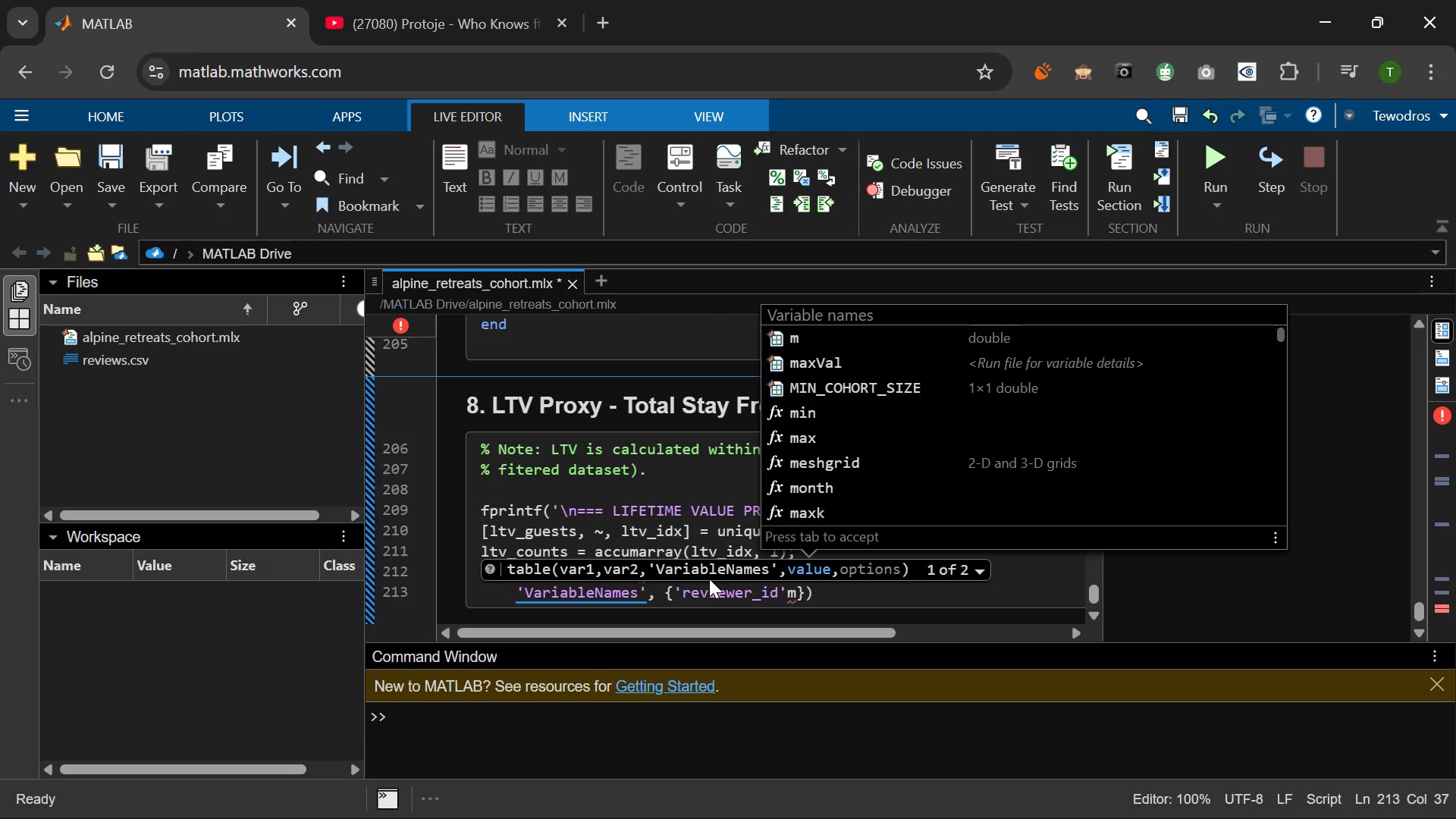 
key(Backspace)
 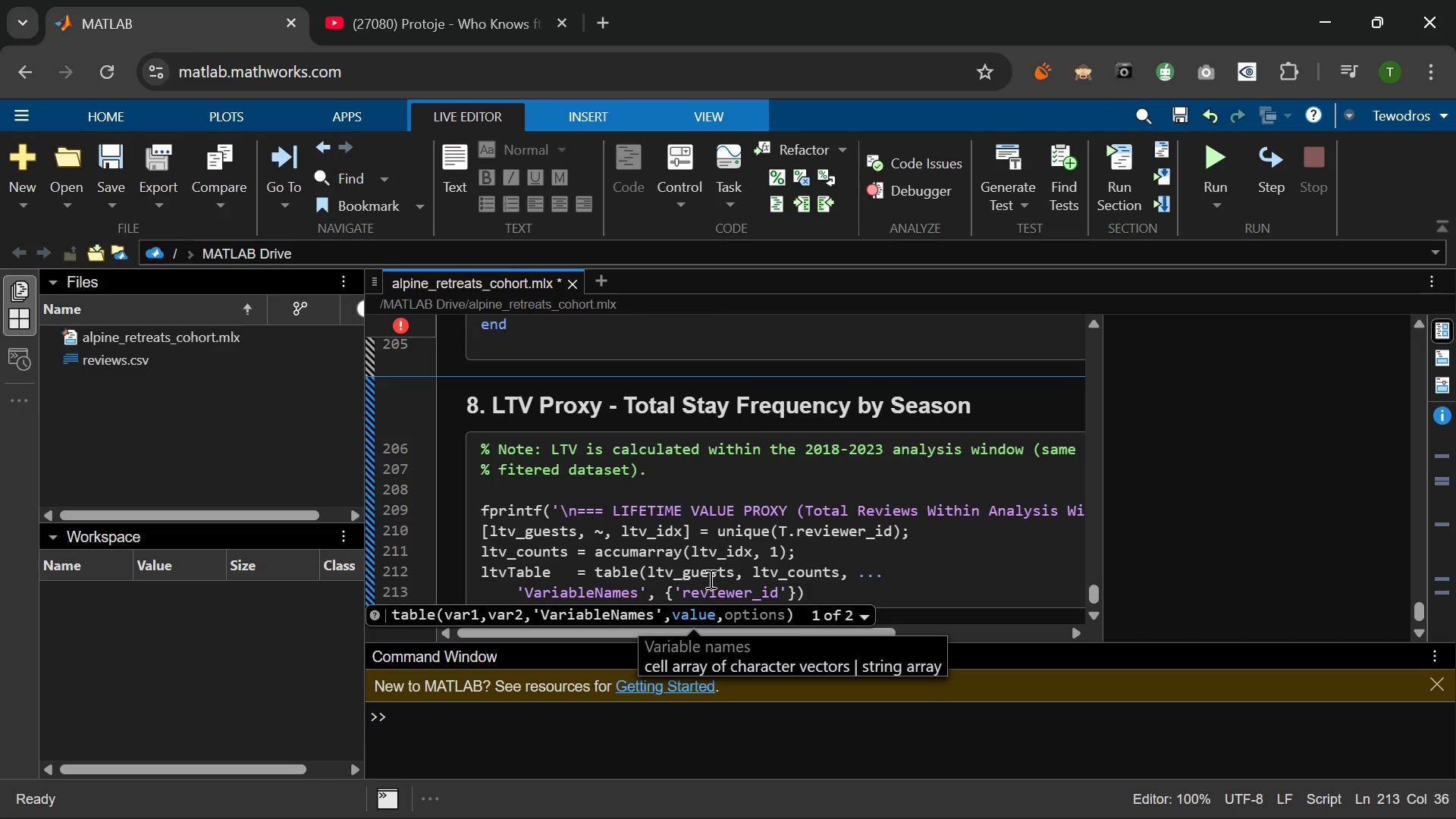 
type(, ")
key(Backspace)
type('Totall)
key(Backspace)
type(reviews)
 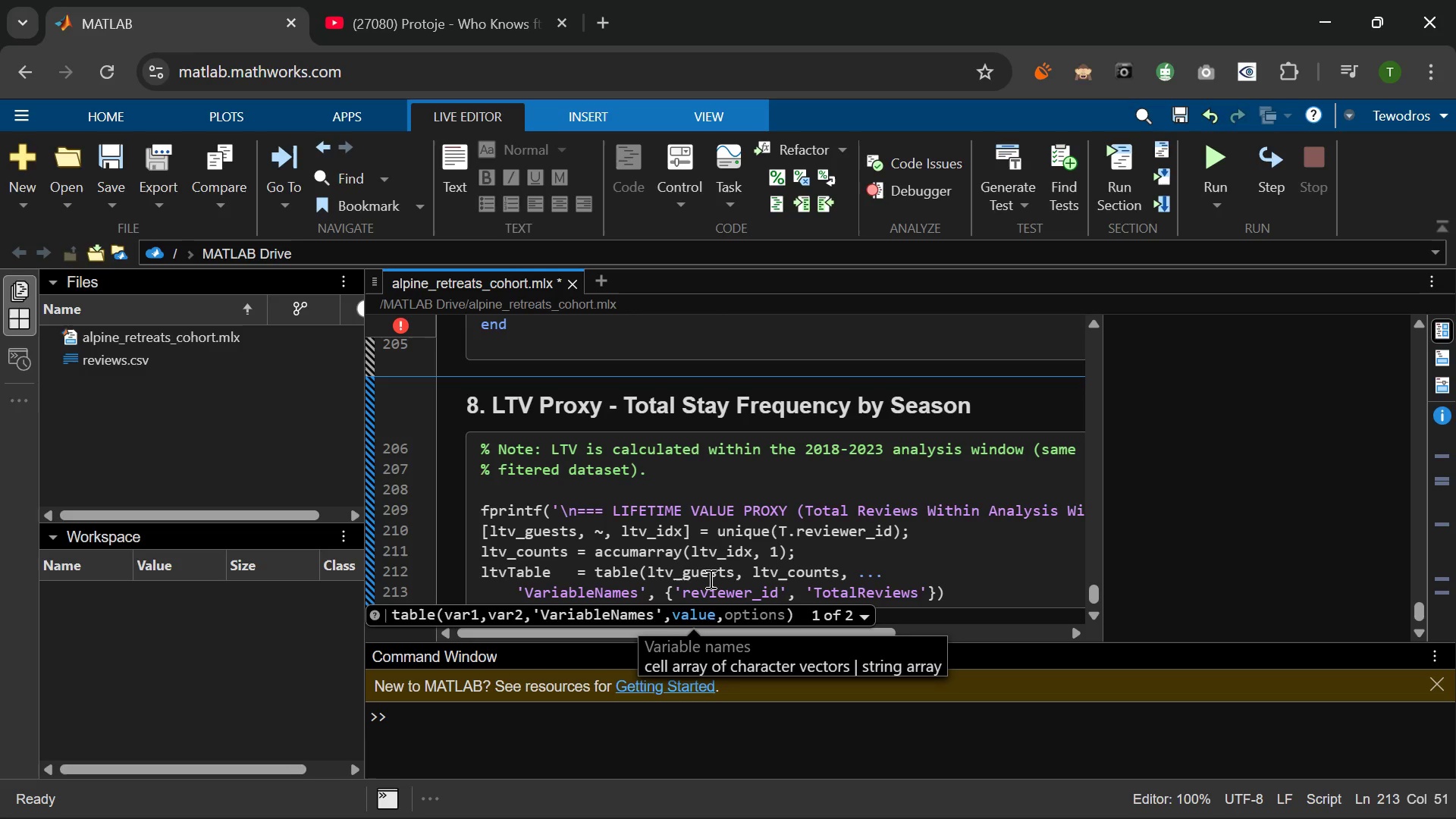 
key(ArrowRight)
 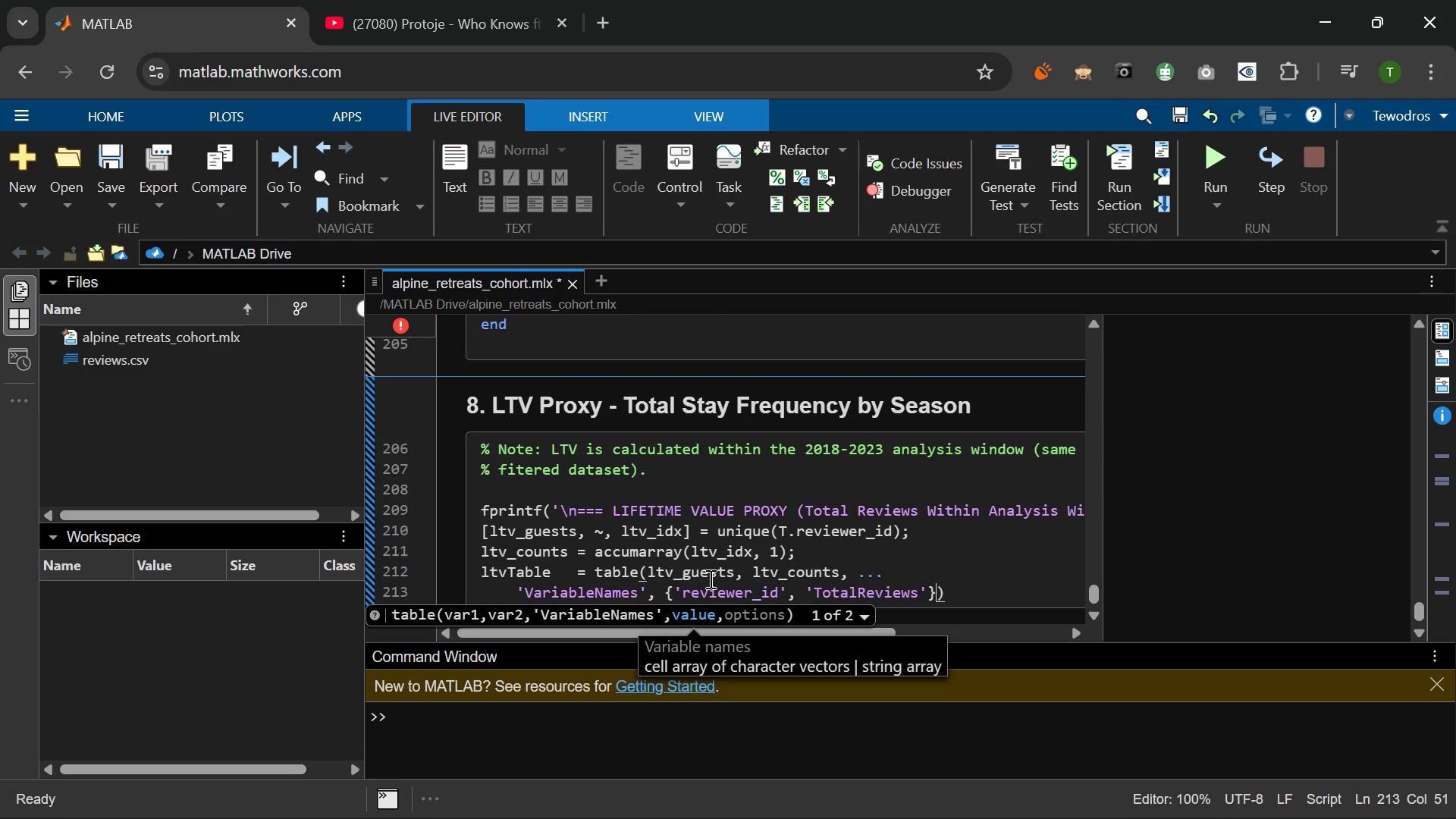 
key(ArrowRight)
 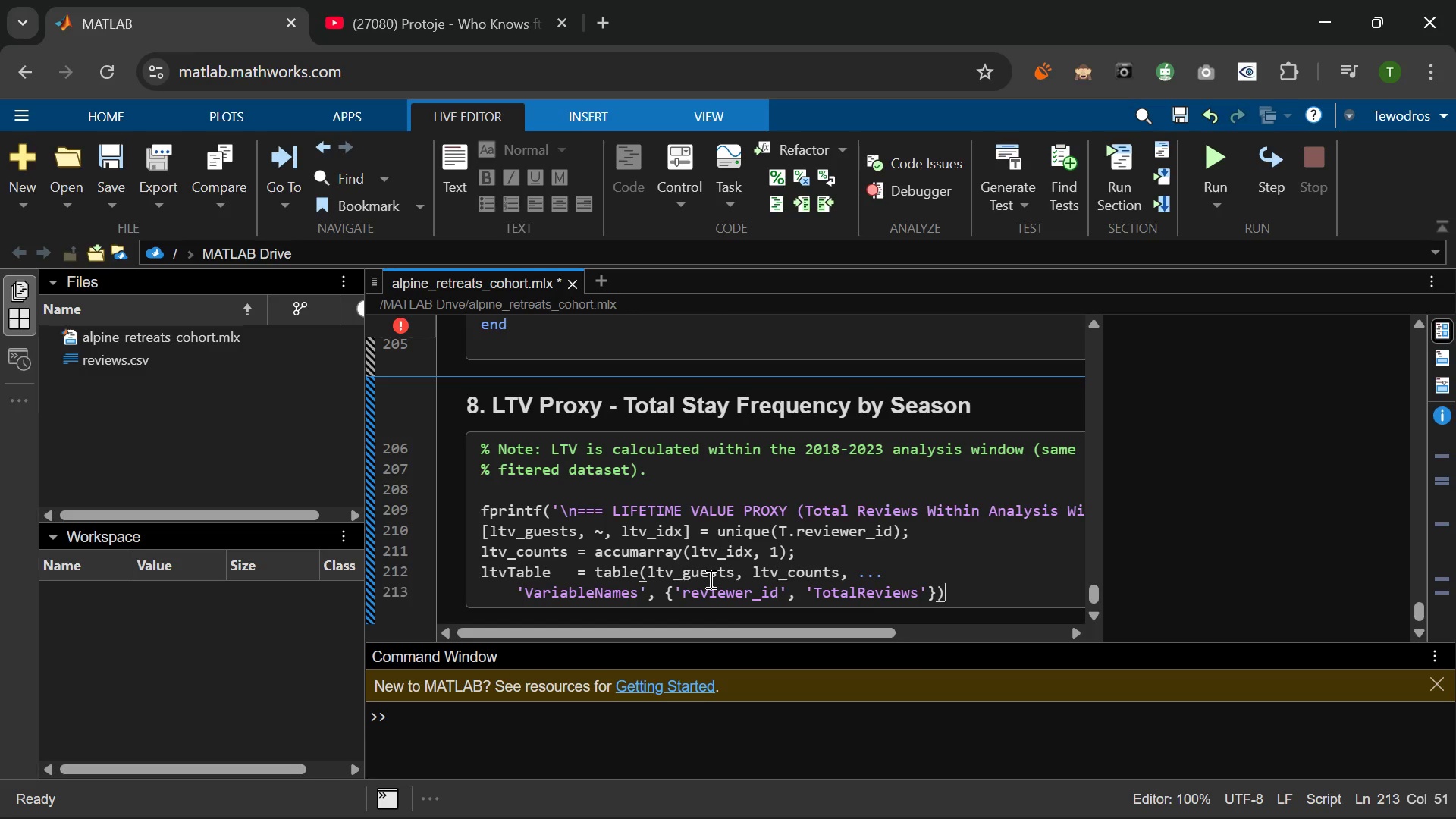 
key(ArrowRight)
 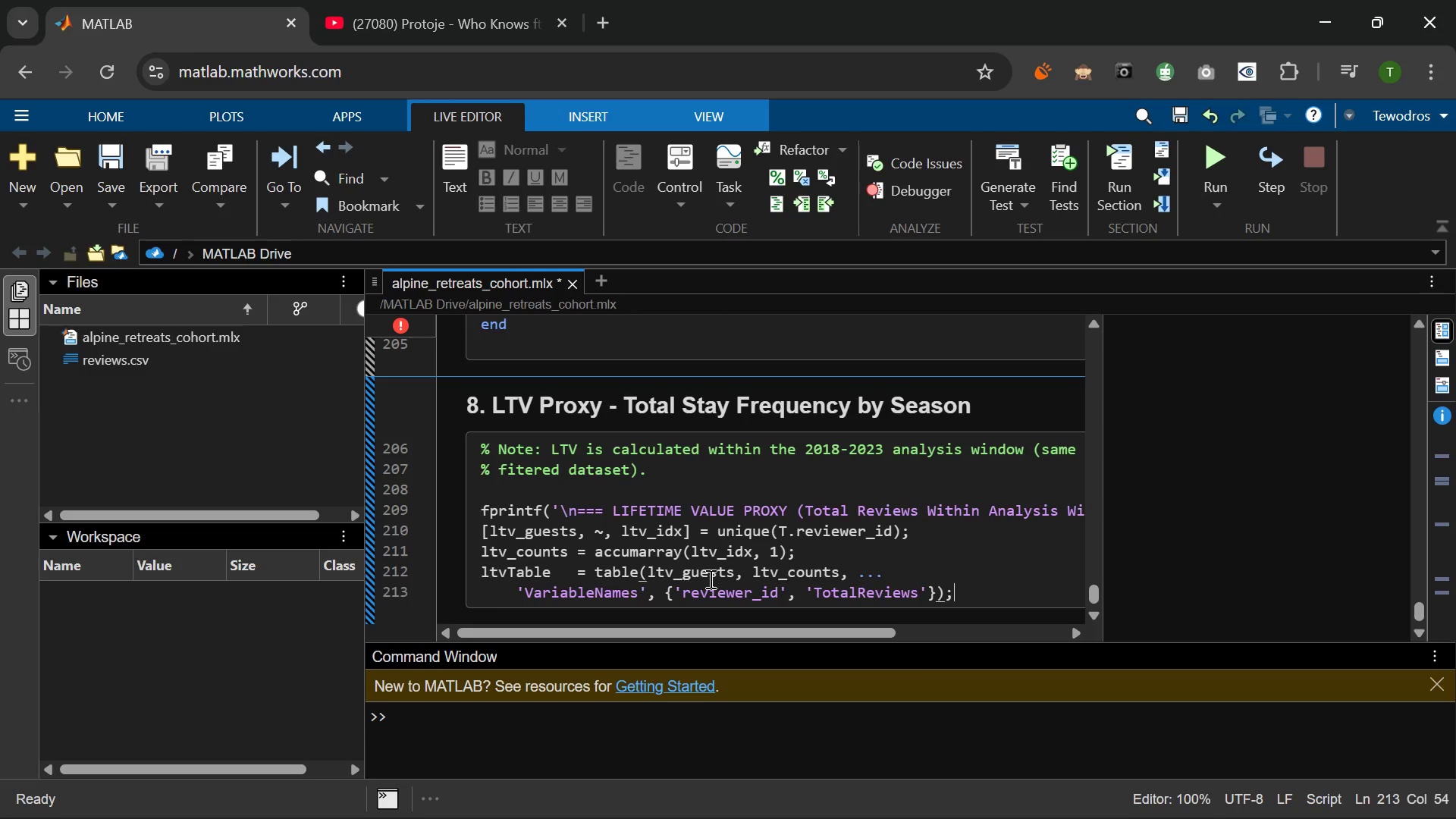 
key(Semicolon)
 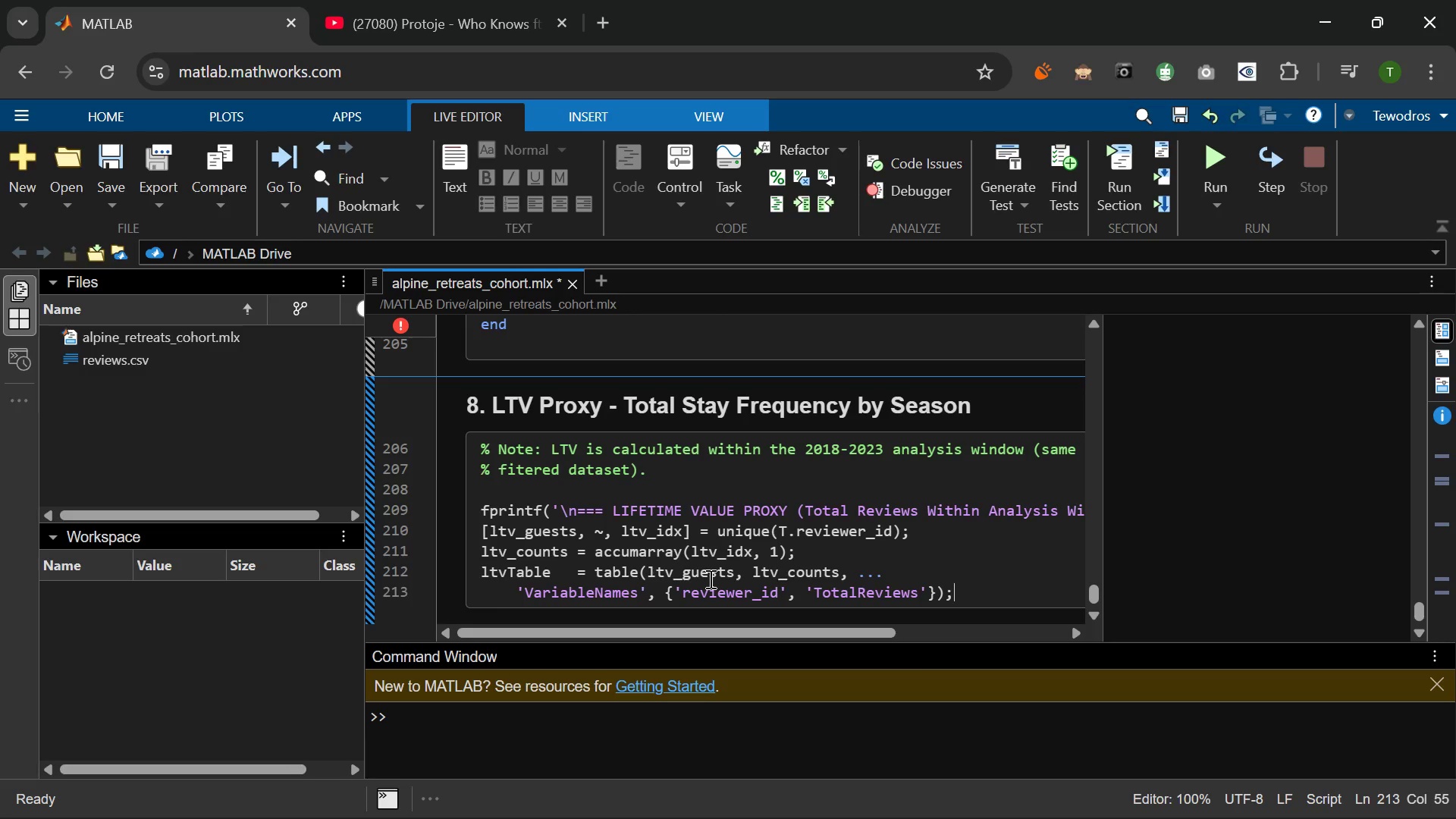 
key(Enter)
 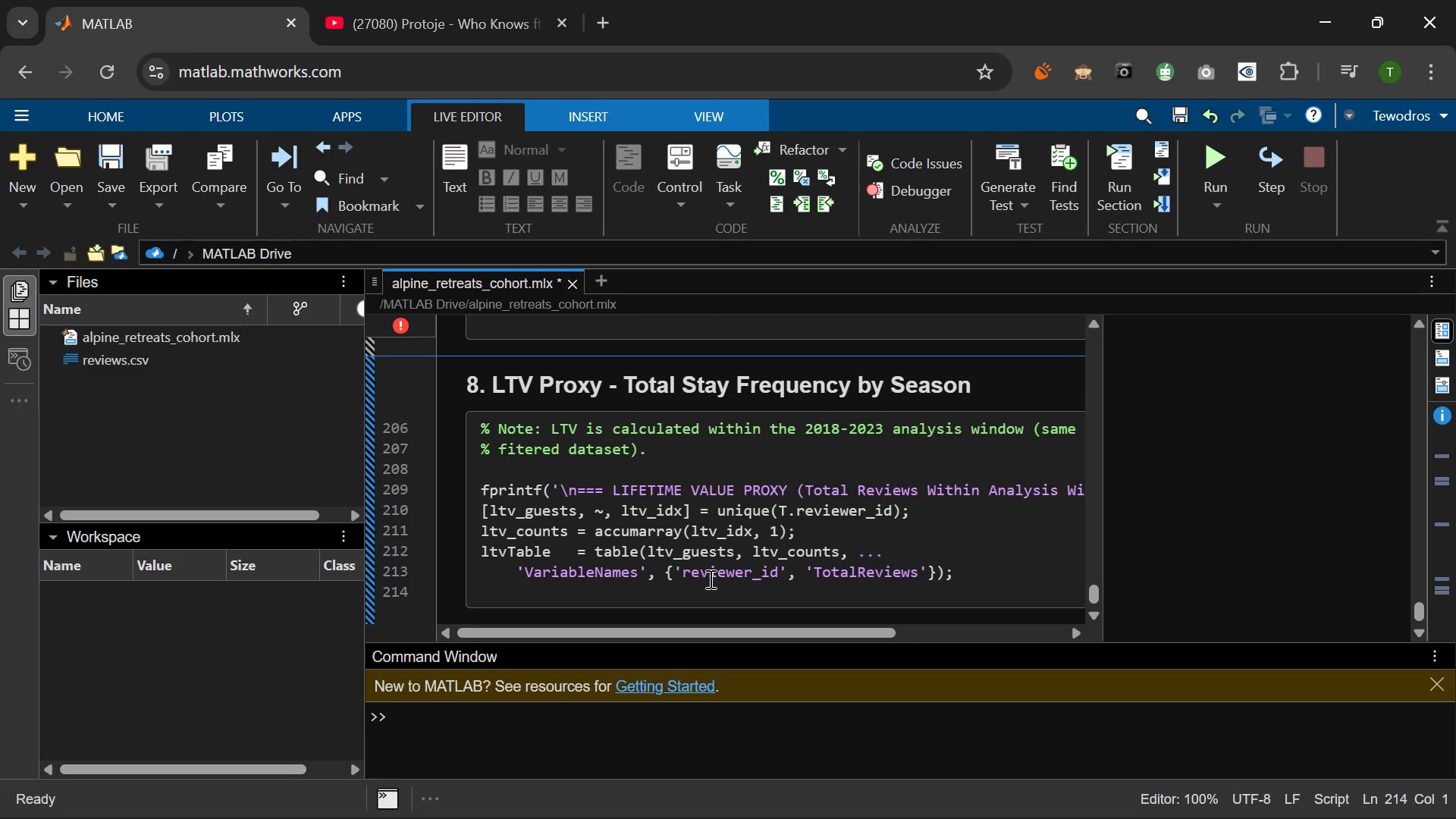 
wait(17.64)
 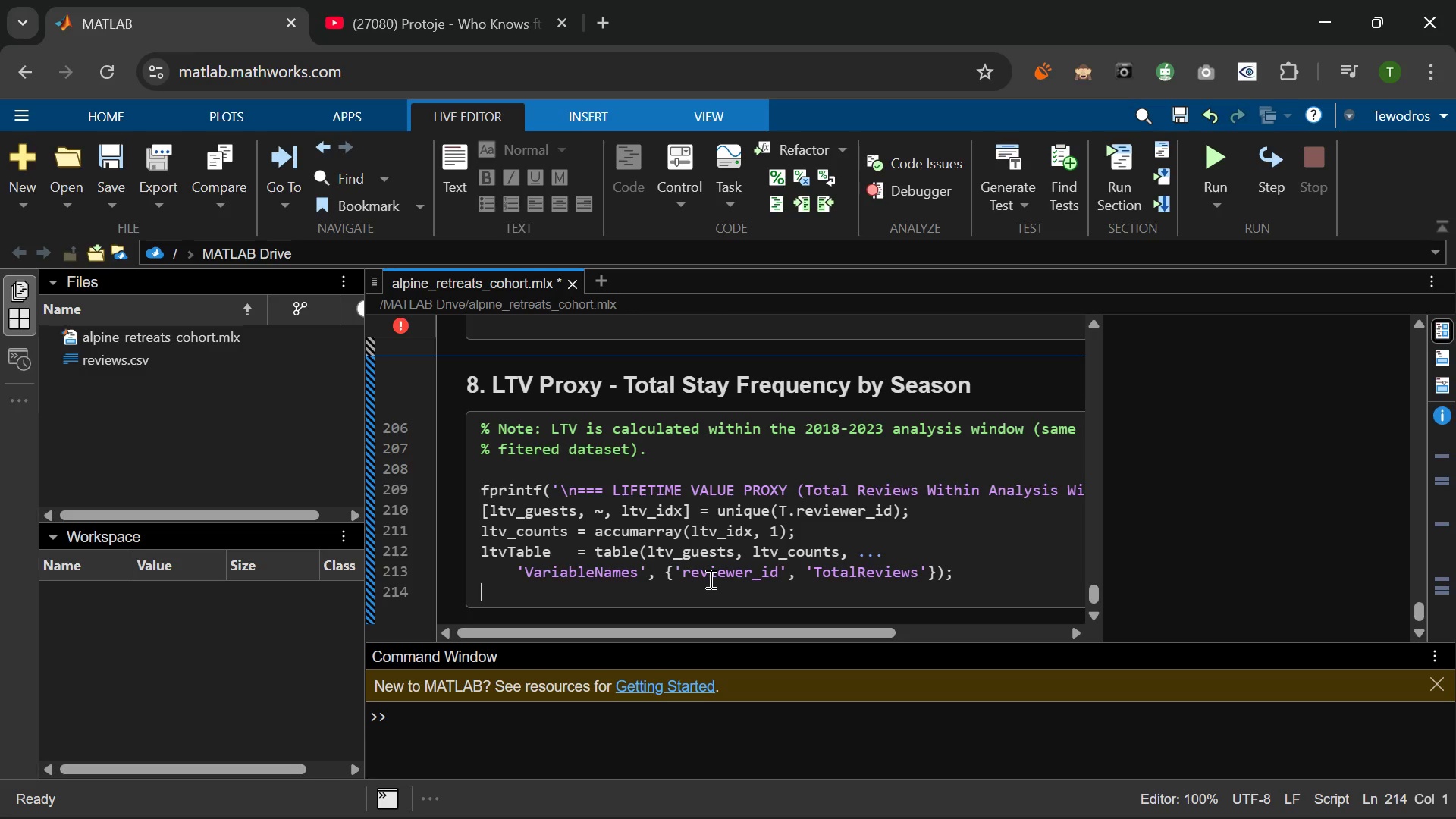 
type(% Seasonal label from cohort table)
 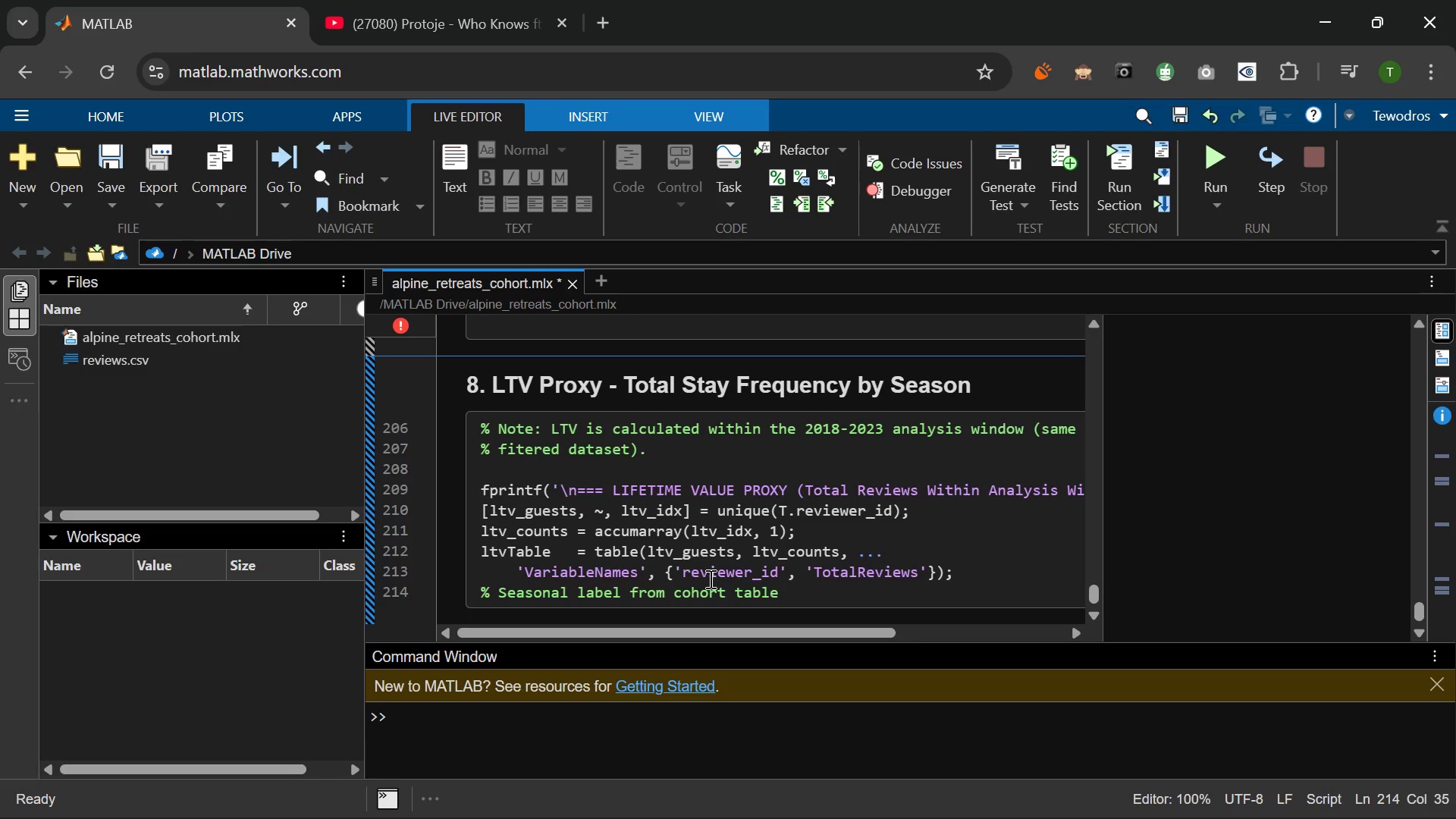 
key(Enter)
 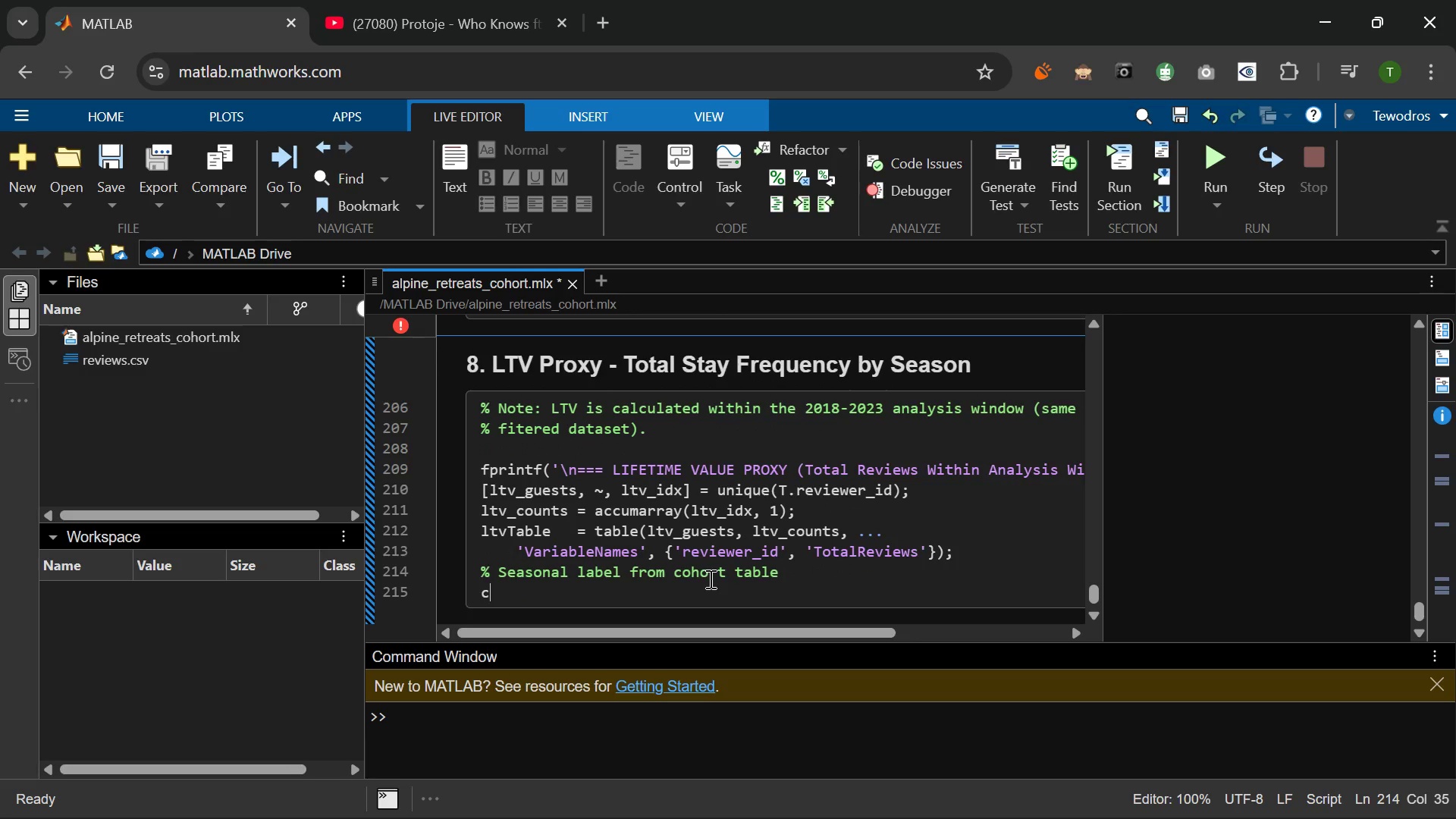 
type(cohortSasnTa)
key(Backspace)
 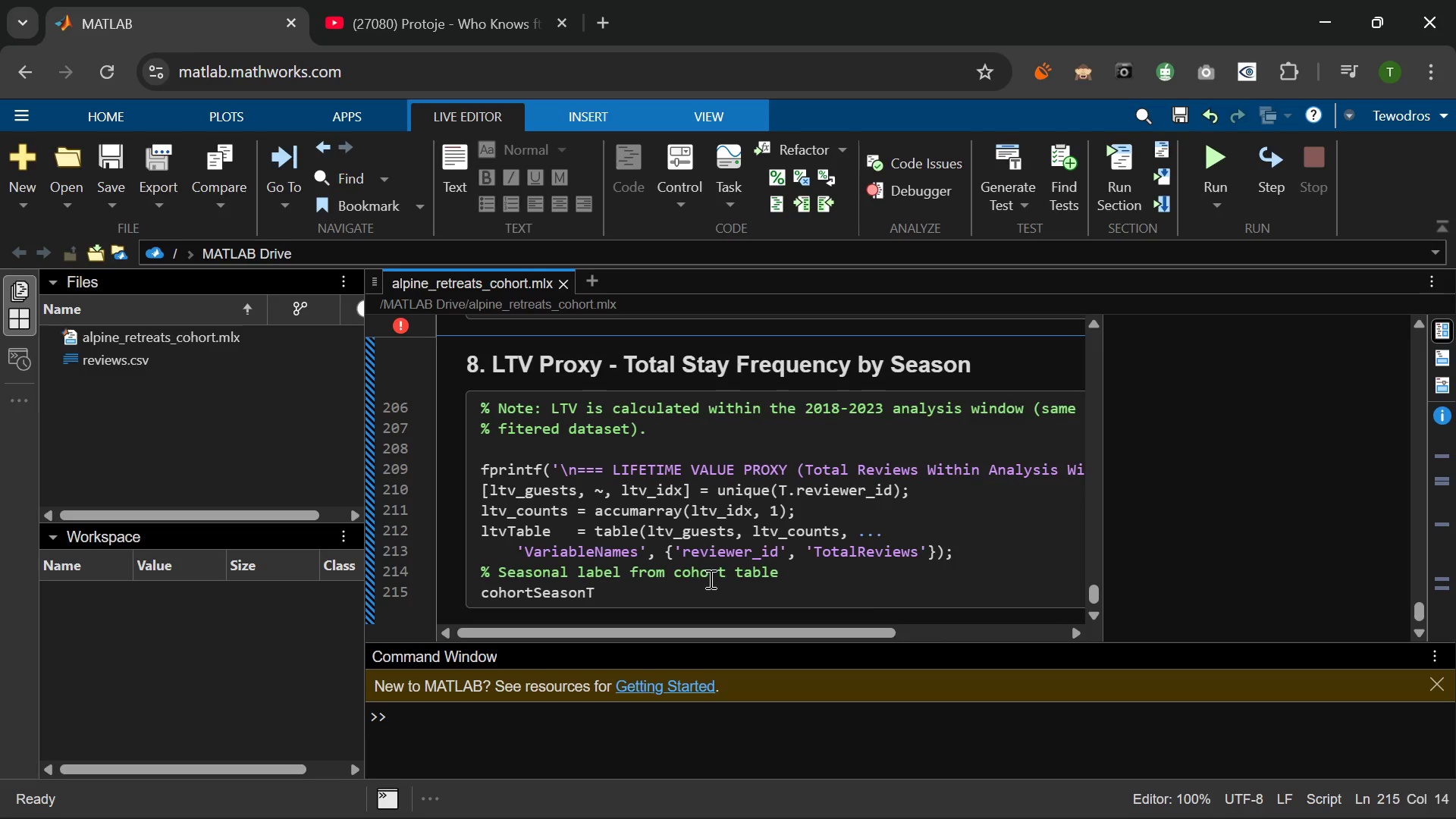 
 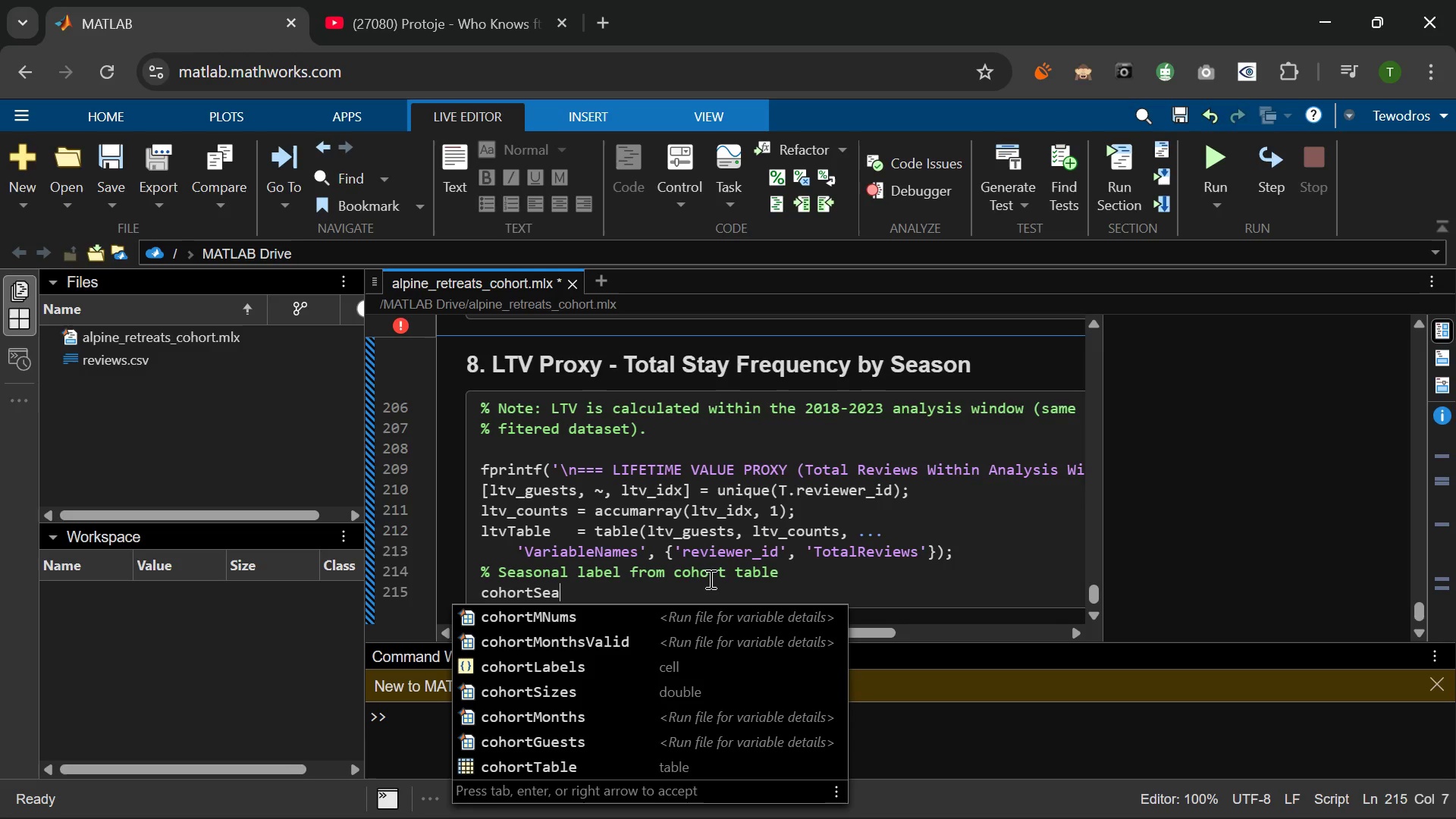 
hold_key(key=E, duration=0.33)
 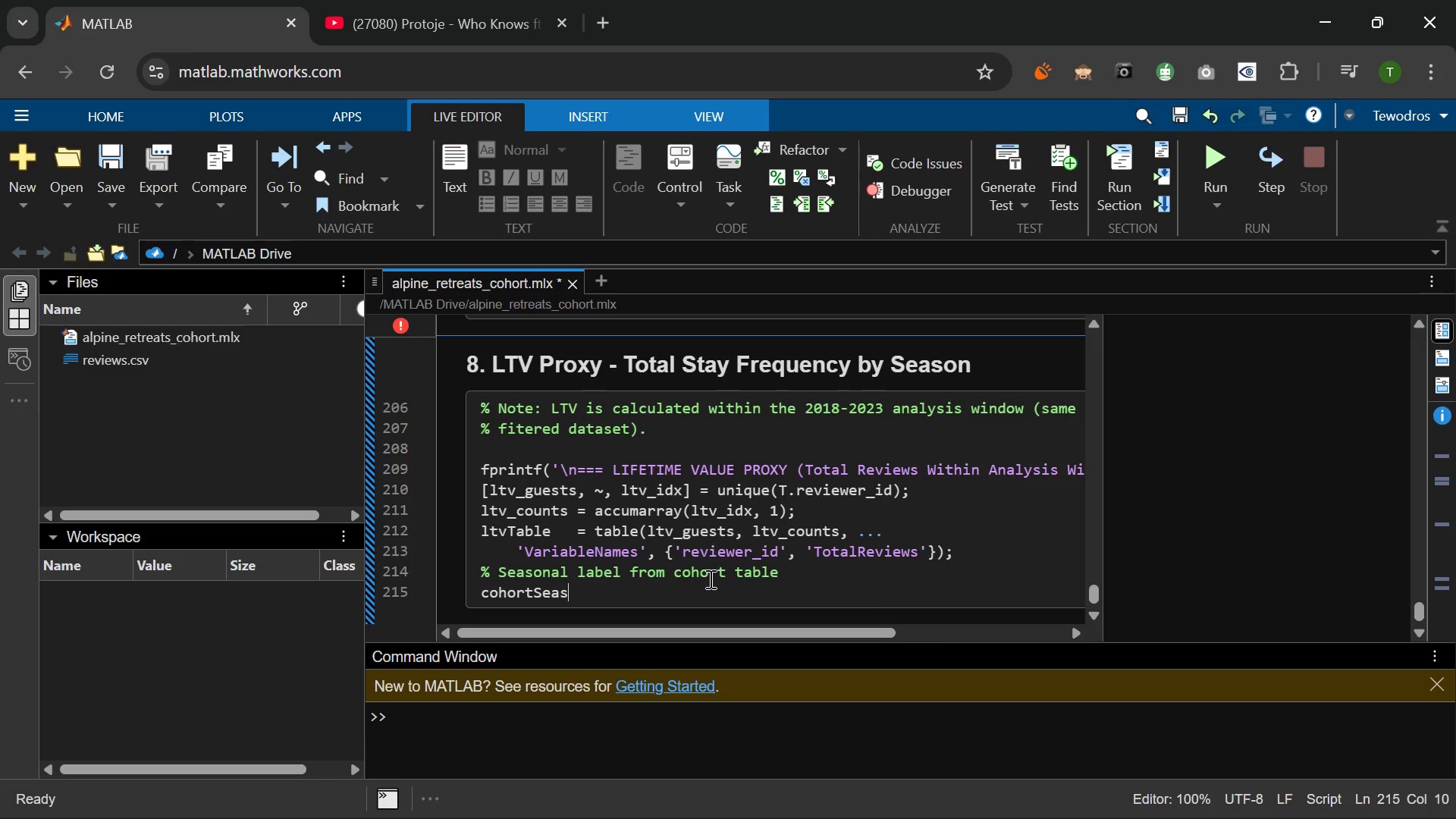 
type(able)
 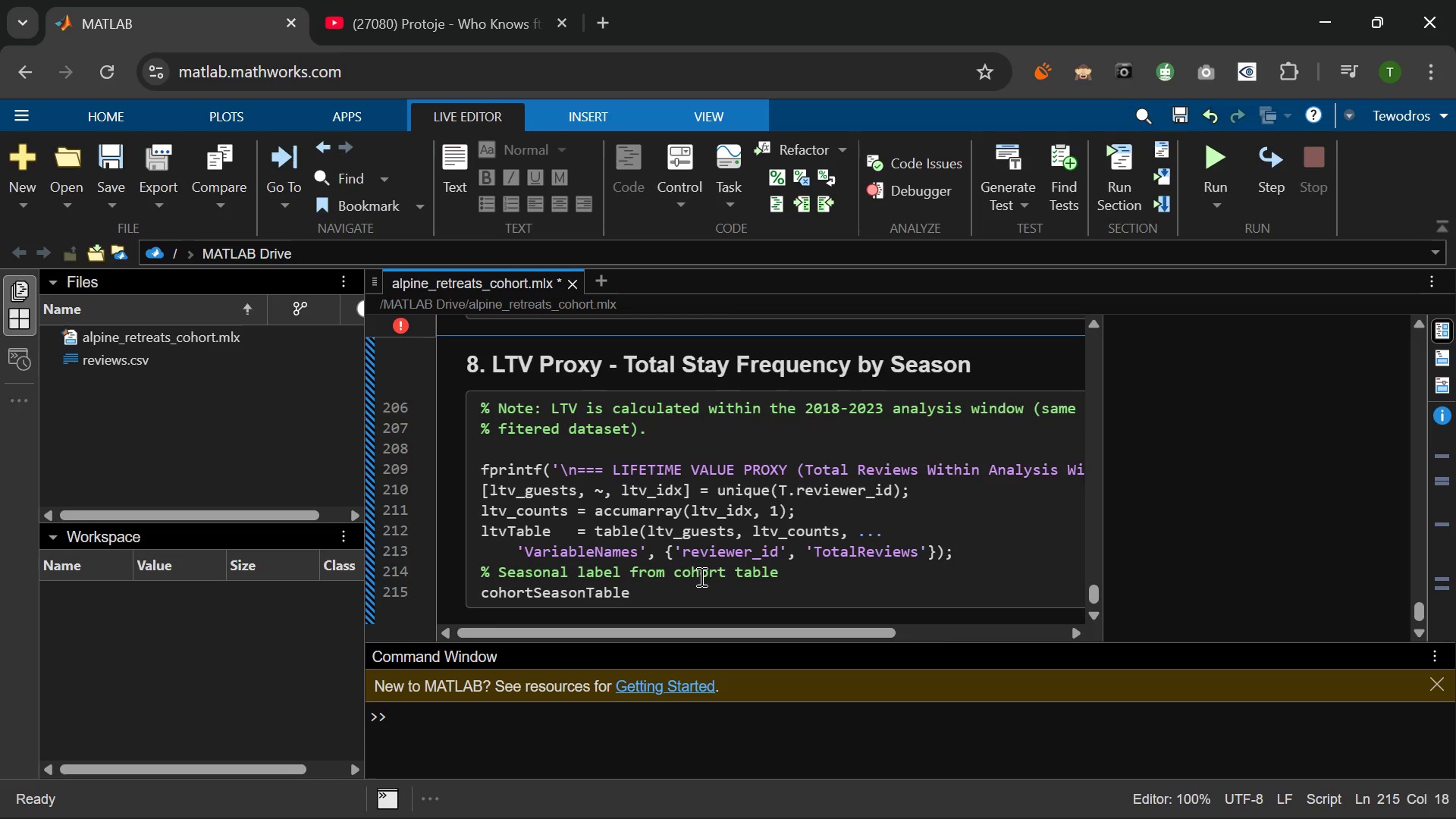 
wait(5.95)
 